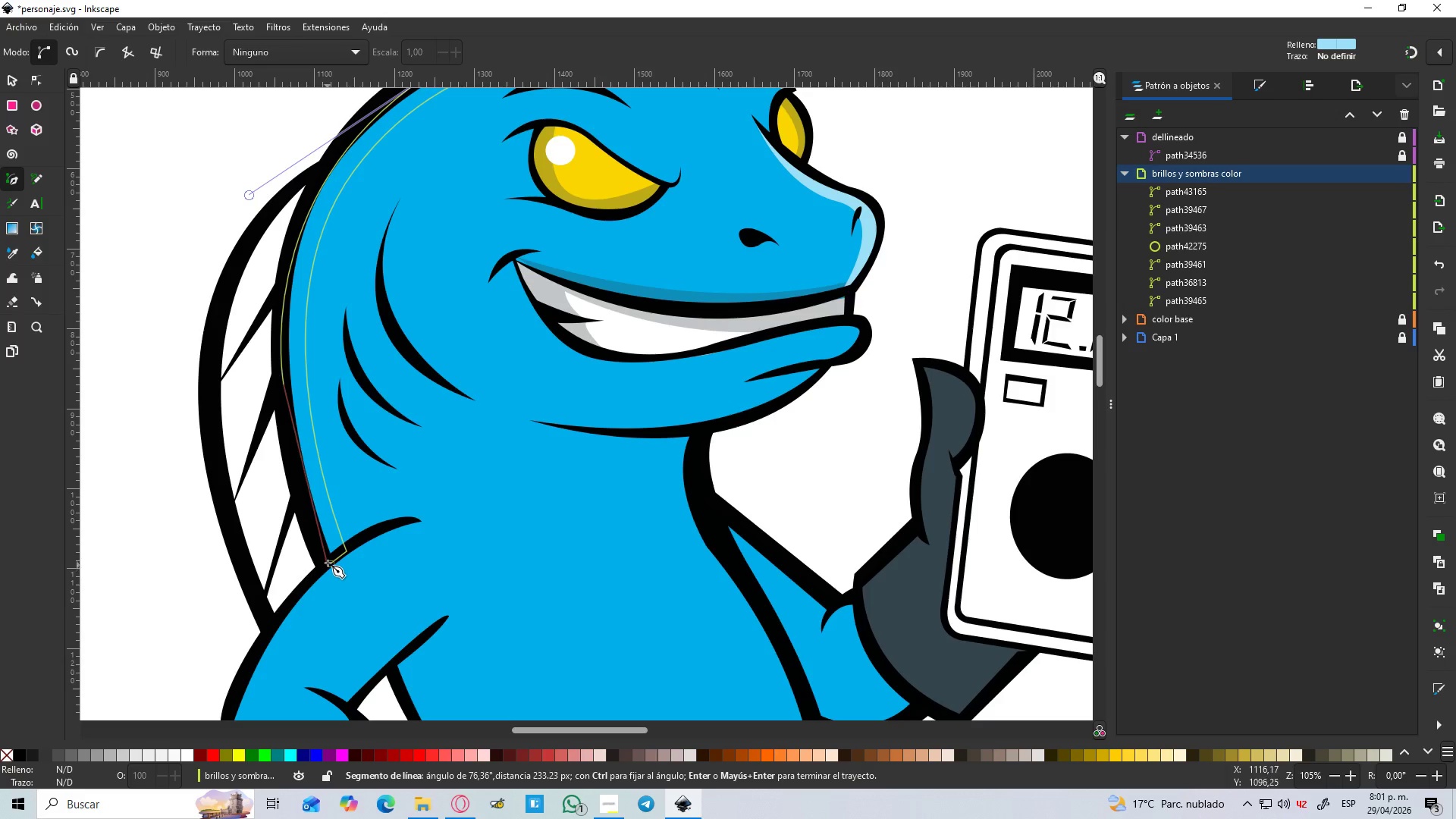 
left_click_drag(start_coordinate=[331, 563], to_coordinate=[369, 595])
 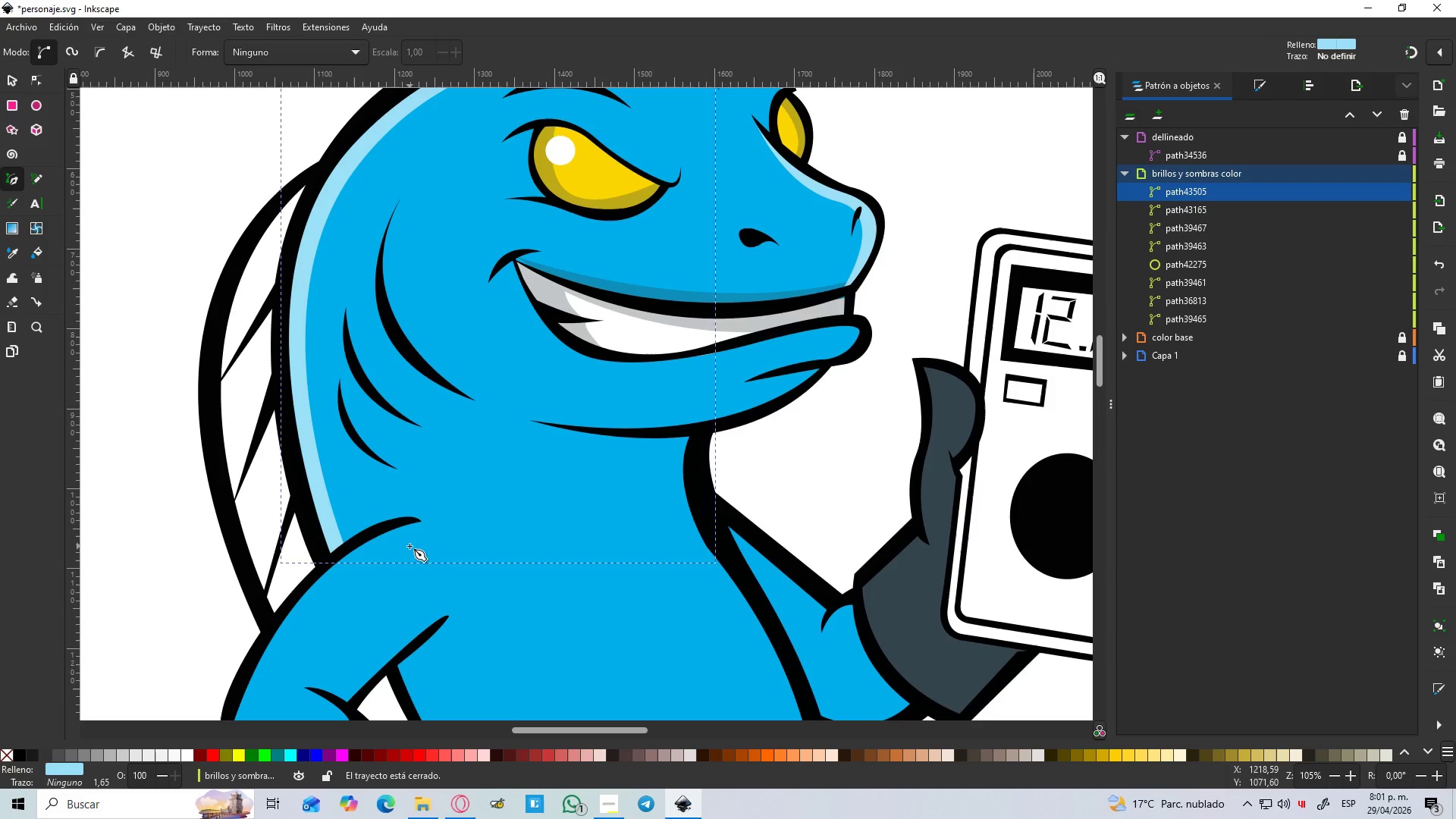 
hold_key(key=ControlLeft, duration=1.5)
scroll: coordinate [456, 454], scroll_direction: down, amount: 2.0
 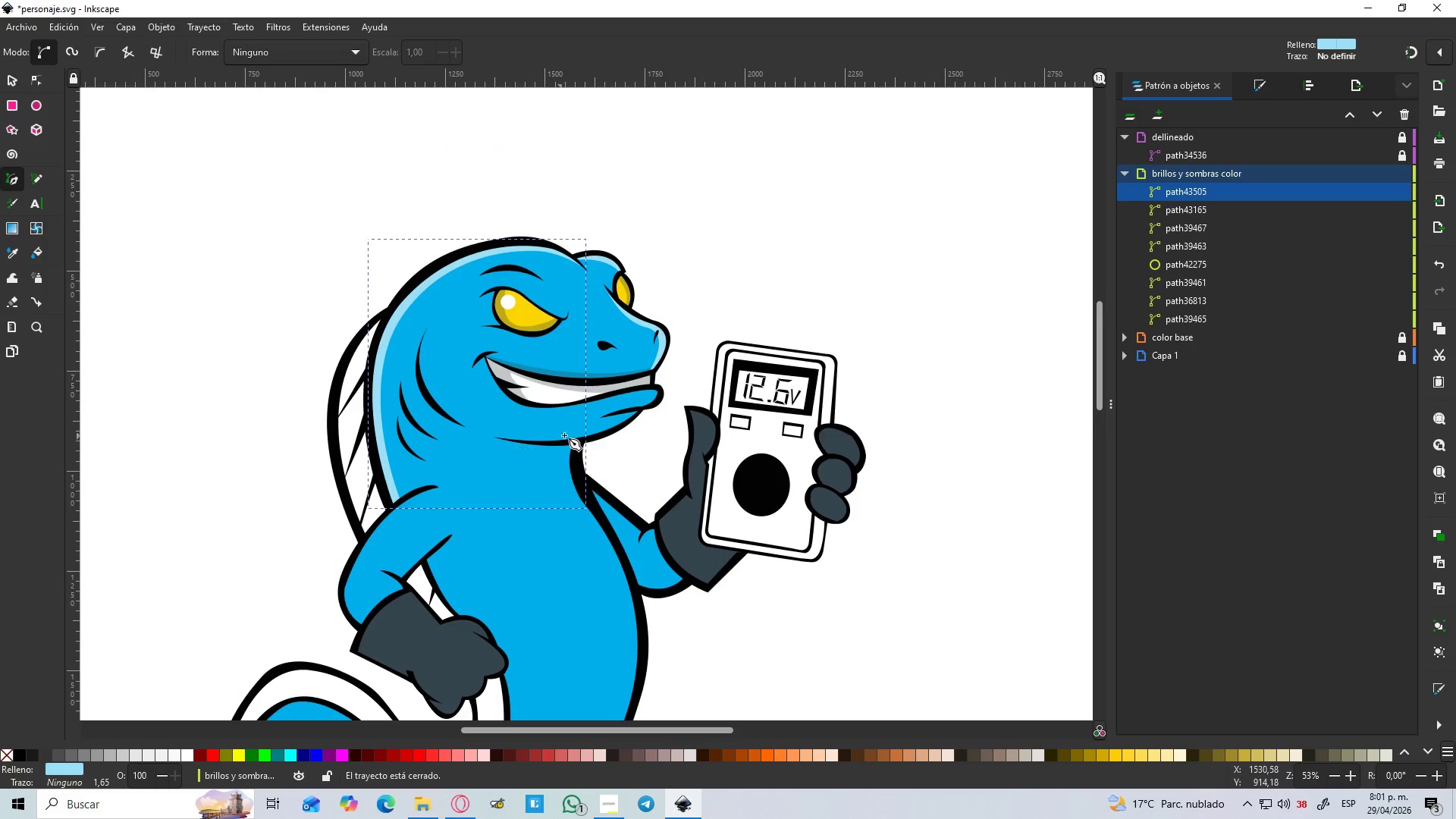 
scroll: coordinate [583, 432], scroll_direction: up, amount: 1.0
 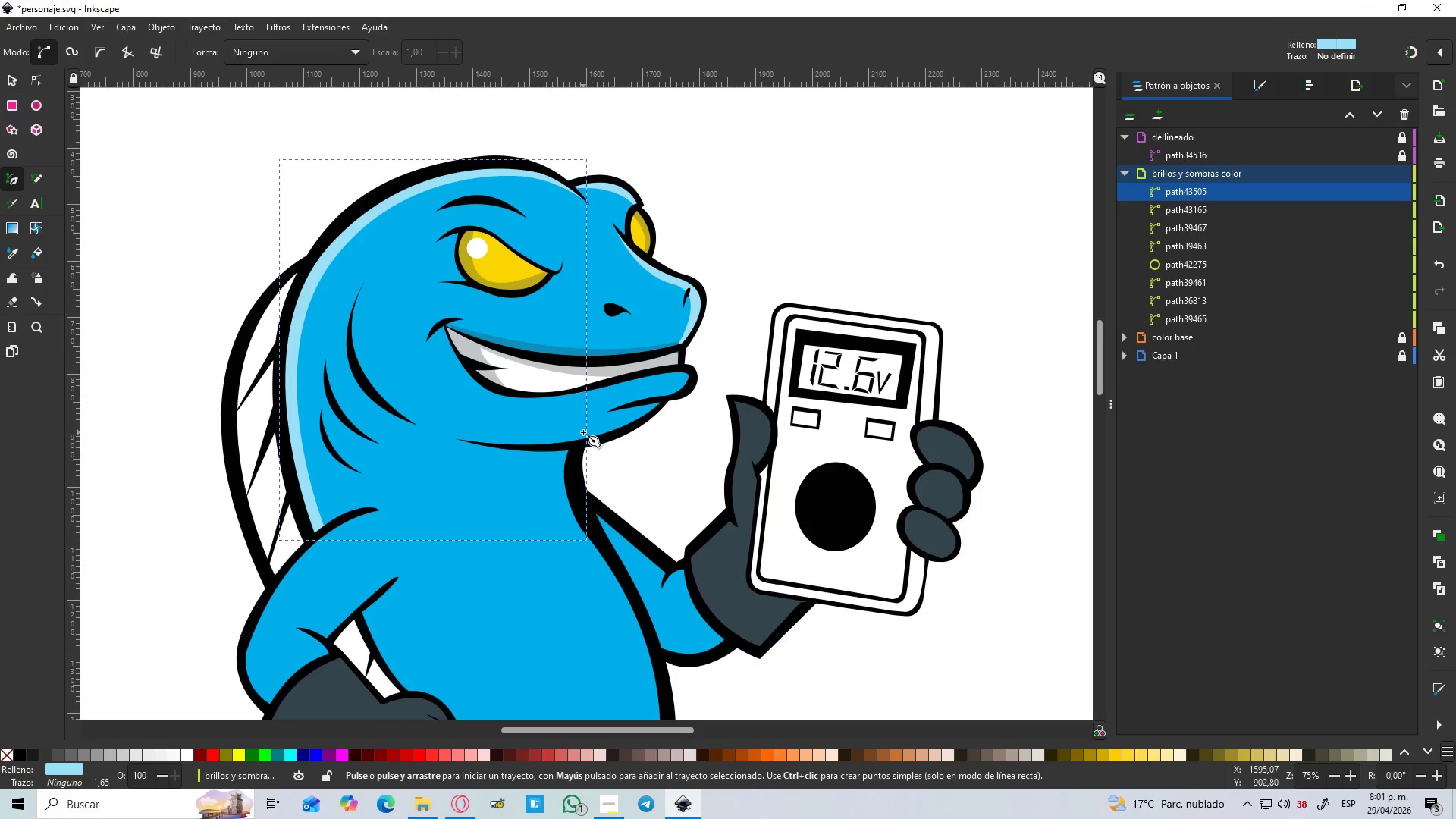 
hold_key(key=ControlLeft, duration=1.52)
 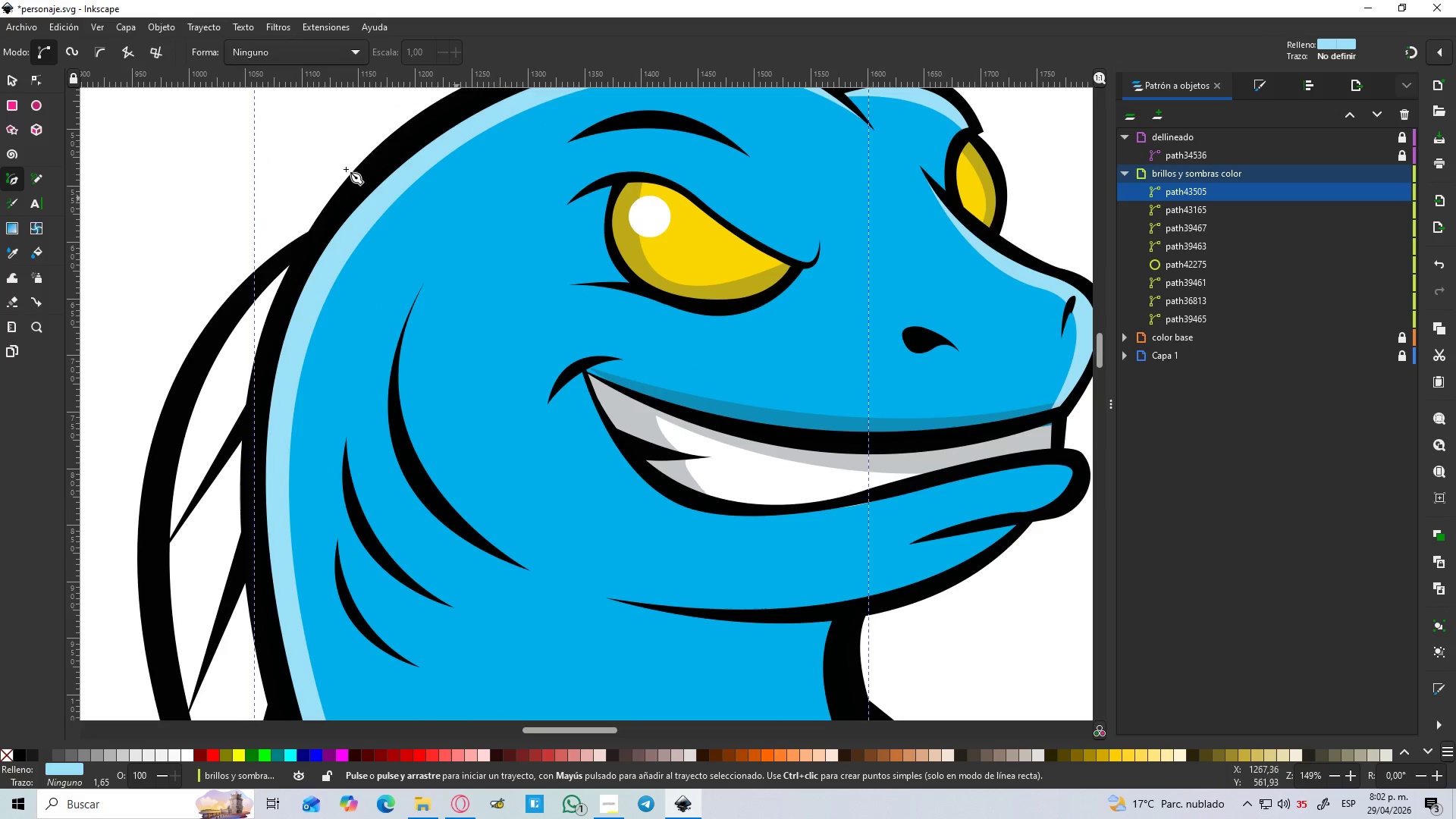 
hold_key(key=ControlLeft, duration=0.39)
 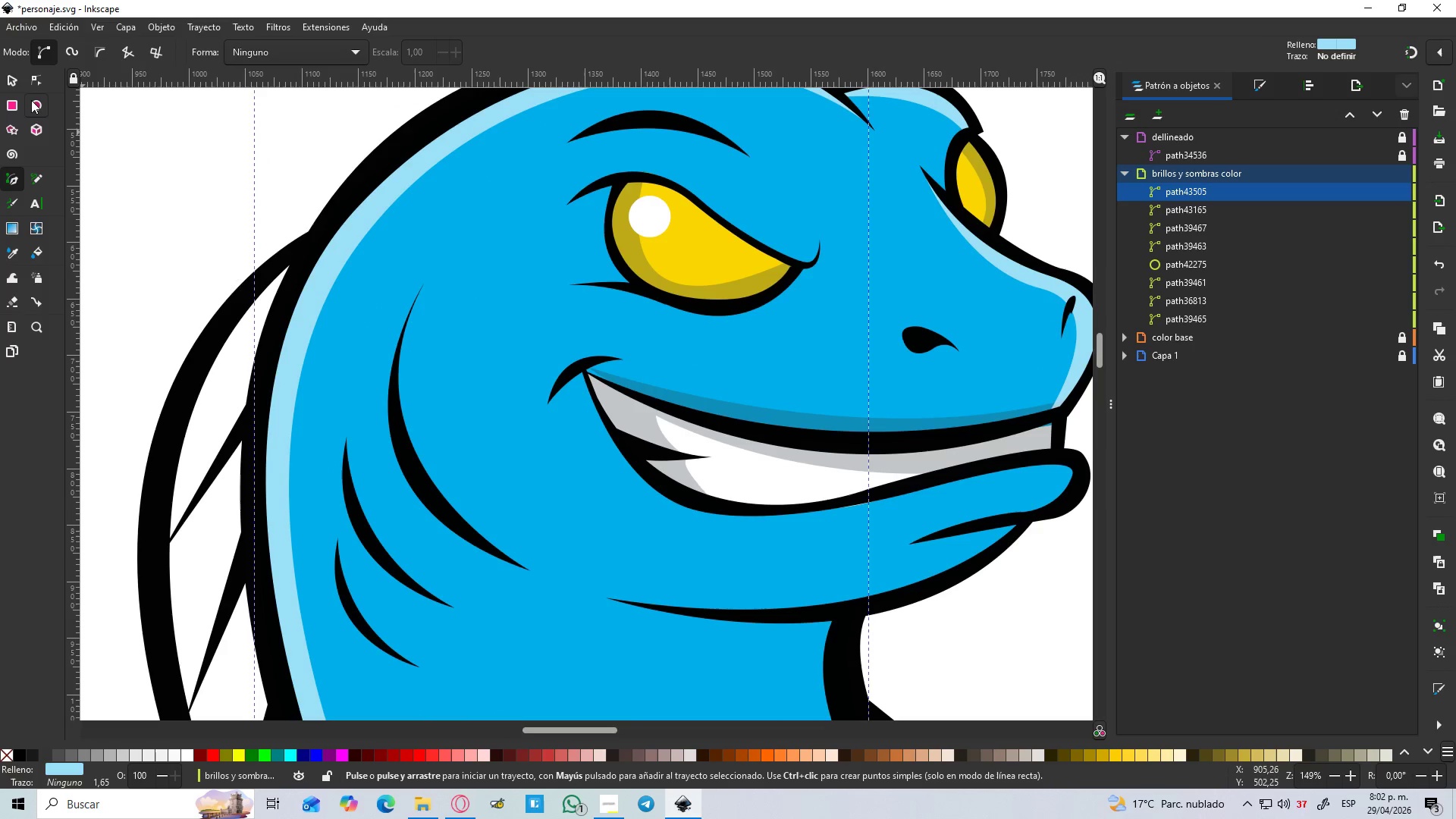 
scroll: coordinate [303, 281], scroll_direction: up, amount: 2.0
 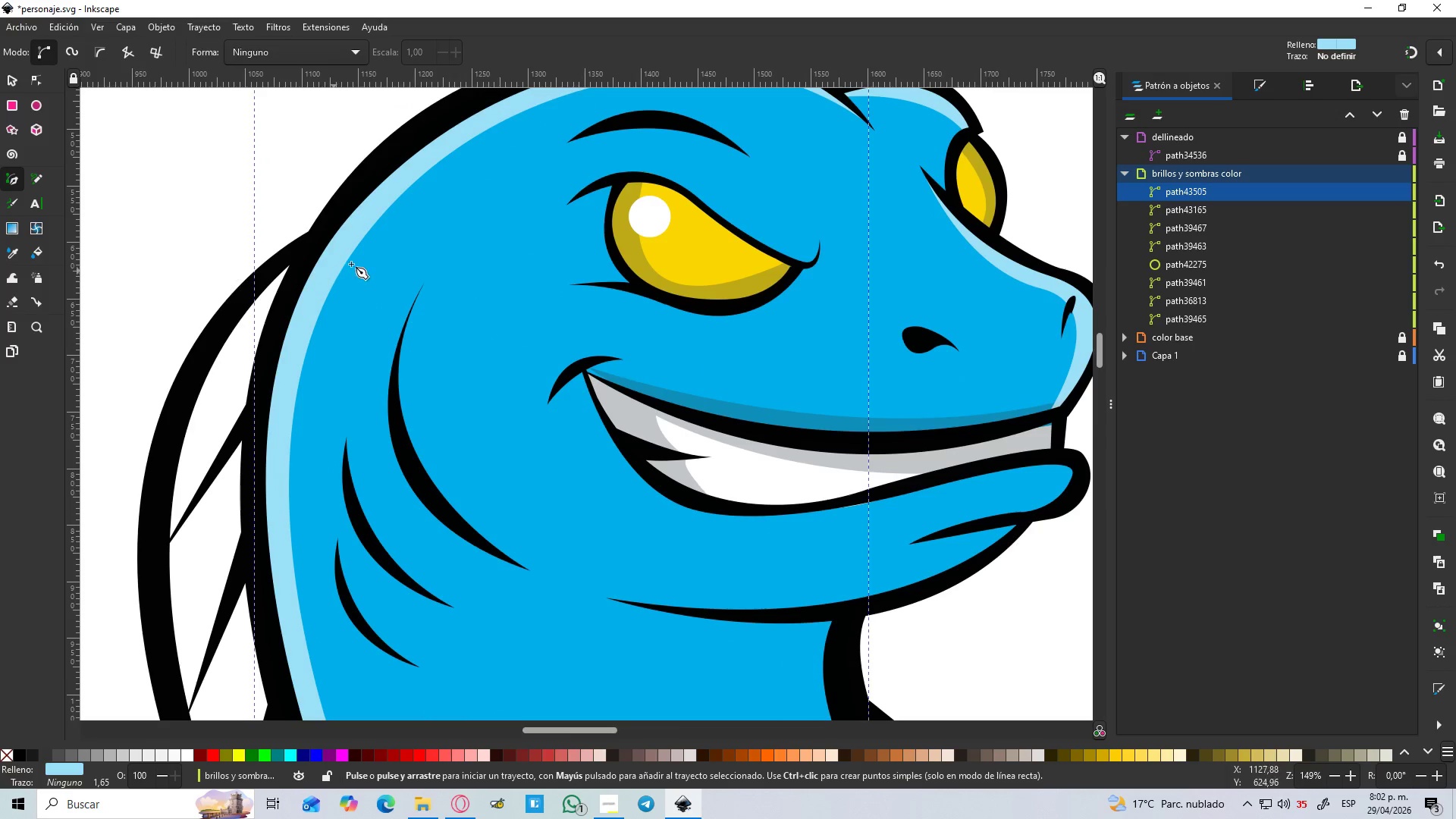 
left_click([31, 100])
 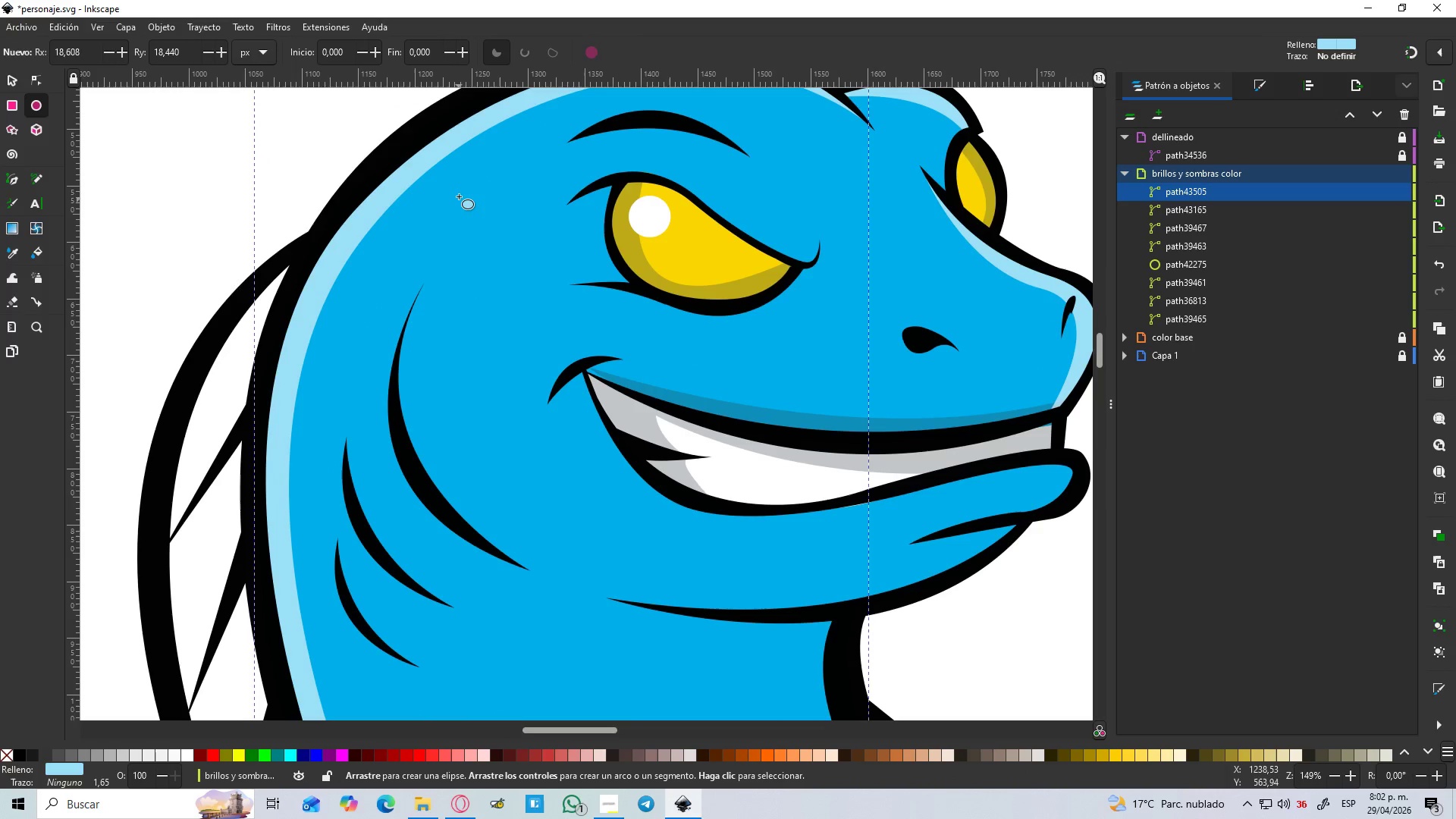 
left_click_drag(start_coordinate=[468, 183], to_coordinate=[435, 240])
 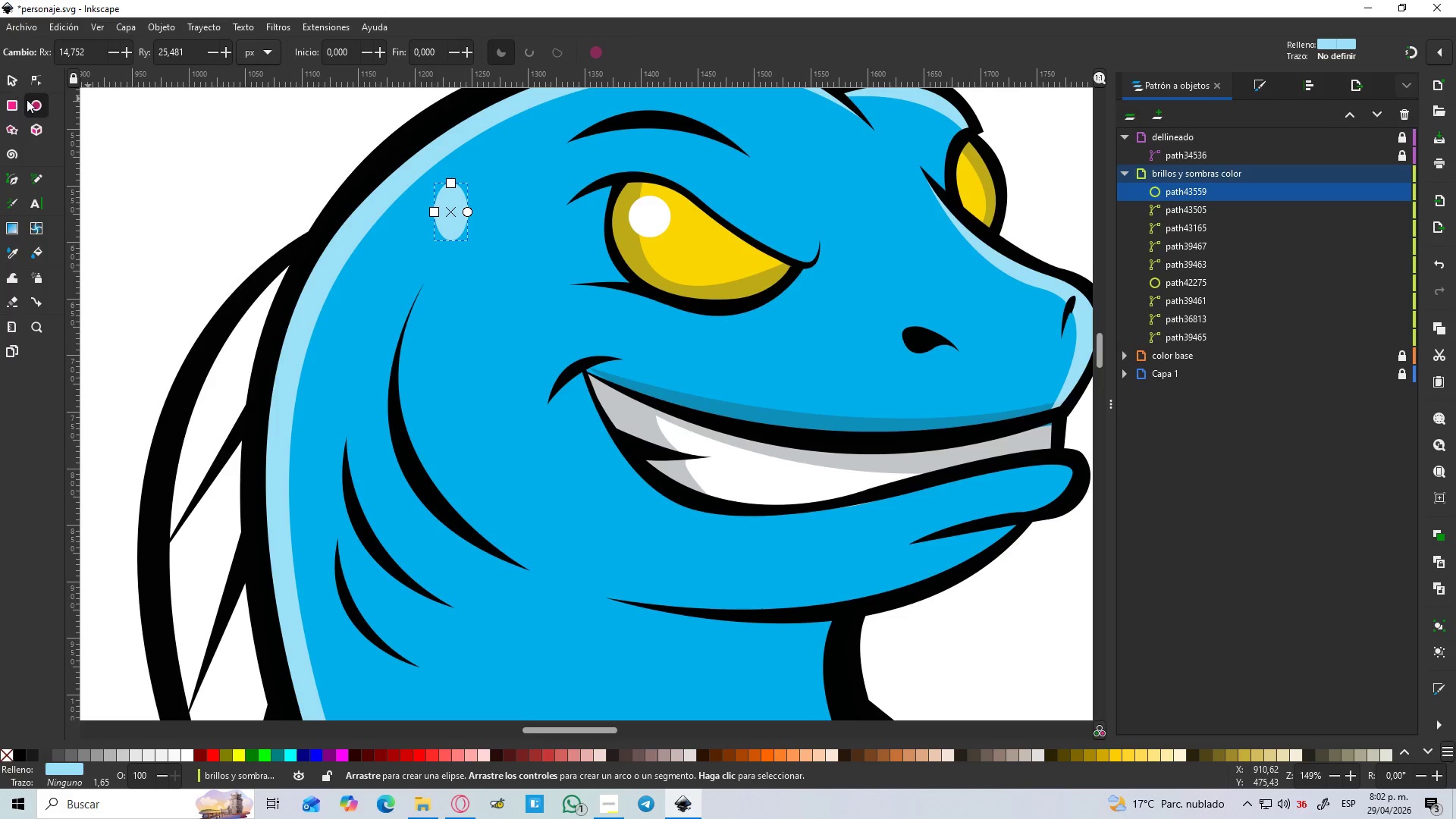 
left_click([14, 78])
 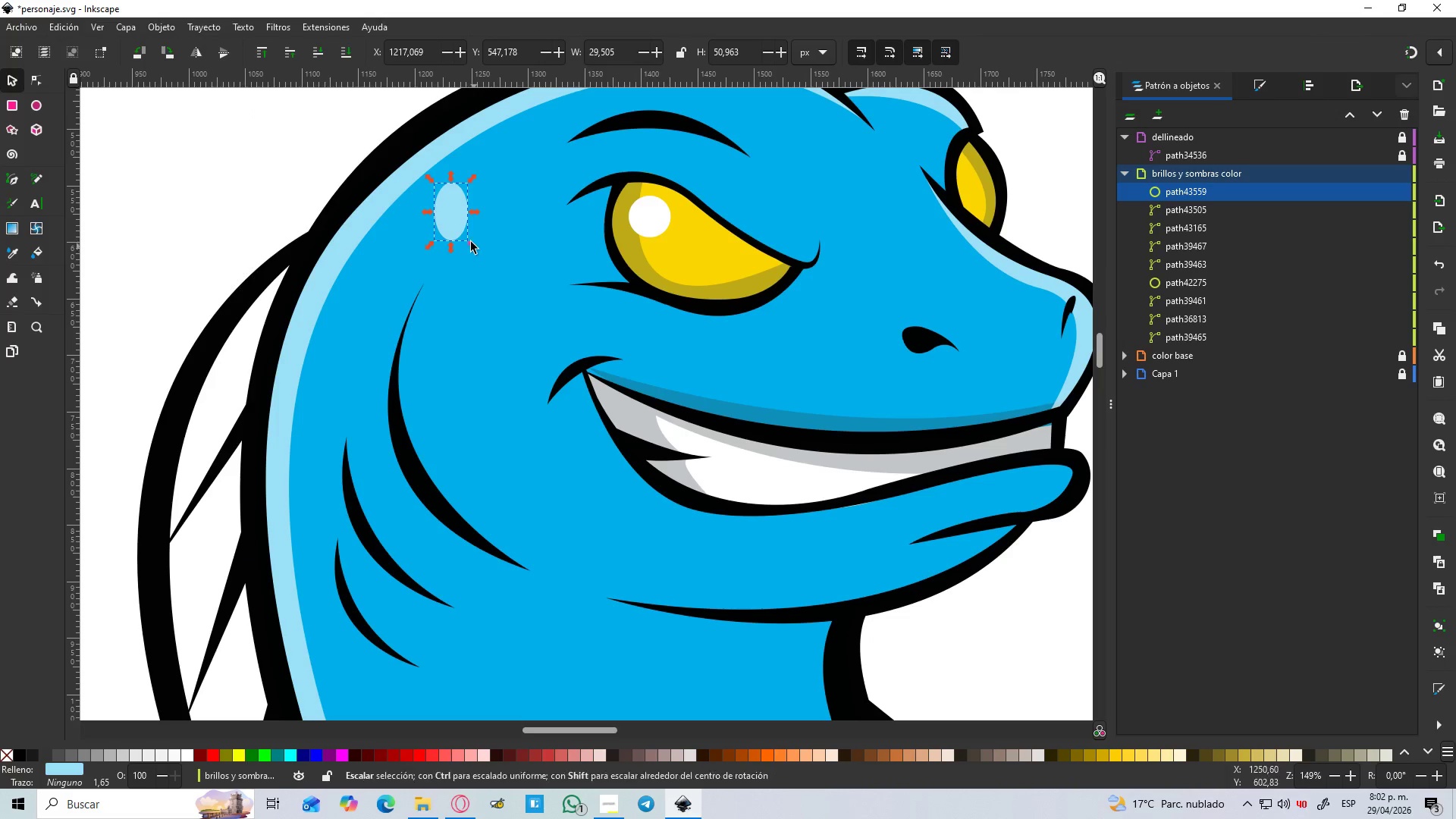 
left_click([458, 229])
 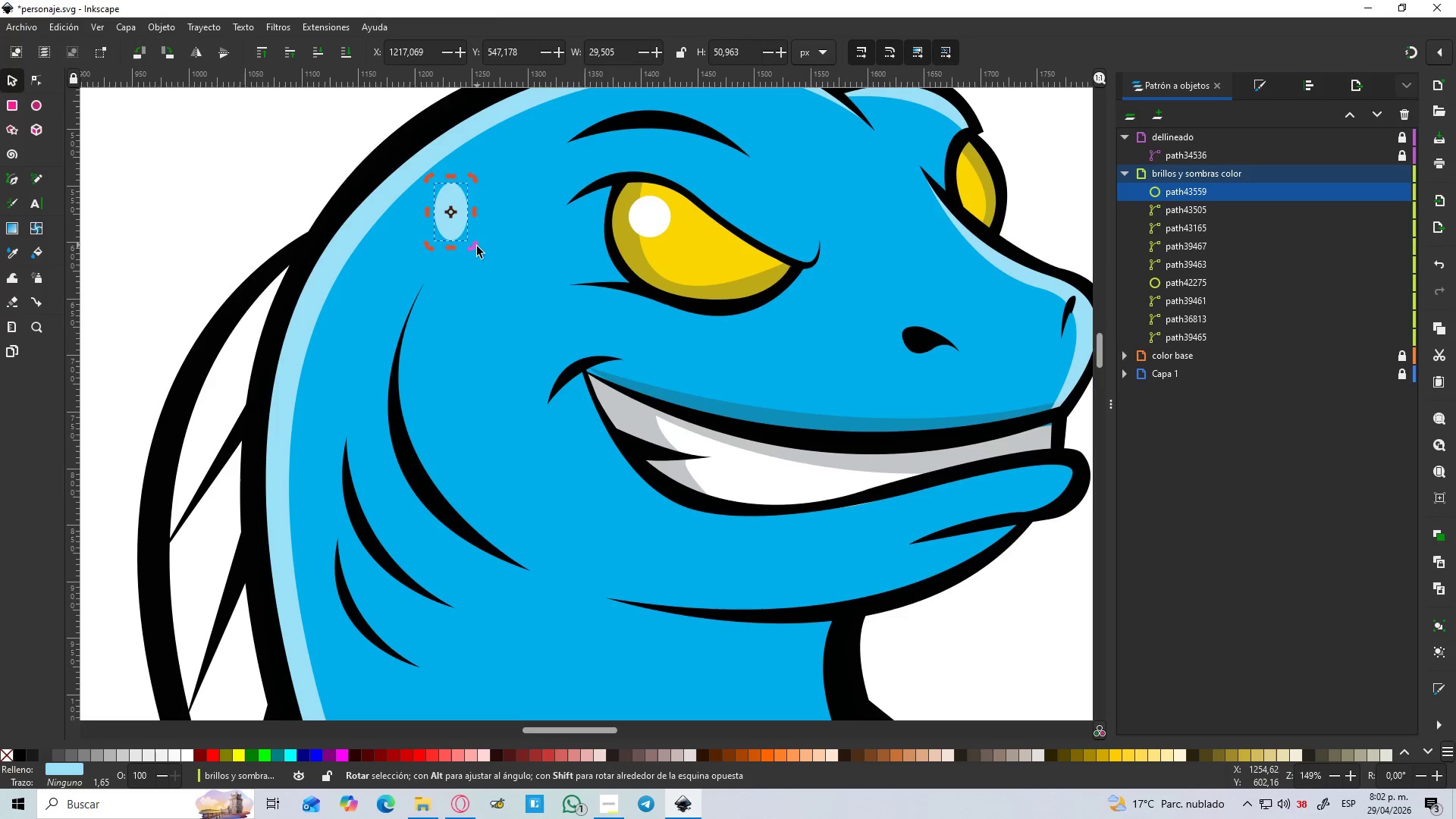 
left_click_drag(start_coordinate=[475, 247], to_coordinate=[450, 257])
 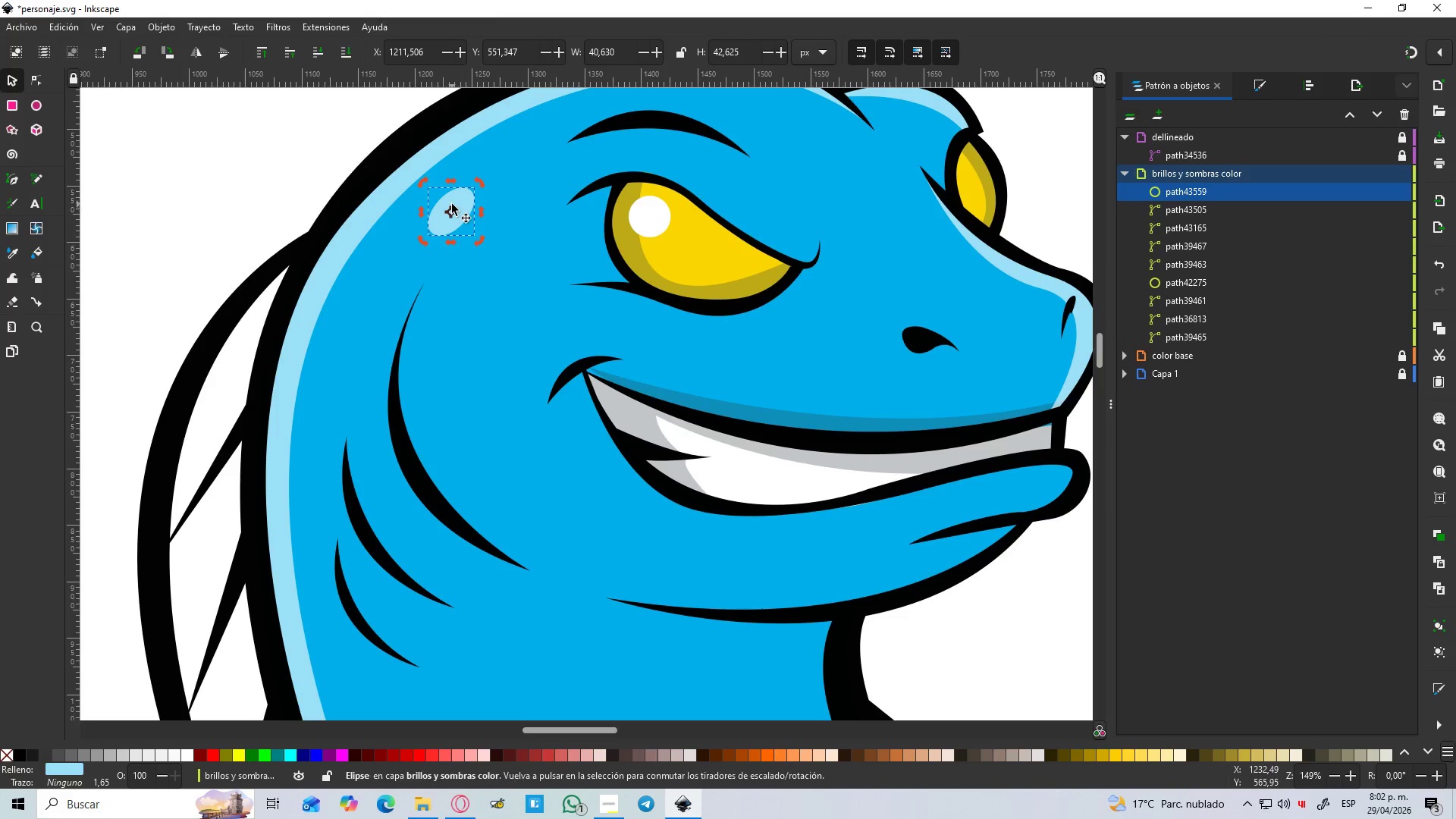 
left_click_drag(start_coordinate=[452, 205], to_coordinate=[451, 196])
 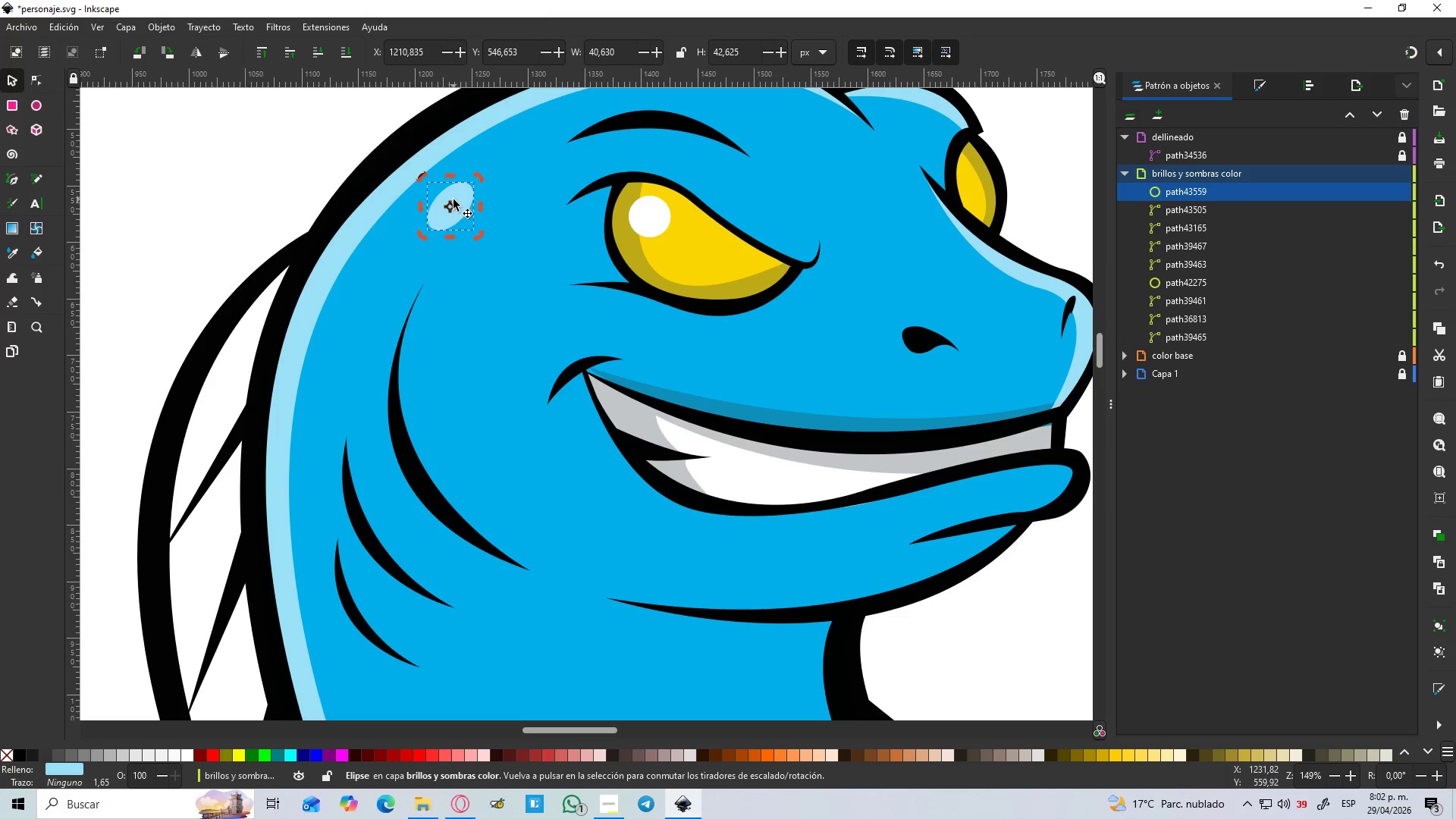 
key(Control+D)
 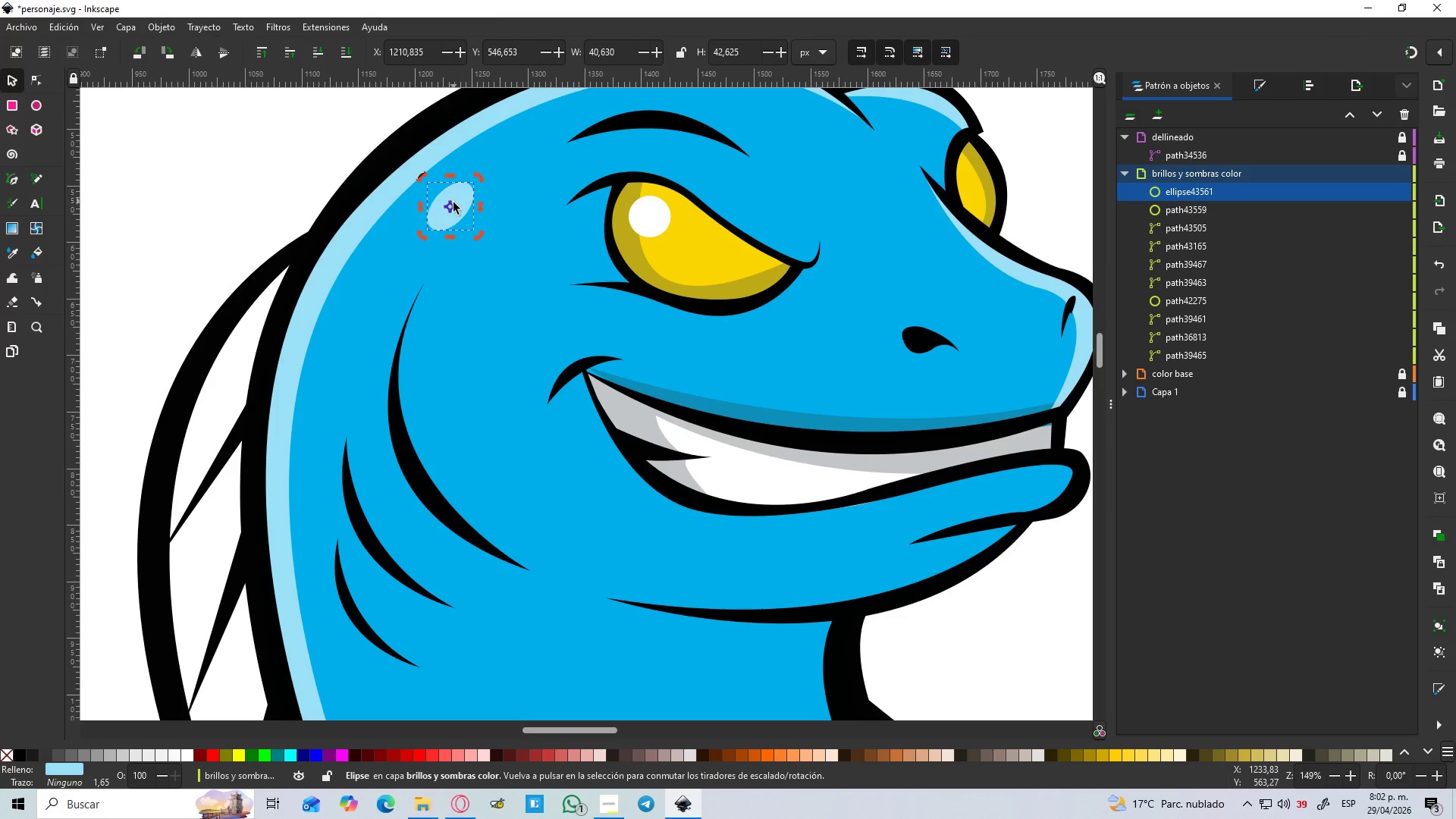 
left_click_drag(start_coordinate=[455, 203], to_coordinate=[505, 155])
 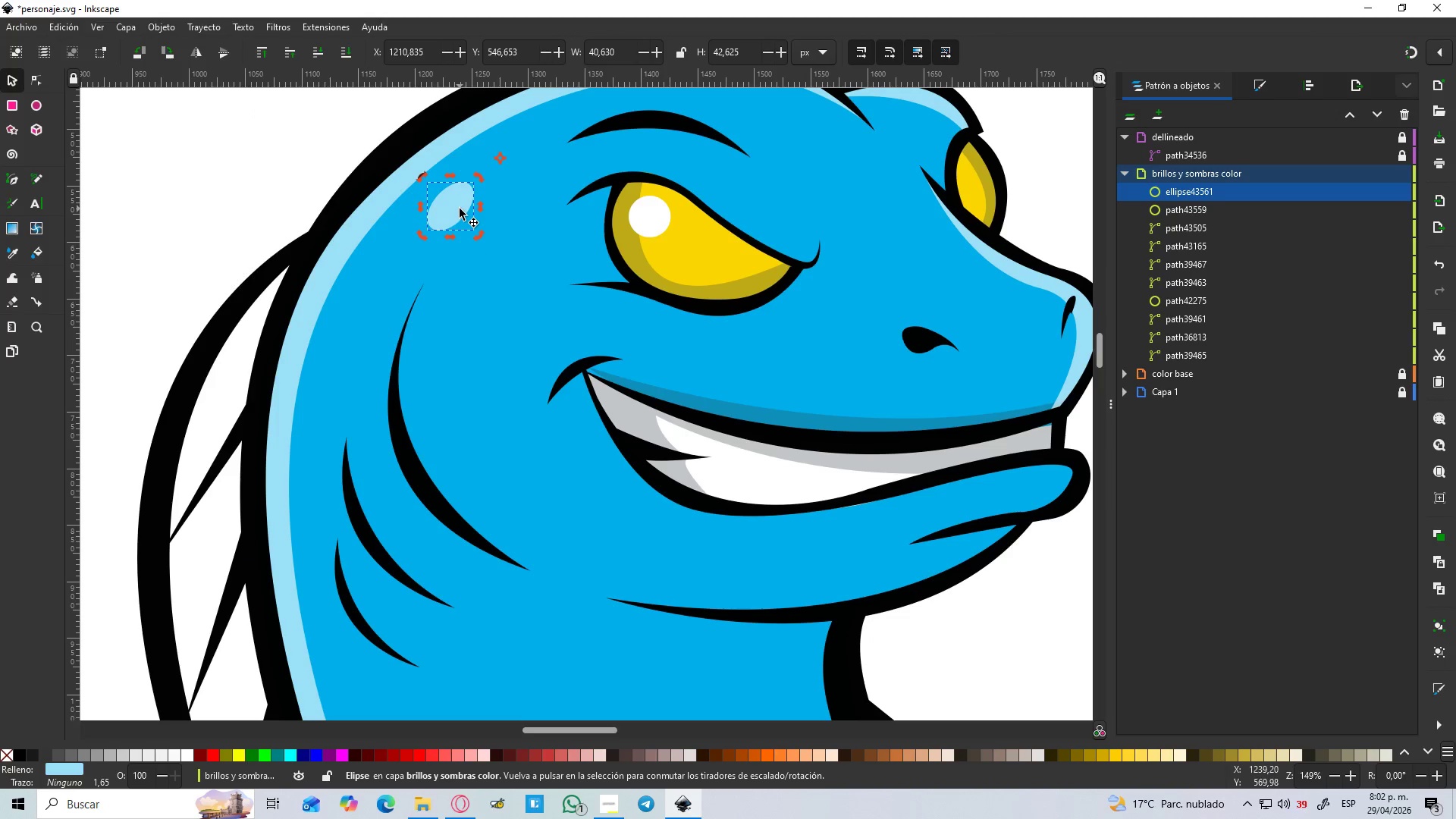 
key(Control+Z)
 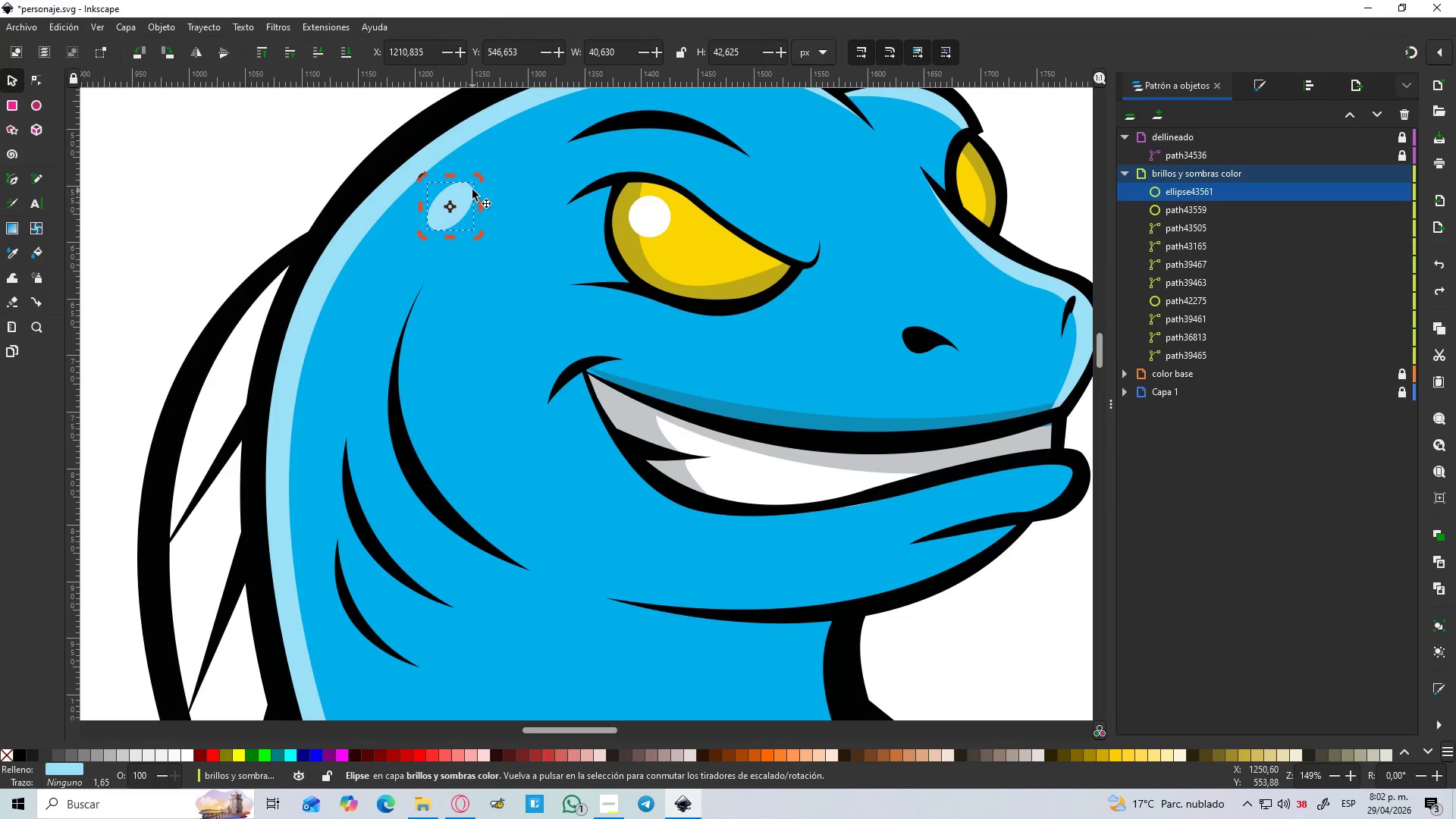 
left_click_drag(start_coordinate=[466, 193], to_coordinate=[527, 136])
 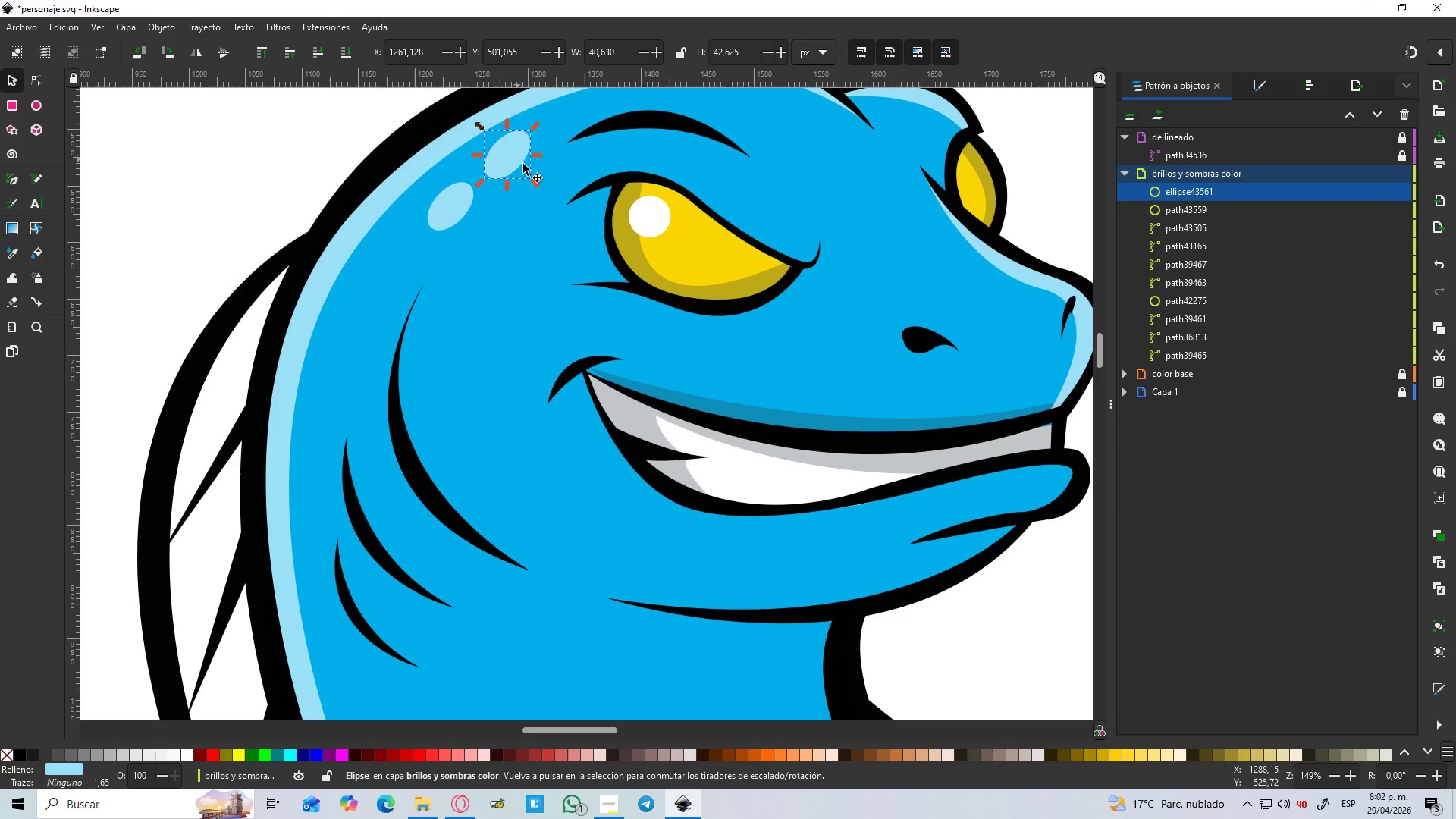 
left_click_drag(start_coordinate=[535, 183], to_coordinate=[520, 165])
 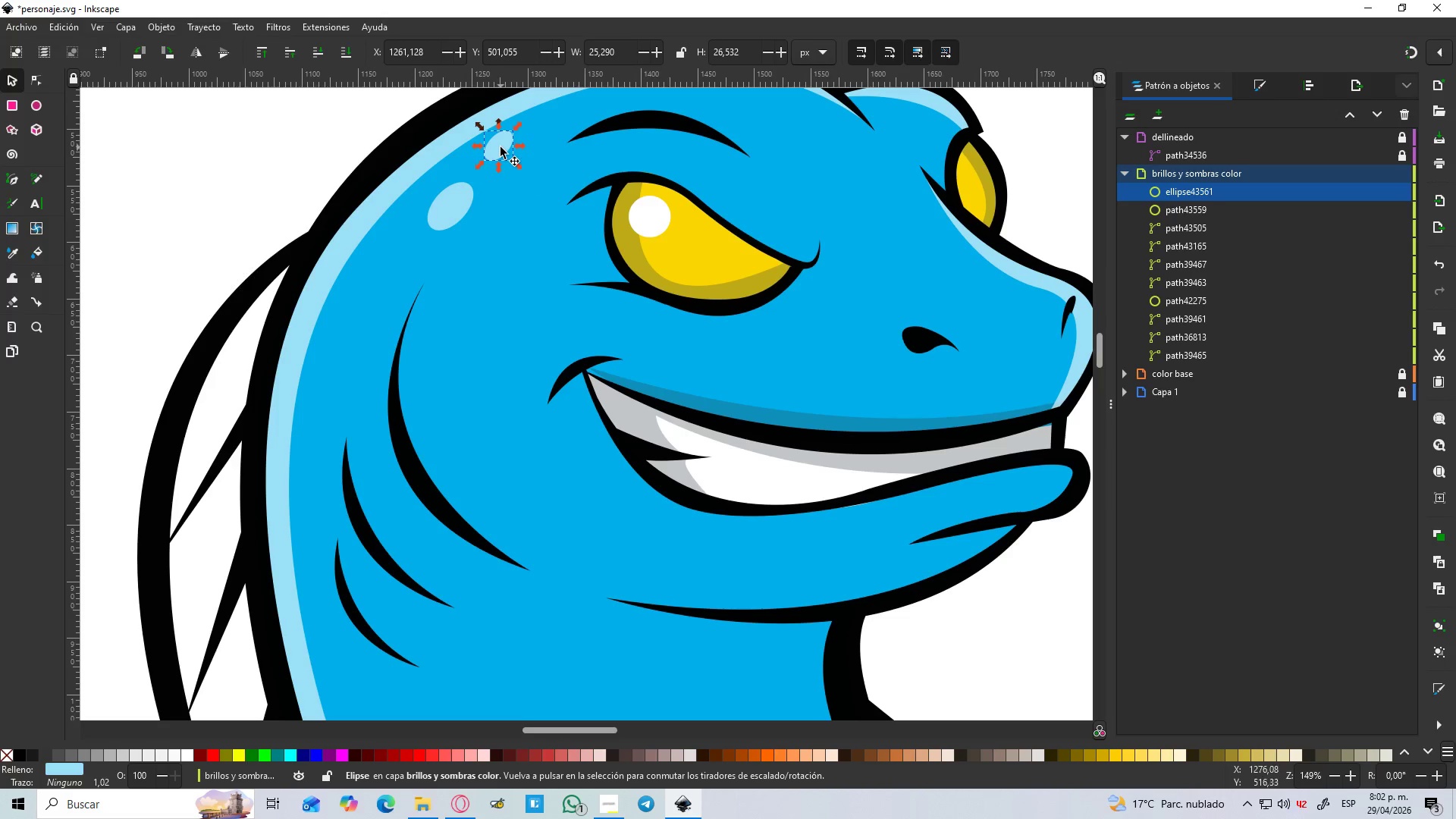 
hold_key(key=ControlLeft, duration=1.34)
 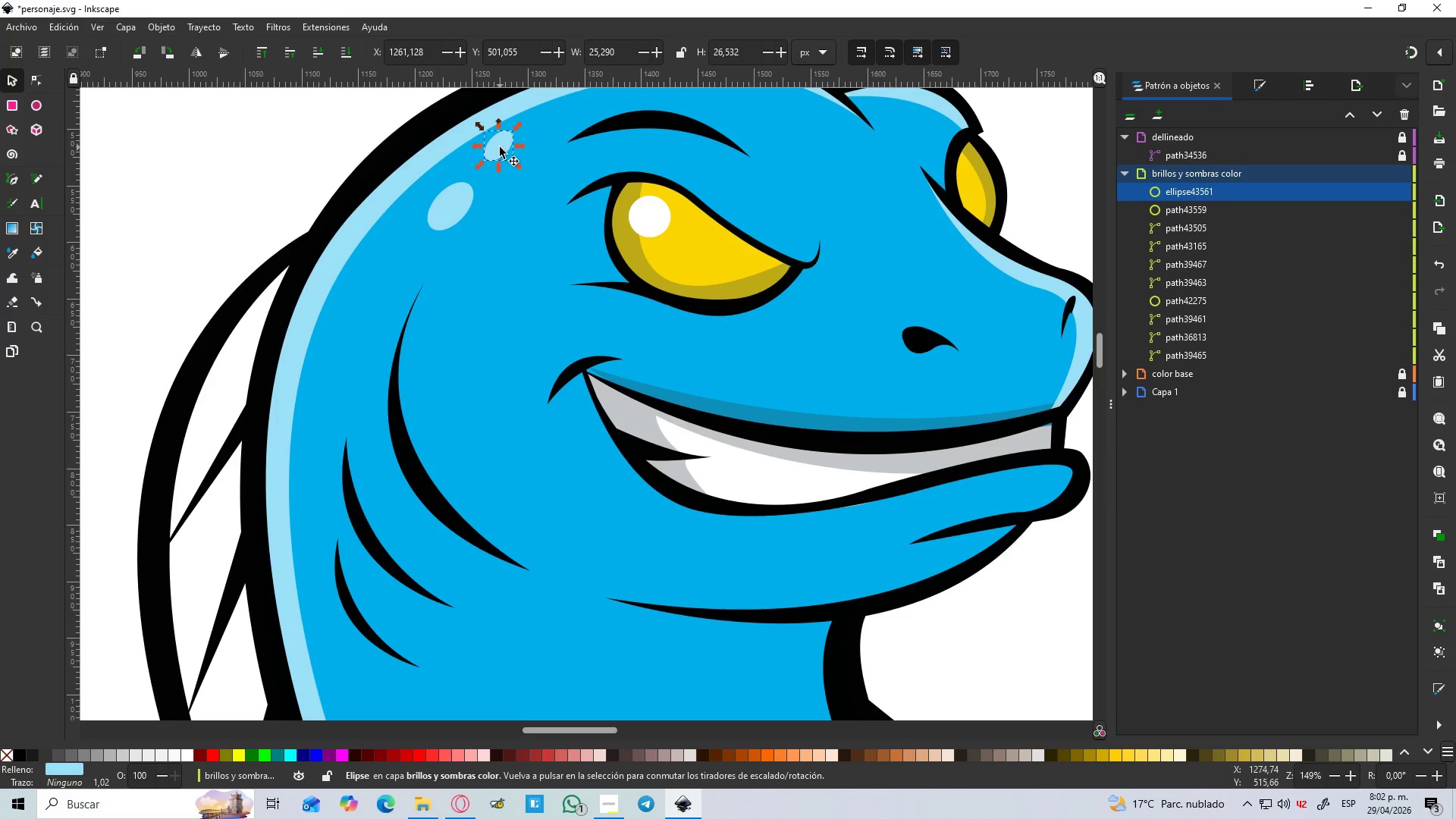 
left_click_drag(start_coordinate=[500, 147], to_coordinate=[403, 236])
 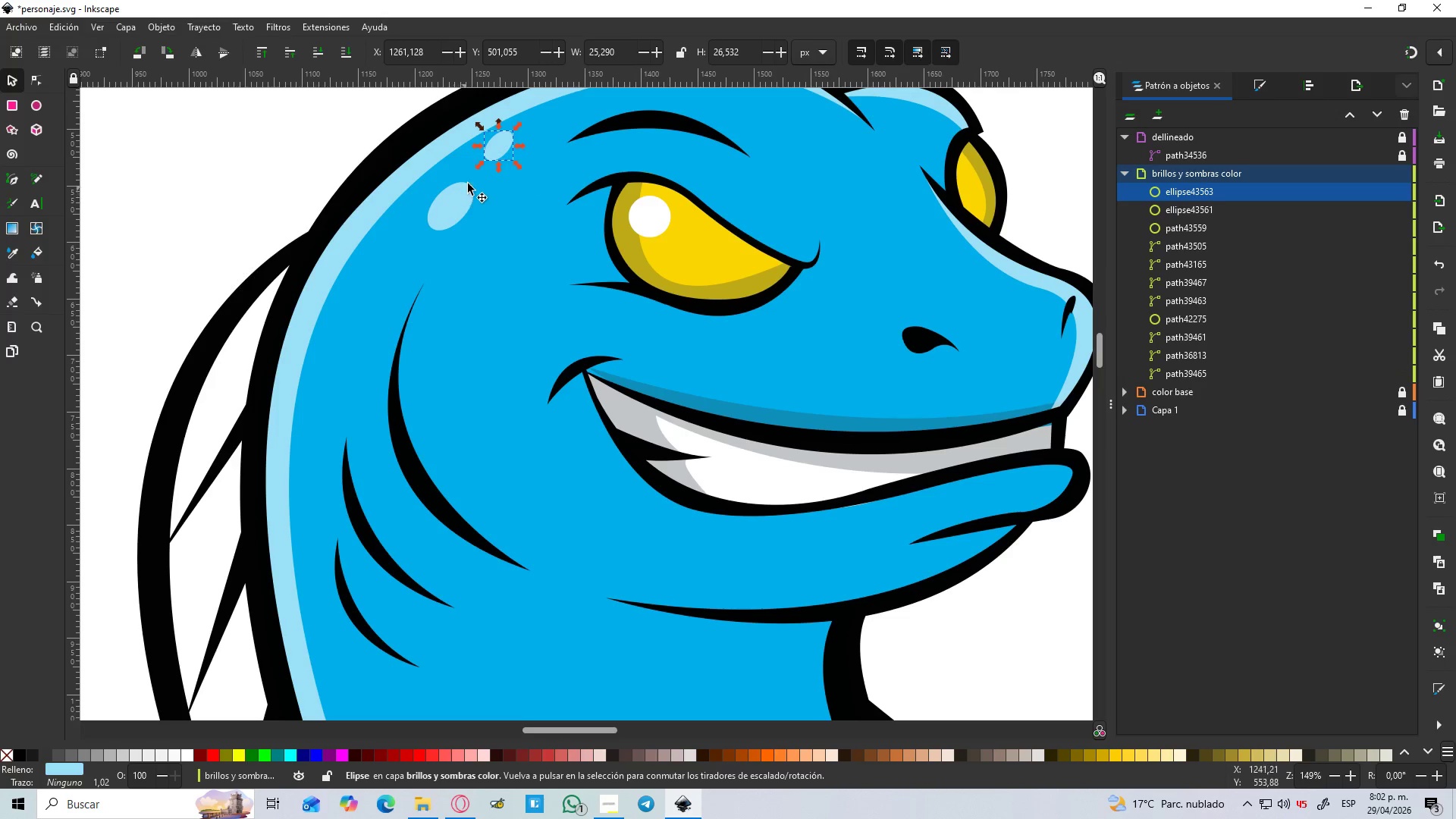 
key(Control+D)
 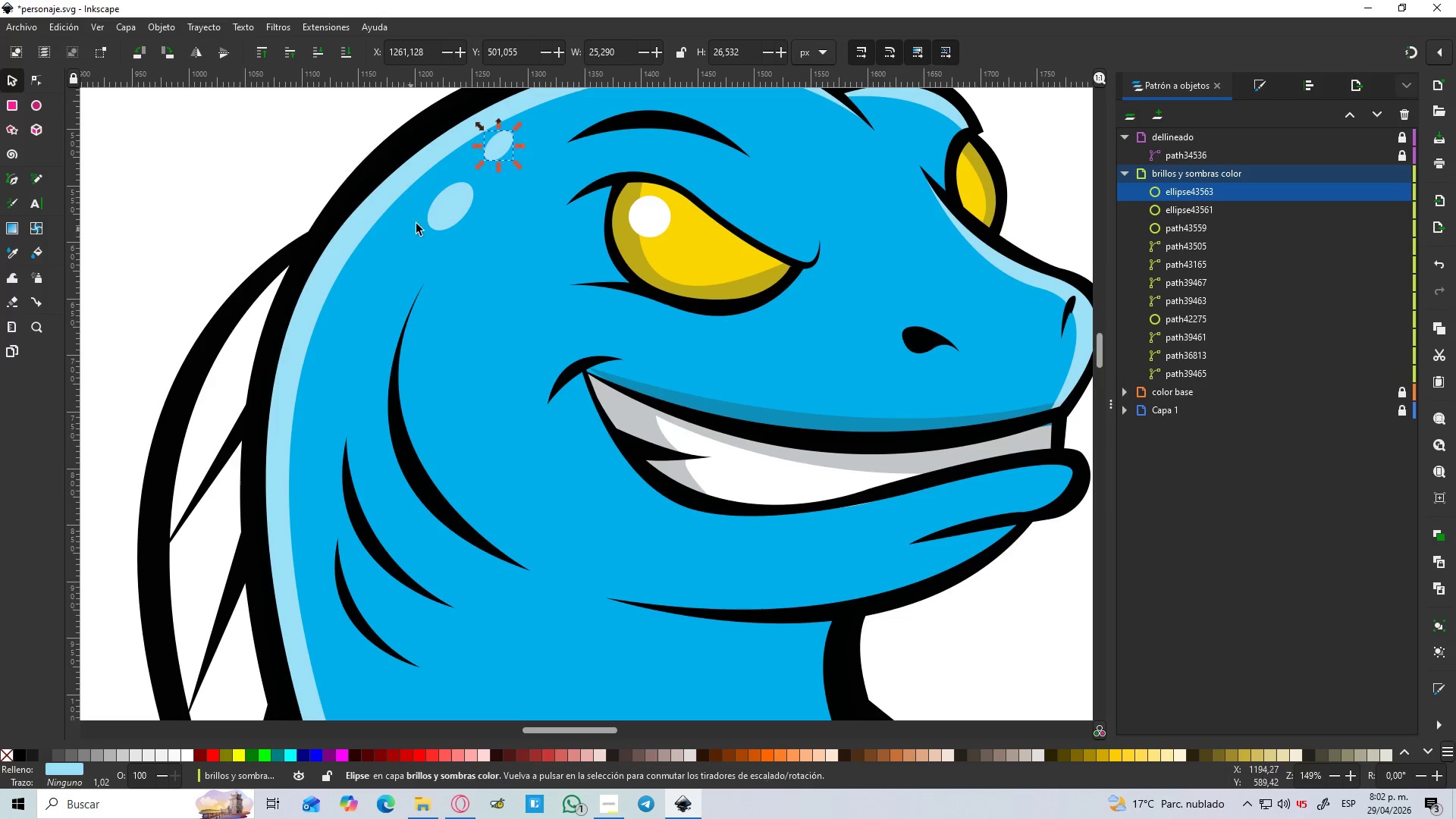 
key(Control+D)
 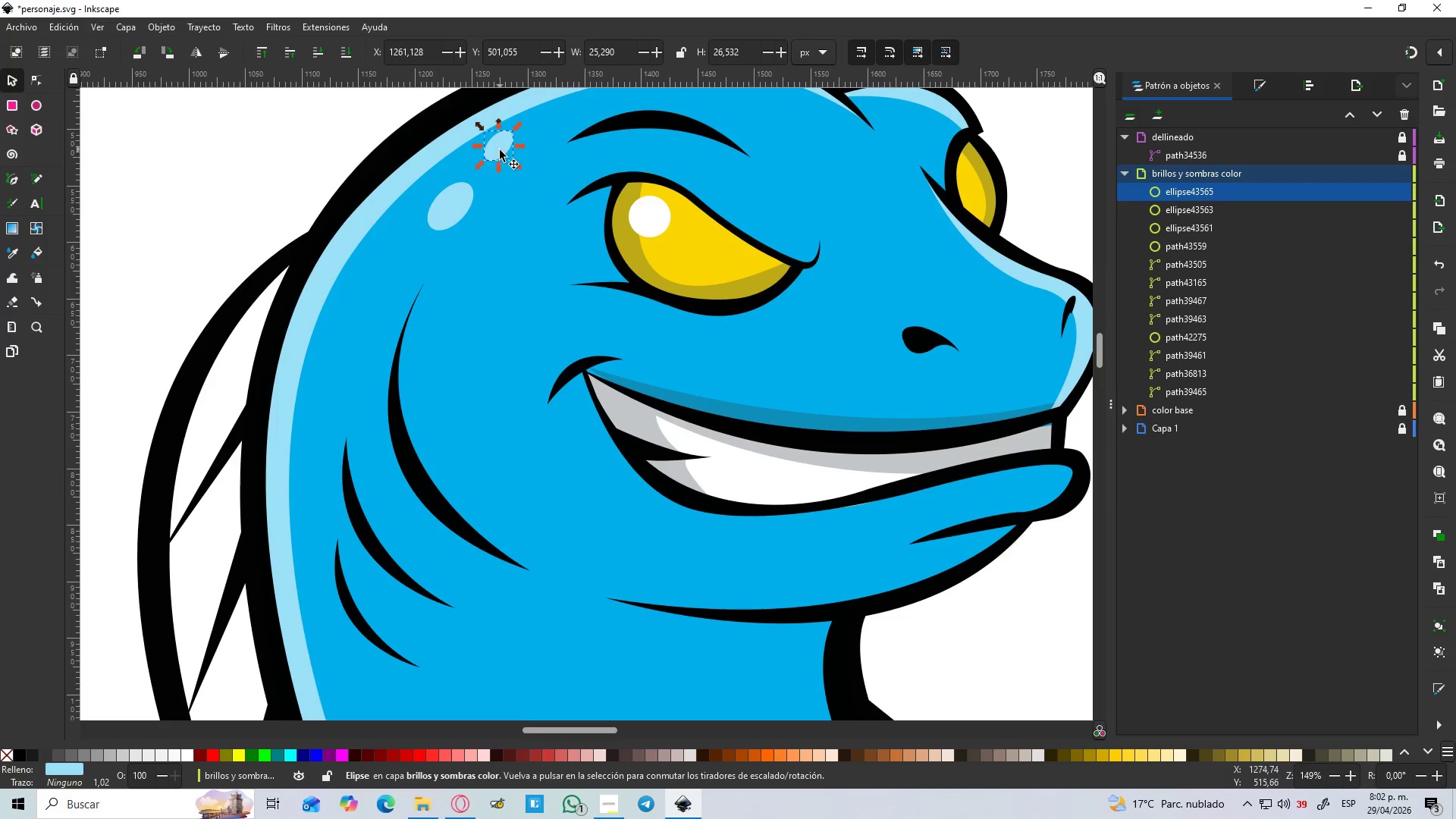 
left_click_drag(start_coordinate=[499, 151], to_coordinate=[396, 244])
 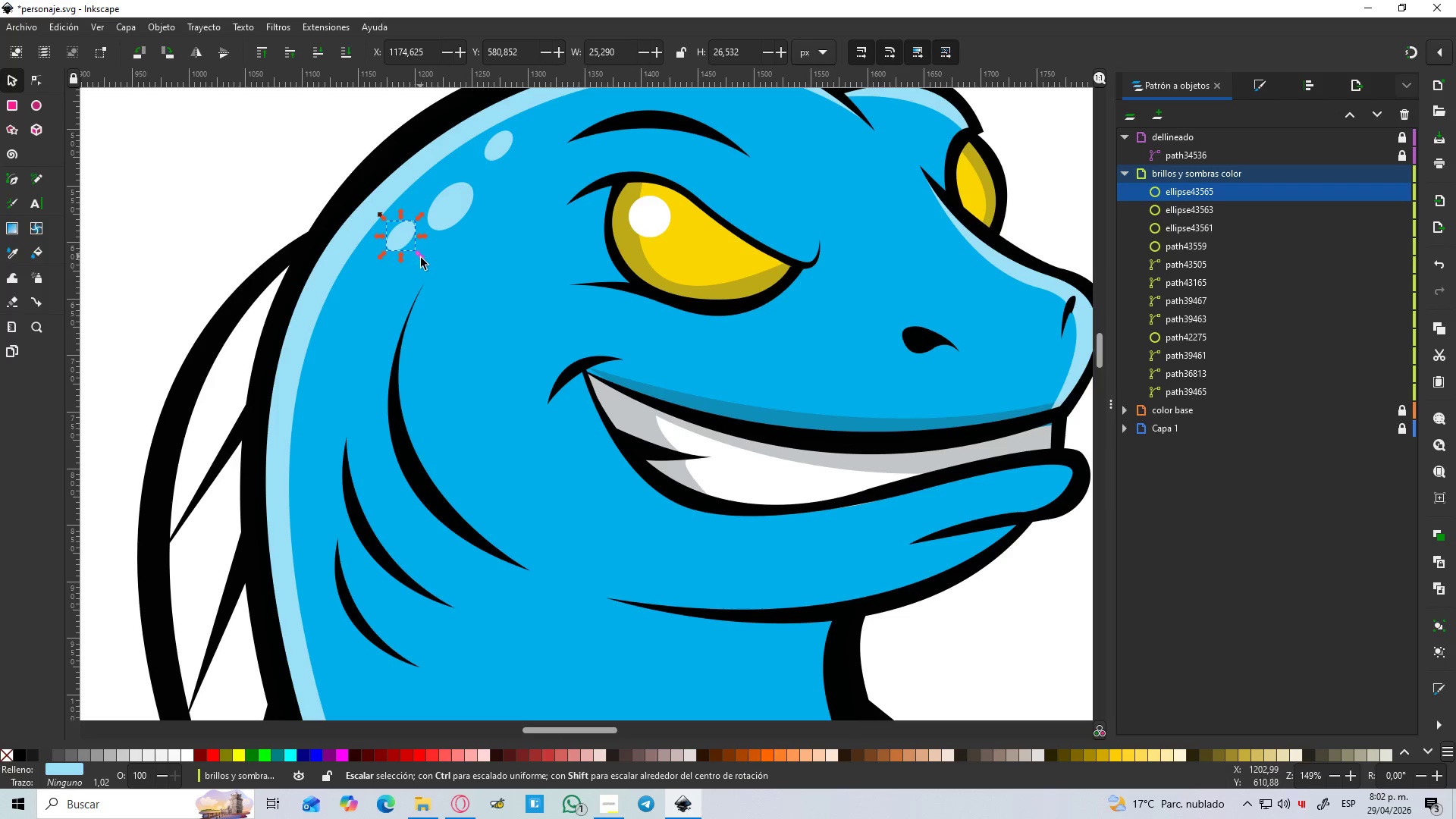 
left_click_drag(start_coordinate=[422, 259], to_coordinate=[416, 253])
 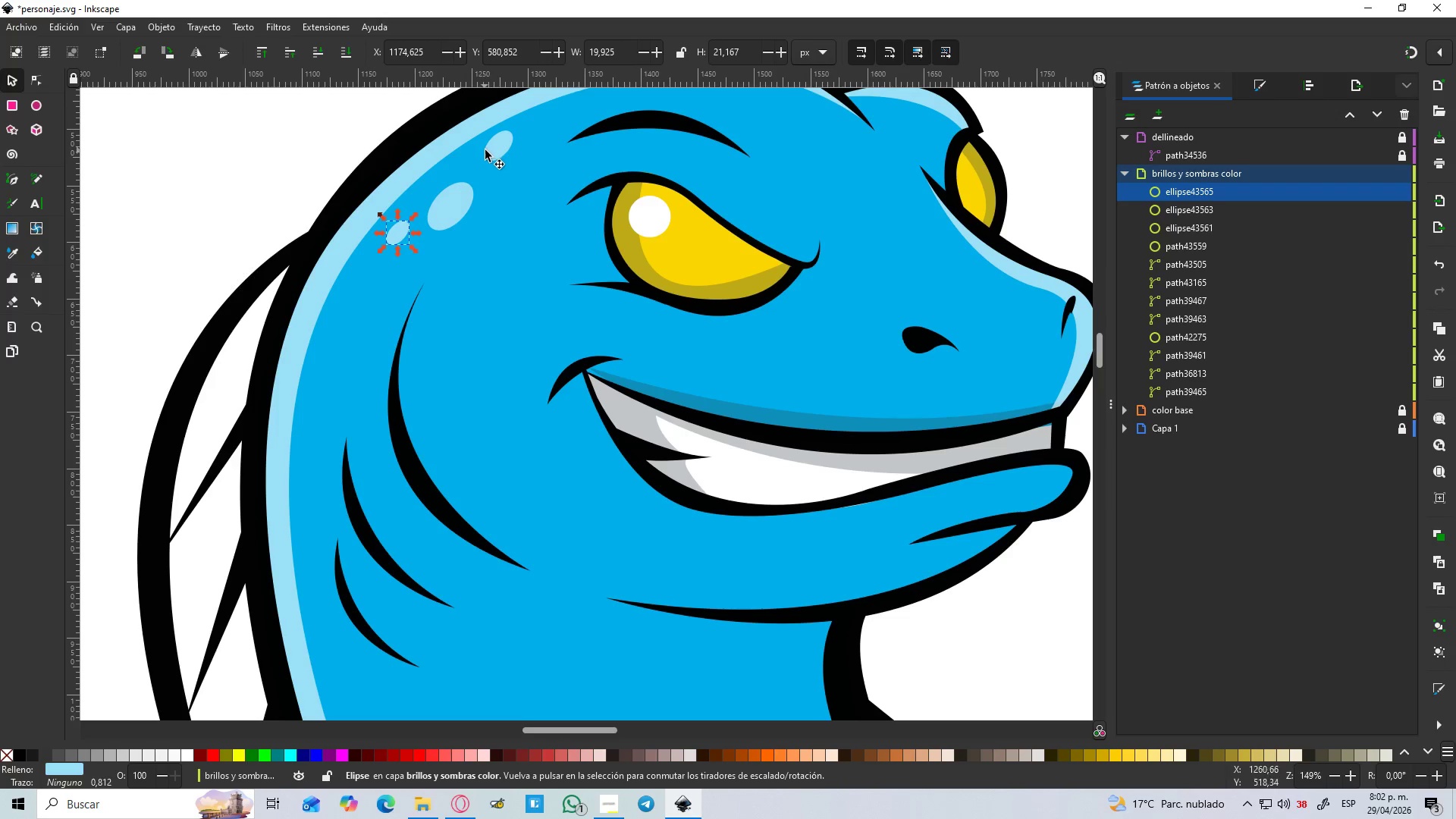 
left_click_drag(start_coordinate=[498, 152], to_coordinate=[817, 102])
 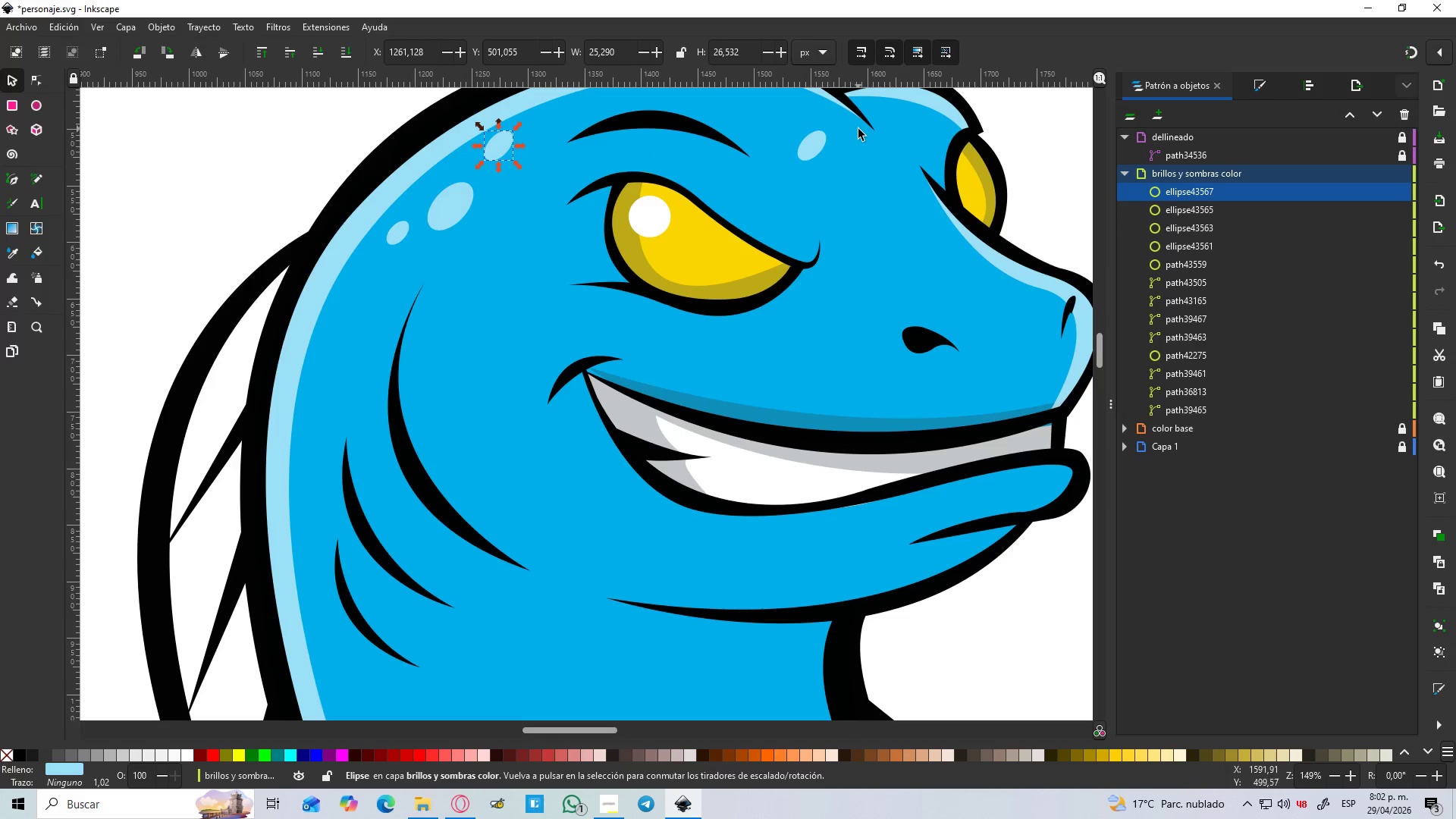 
key(Control+D)
 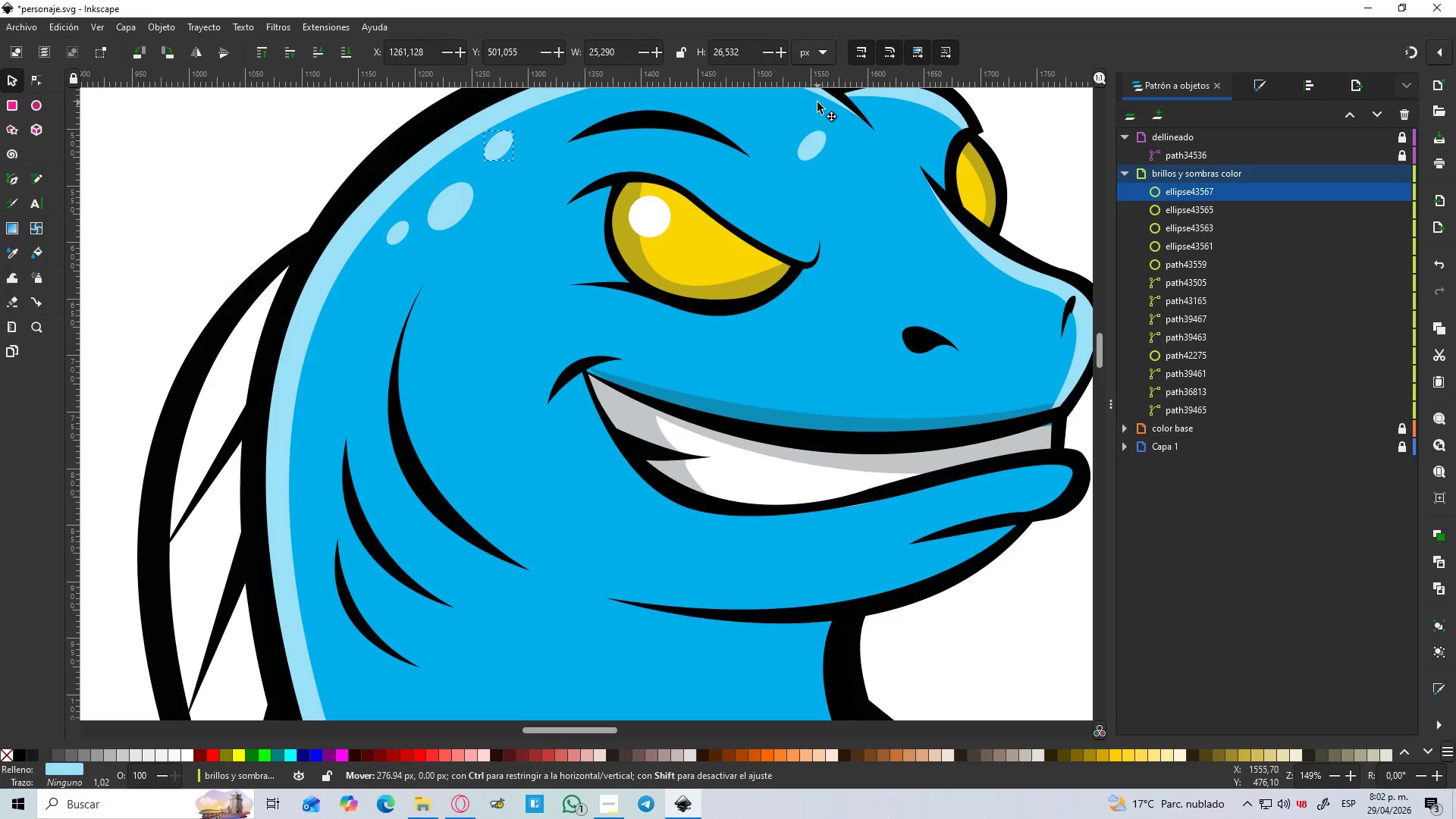 
hold_key(key=Space, duration=0.52)
 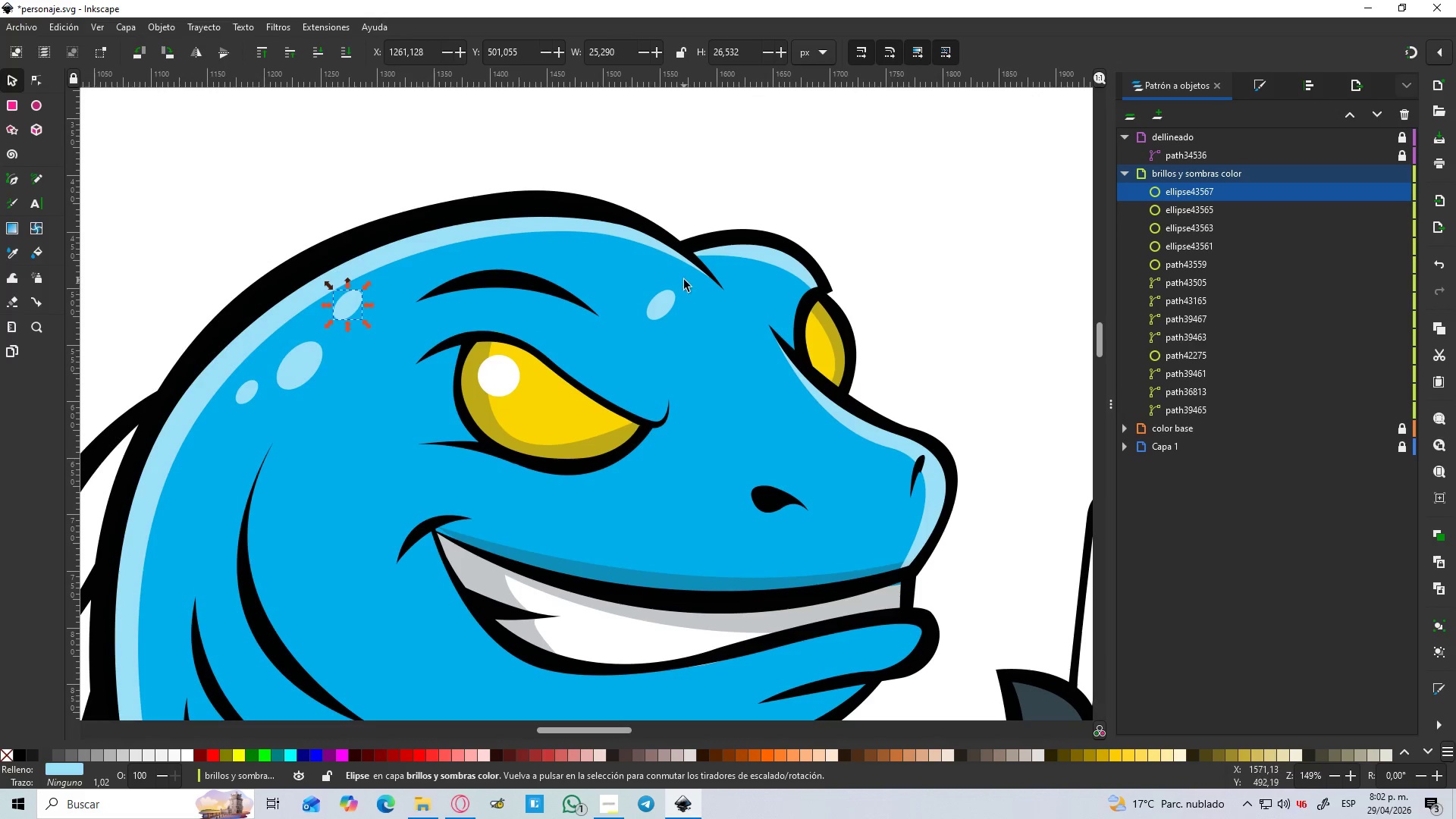 
hold_key(key=ControlLeft, duration=0.45)
scroll: coordinate [684, 280], scroll_direction: up, amount: 2.0
 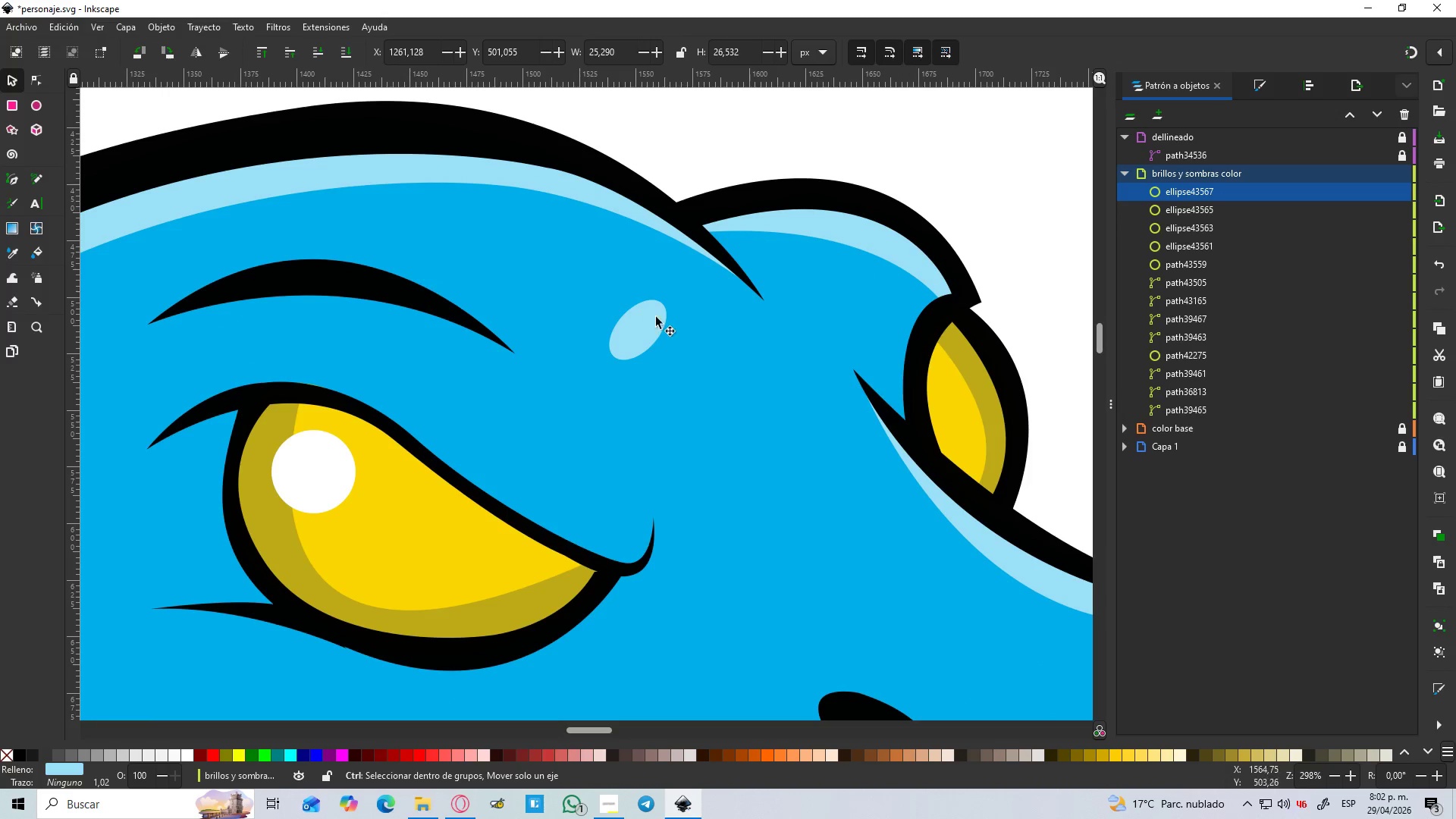 
left_click([635, 334])
 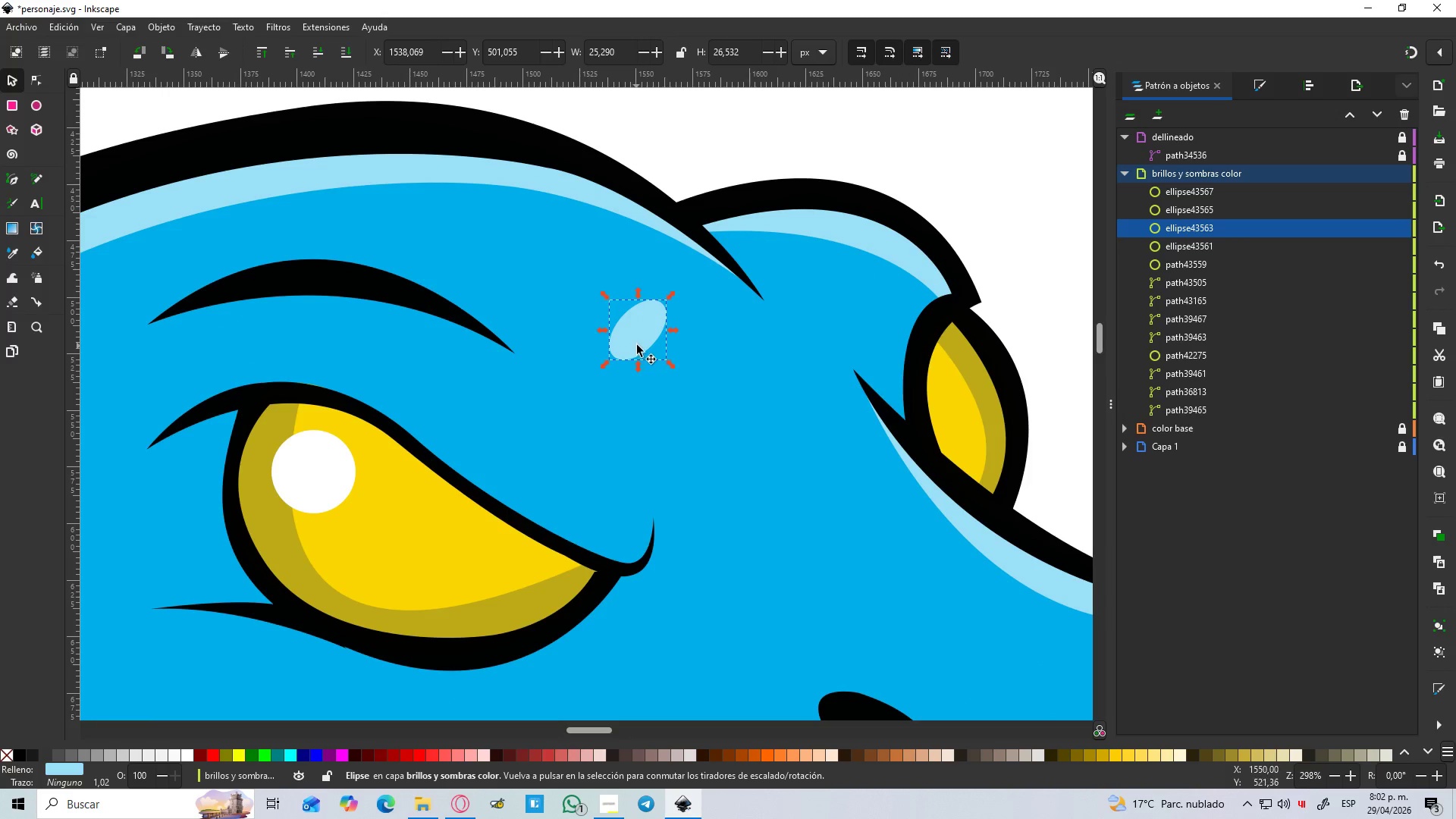 
left_click_drag(start_coordinate=[637, 341], to_coordinate=[610, 251])
 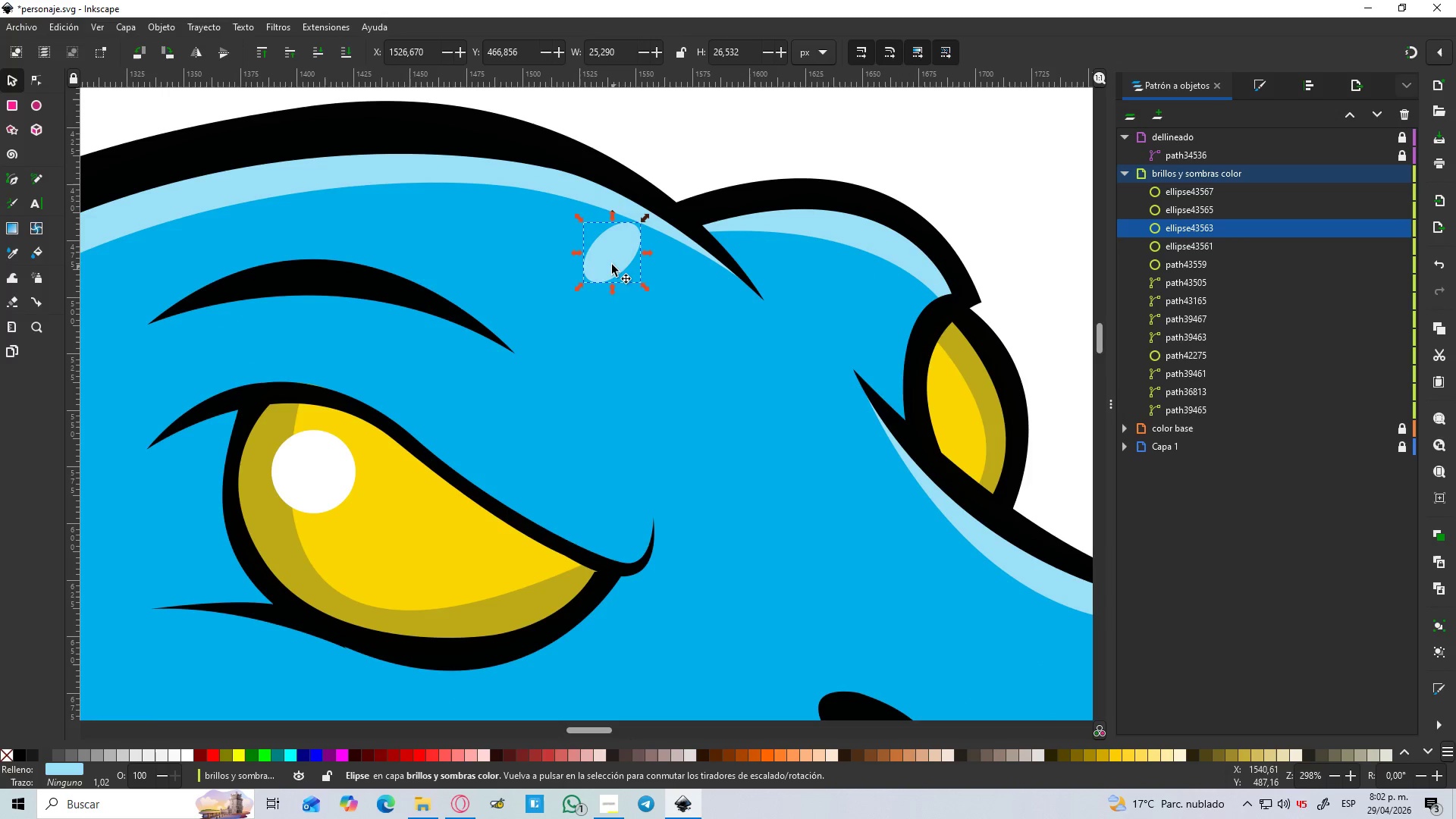 
double_click([610, 262])
 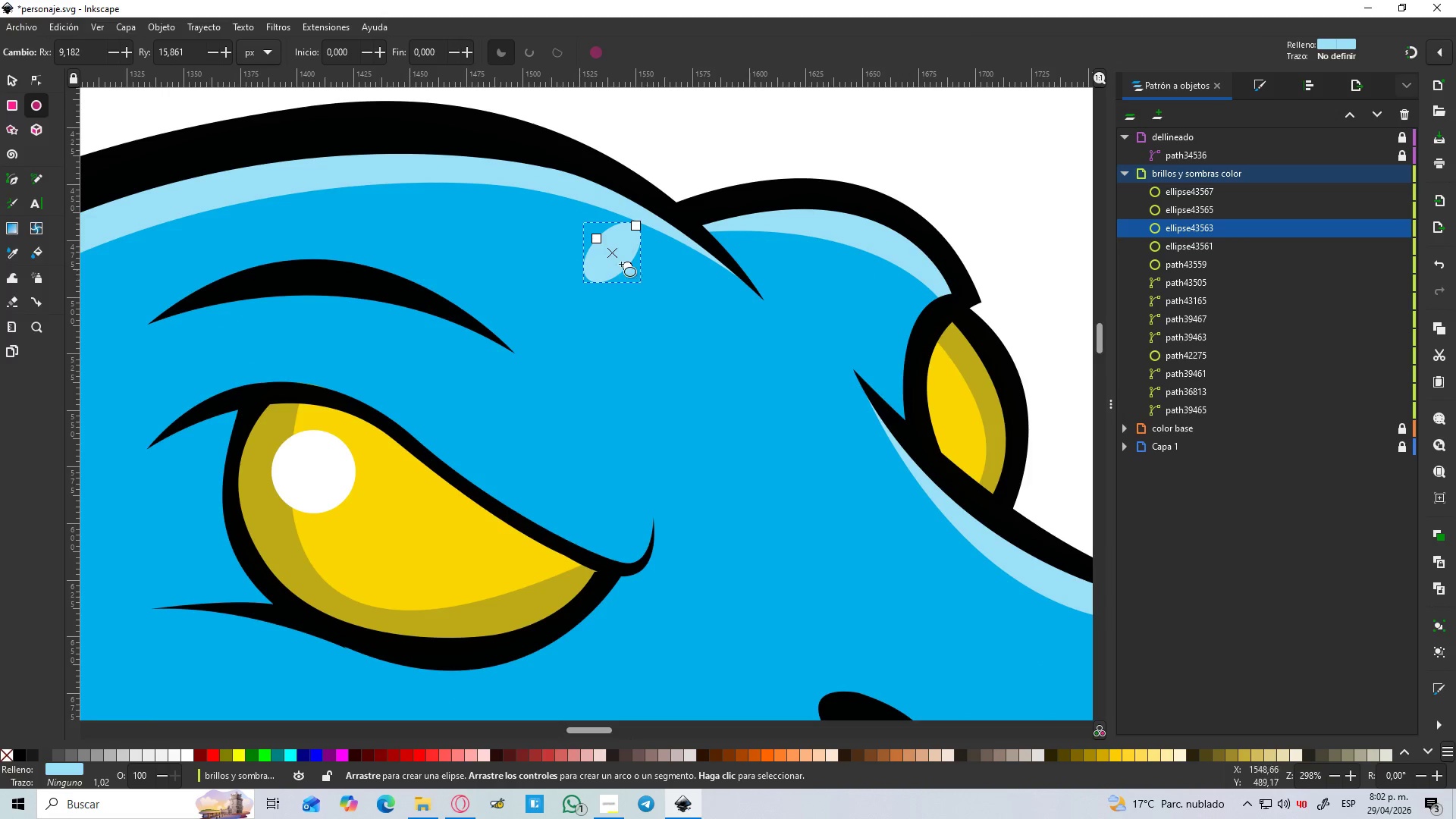 
left_click([601, 271])
 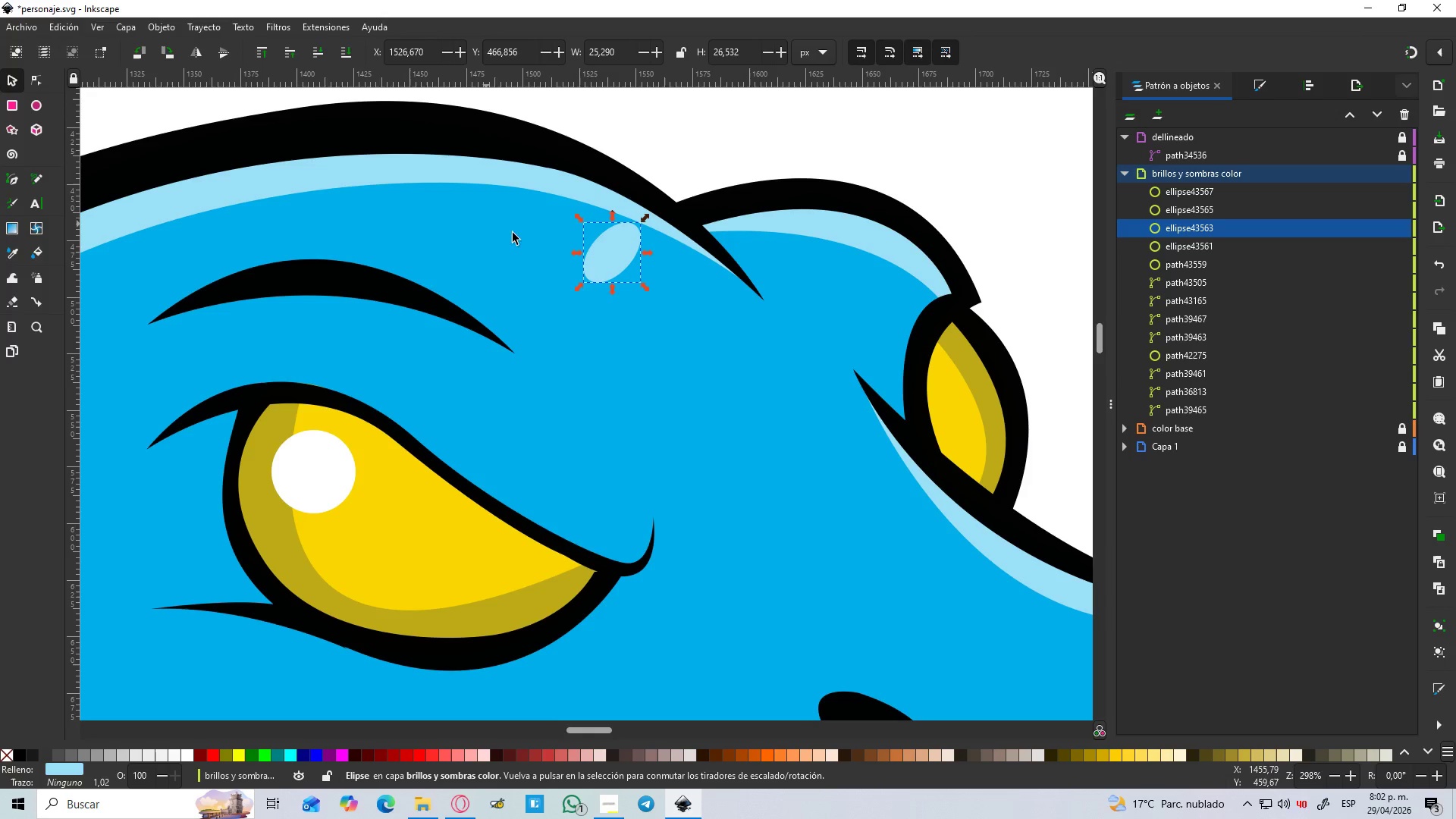 
left_click([609, 262])
 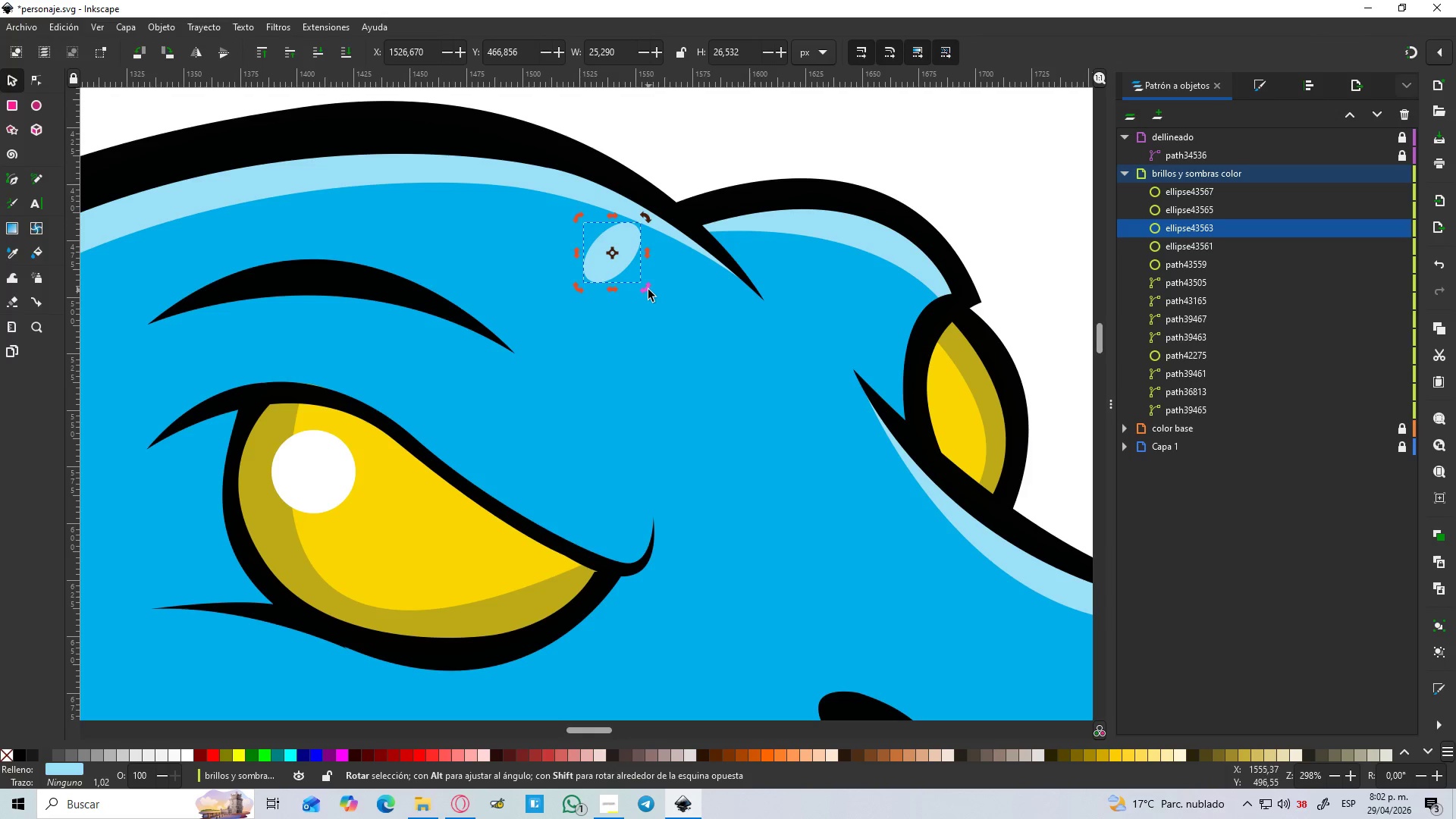 
left_click_drag(start_coordinate=[645, 290], to_coordinate=[606, 279])
 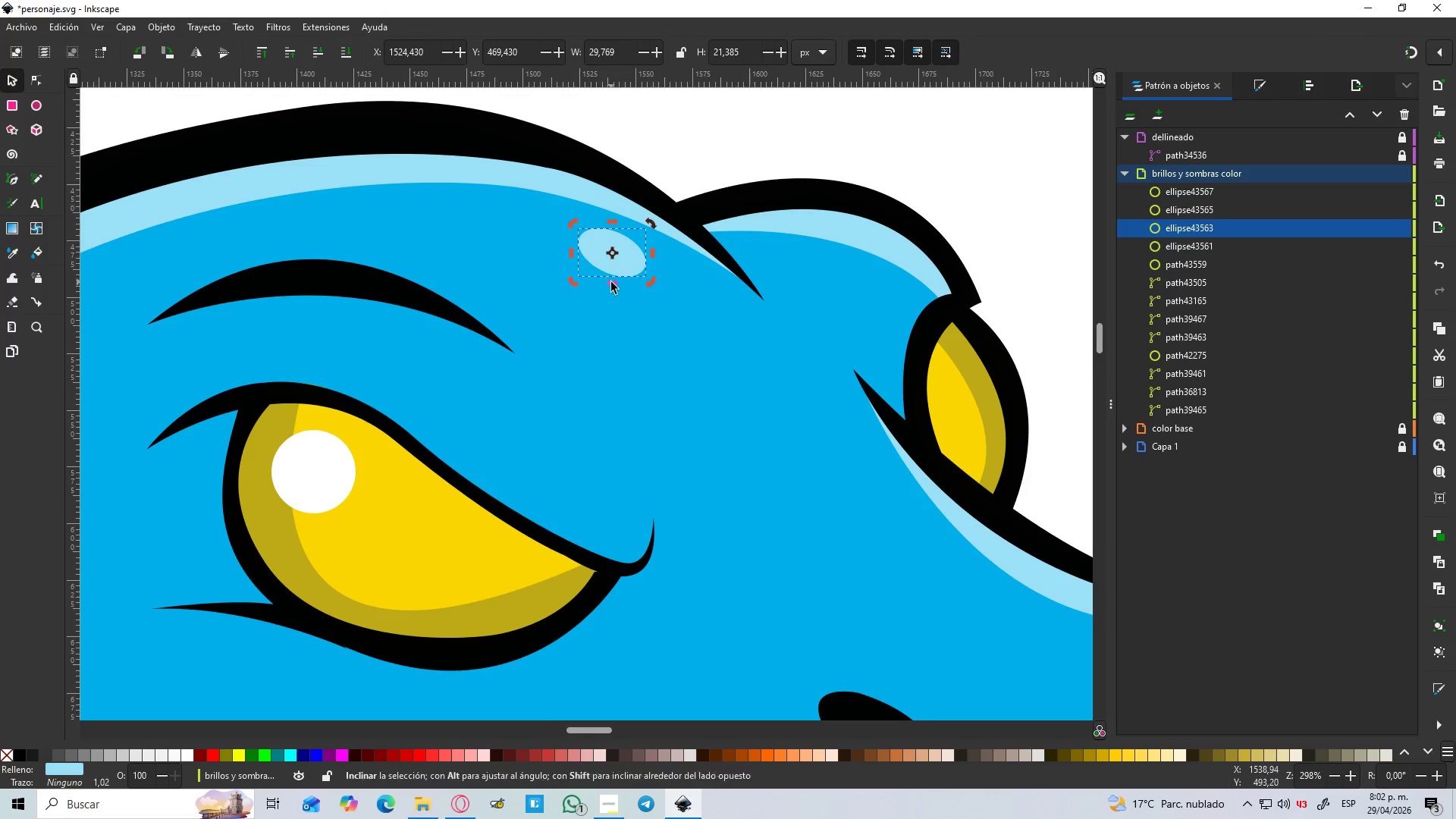 
hold_key(key=ControlLeft, duration=0.77)
 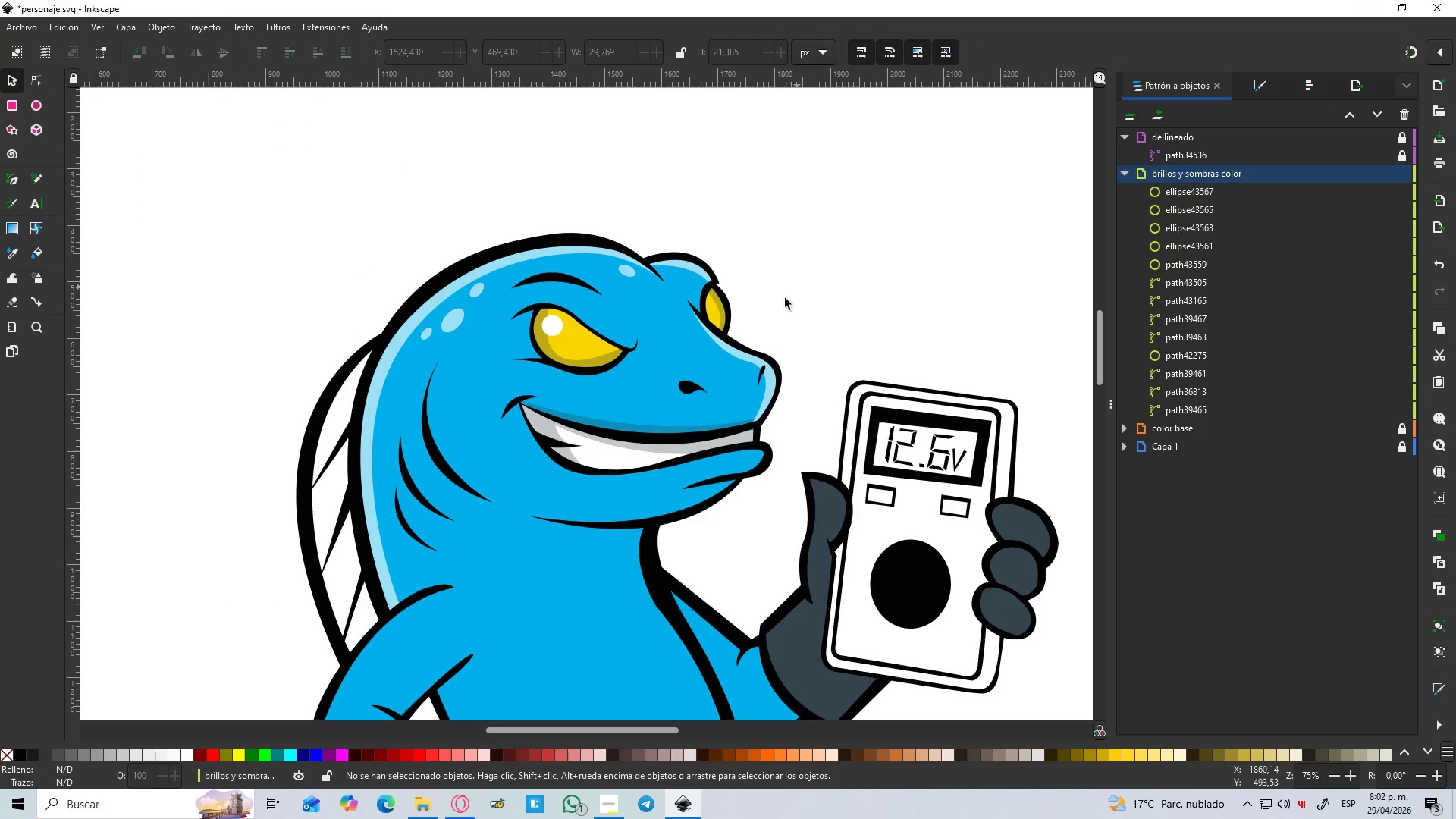 
hold_key(key=ControlLeft, duration=1.5)
 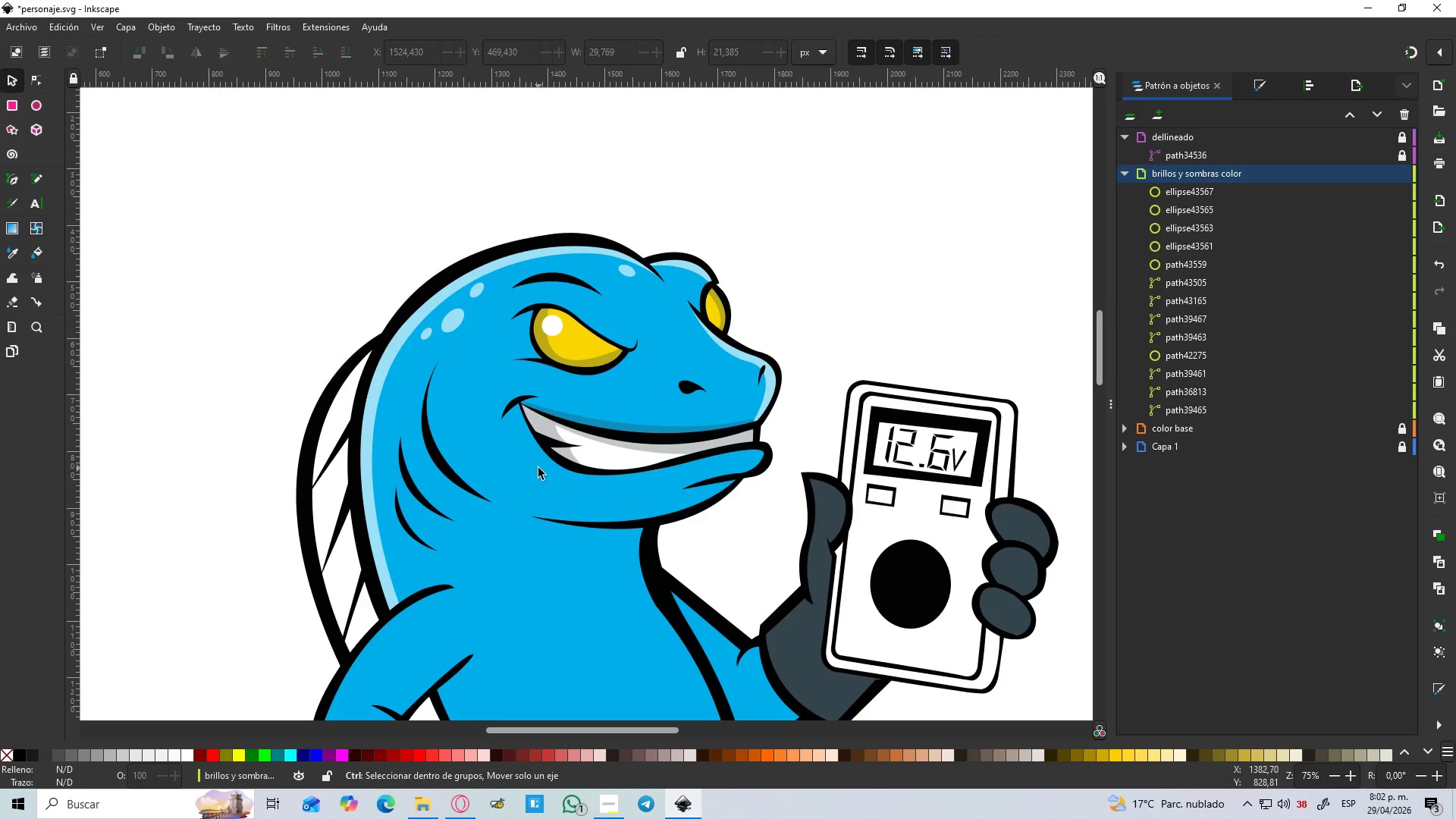 
scroll: coordinate [632, 277], scroll_direction: down, amount: 4.0
 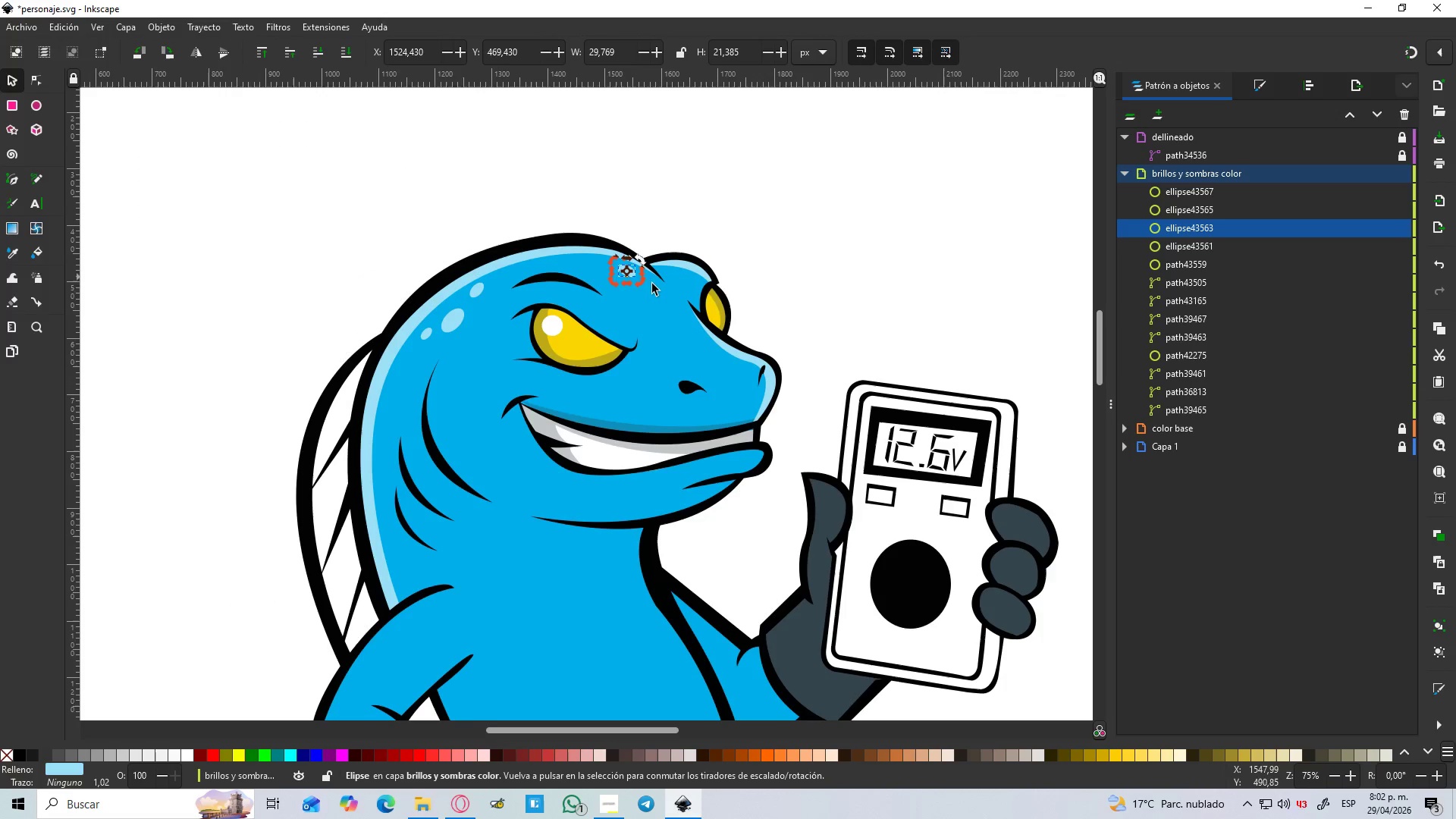 
left_click([864, 241])
 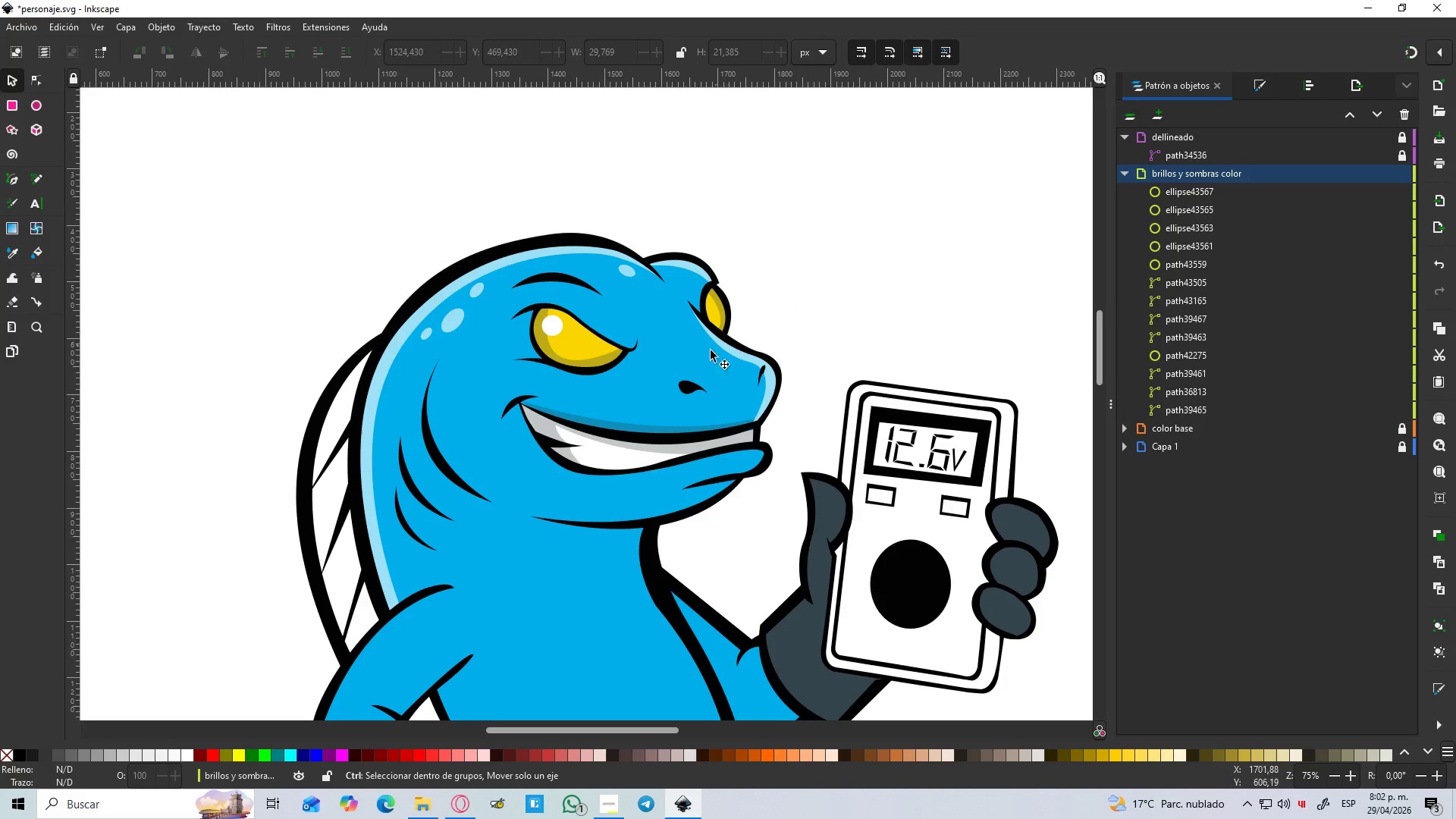 
hold_key(key=ControlLeft, duration=1.51)
 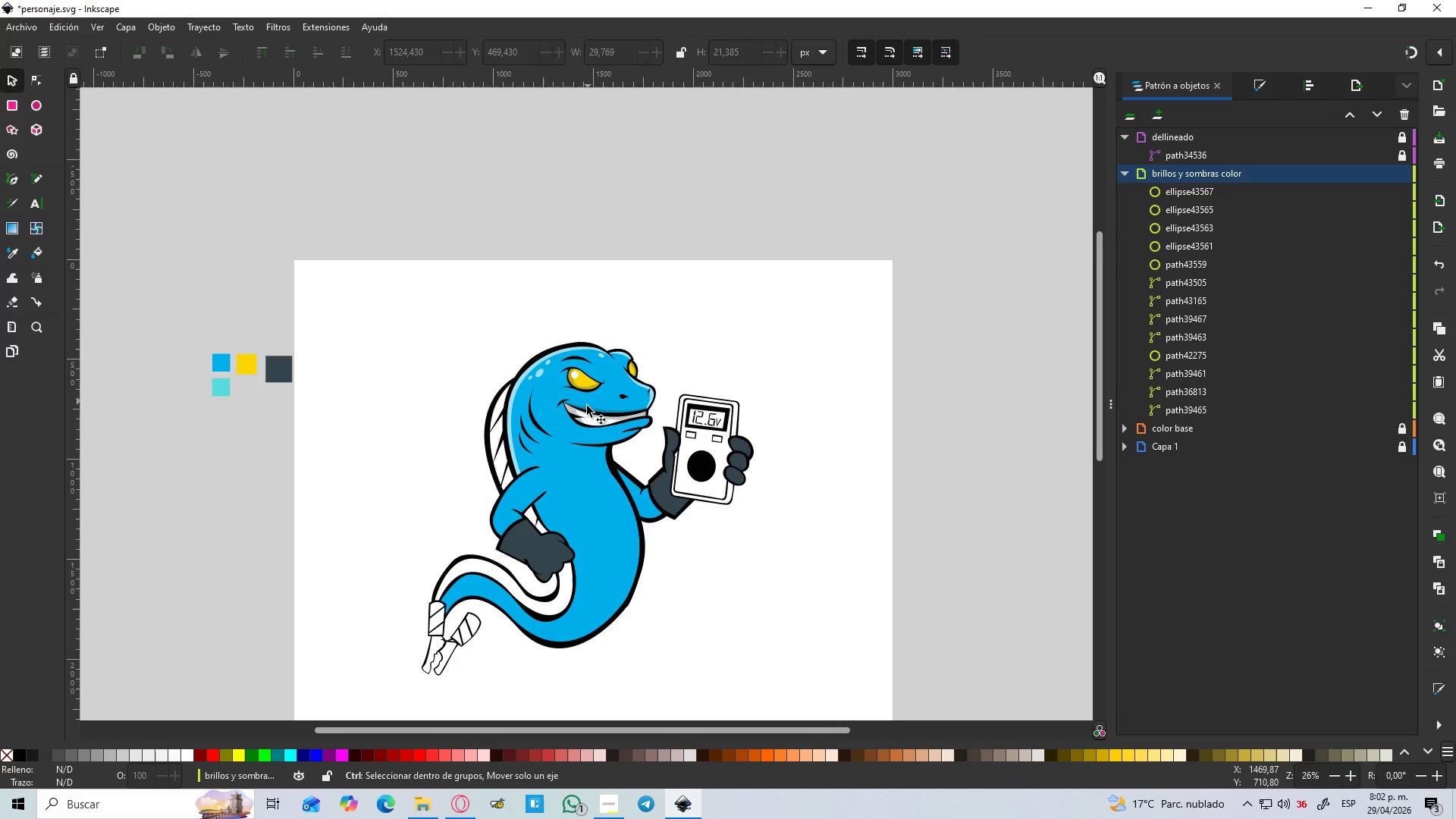 
hold_key(key=ControlLeft, duration=1.38)
scroll: coordinate [588, 401], scroll_direction: down, amount: 3.0
 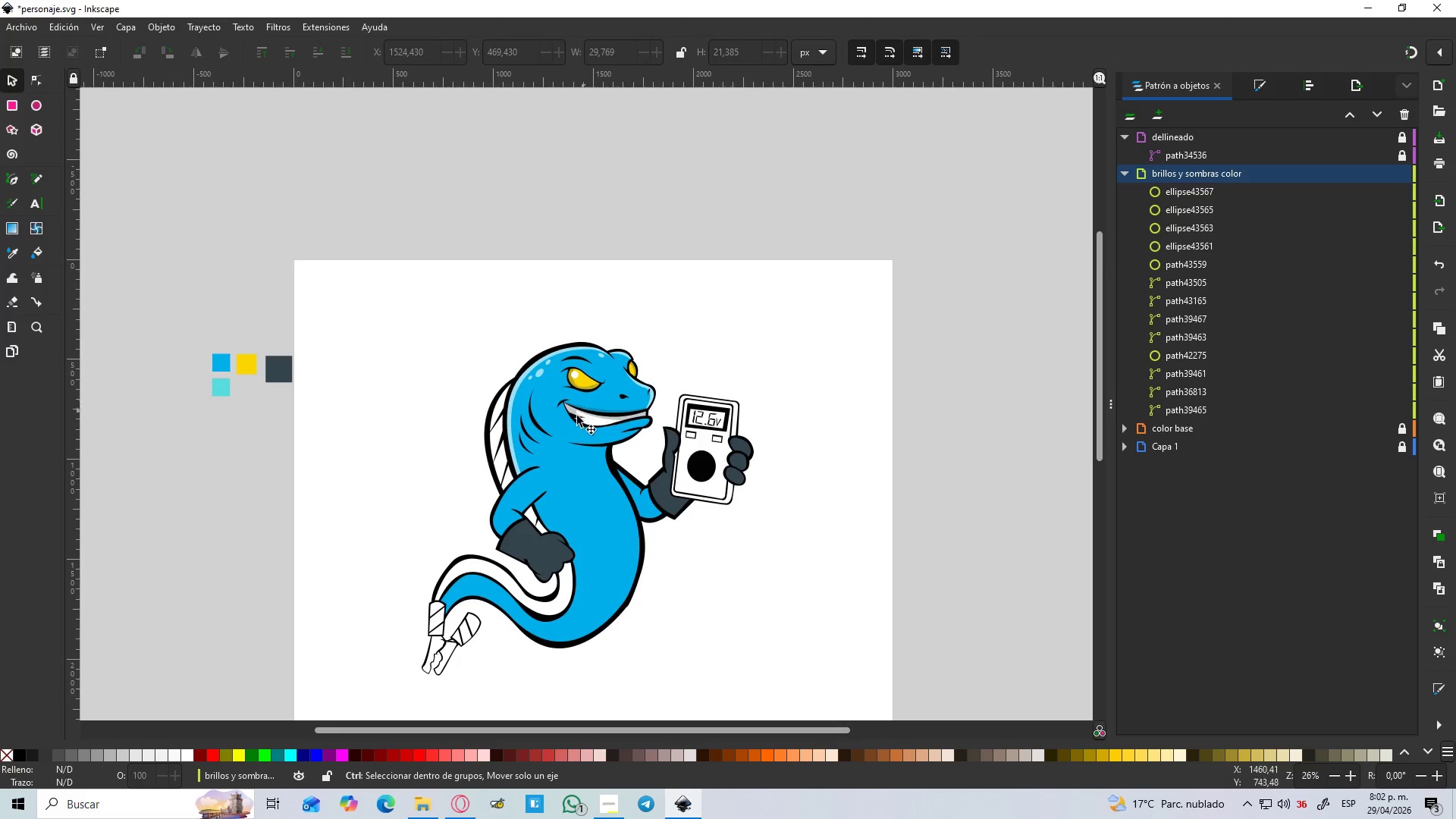 
scroll: coordinate [563, 421], scroll_direction: up, amount: 3.0
 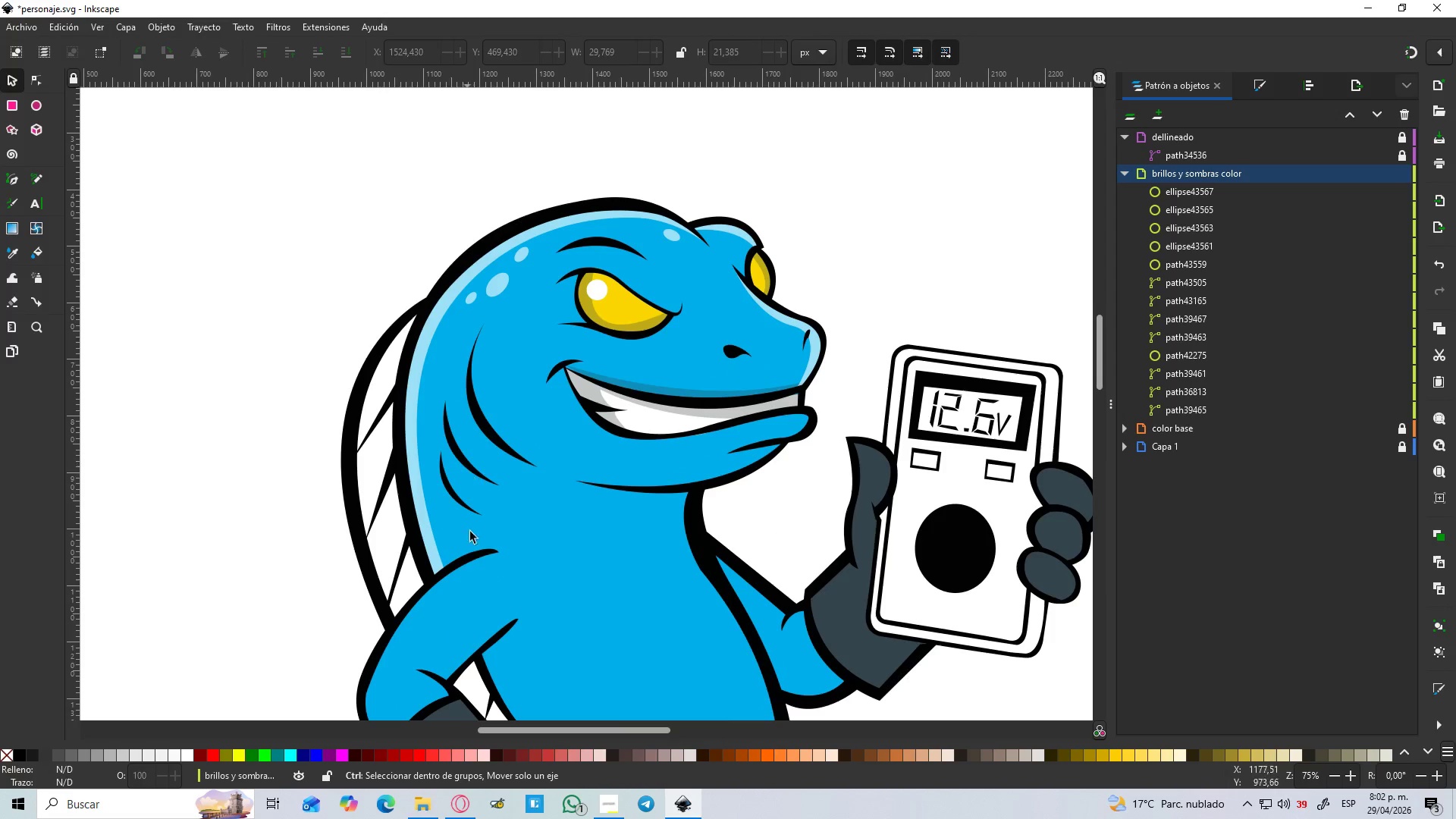 
hold_key(key=Space, duration=0.48)
 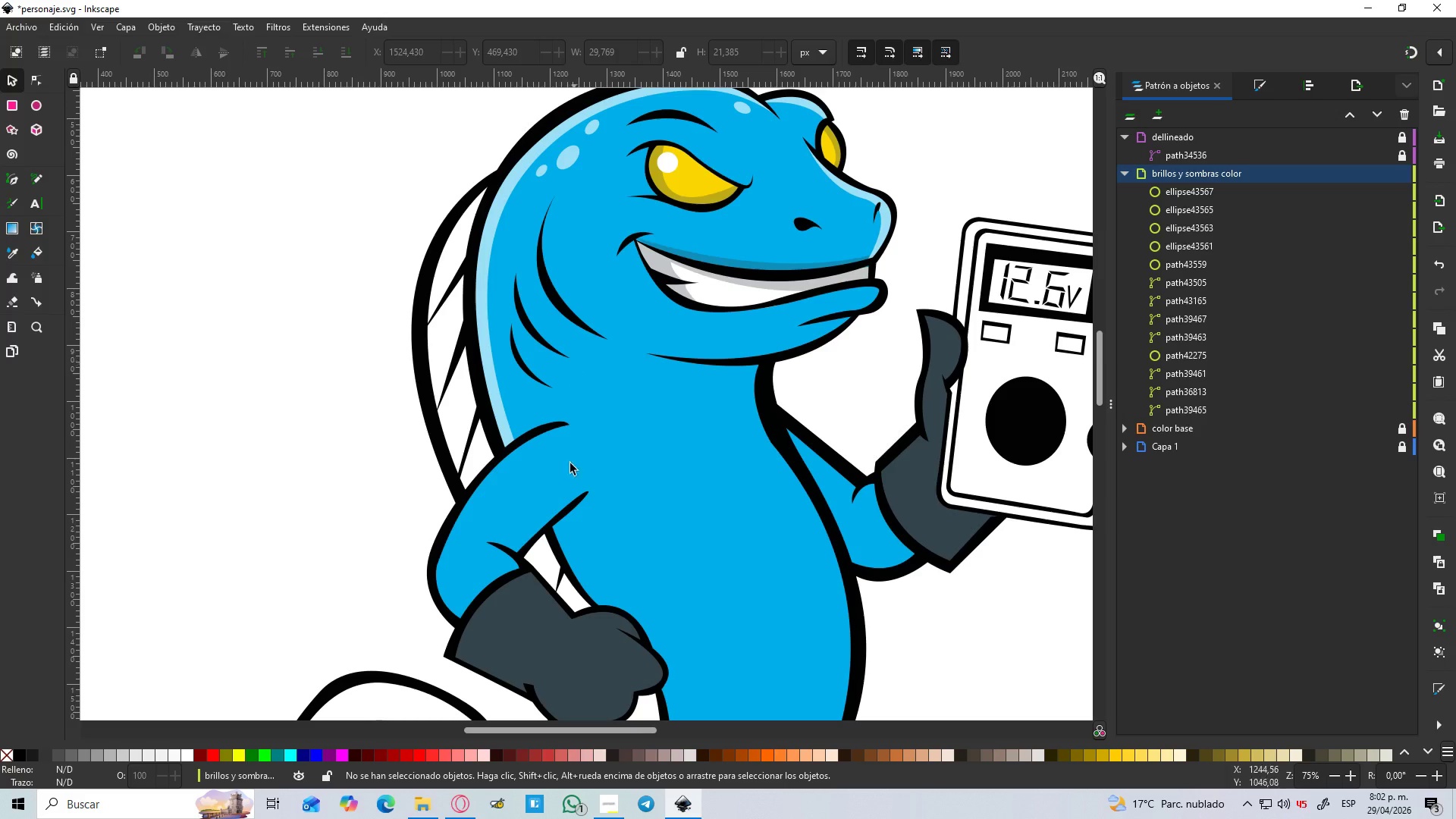 
hold_key(key=Space, duration=0.5)
 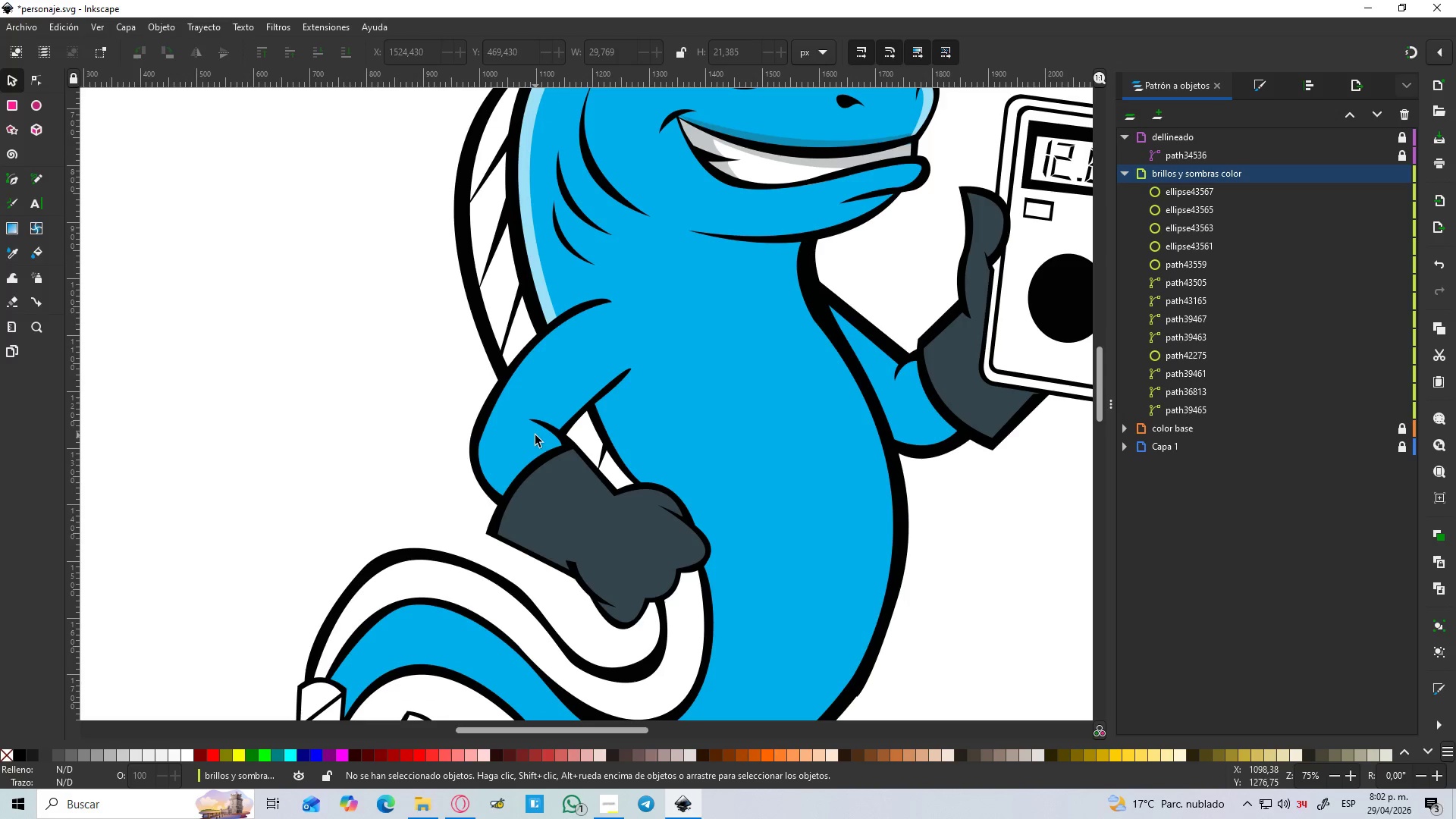 
wait(10.66)
 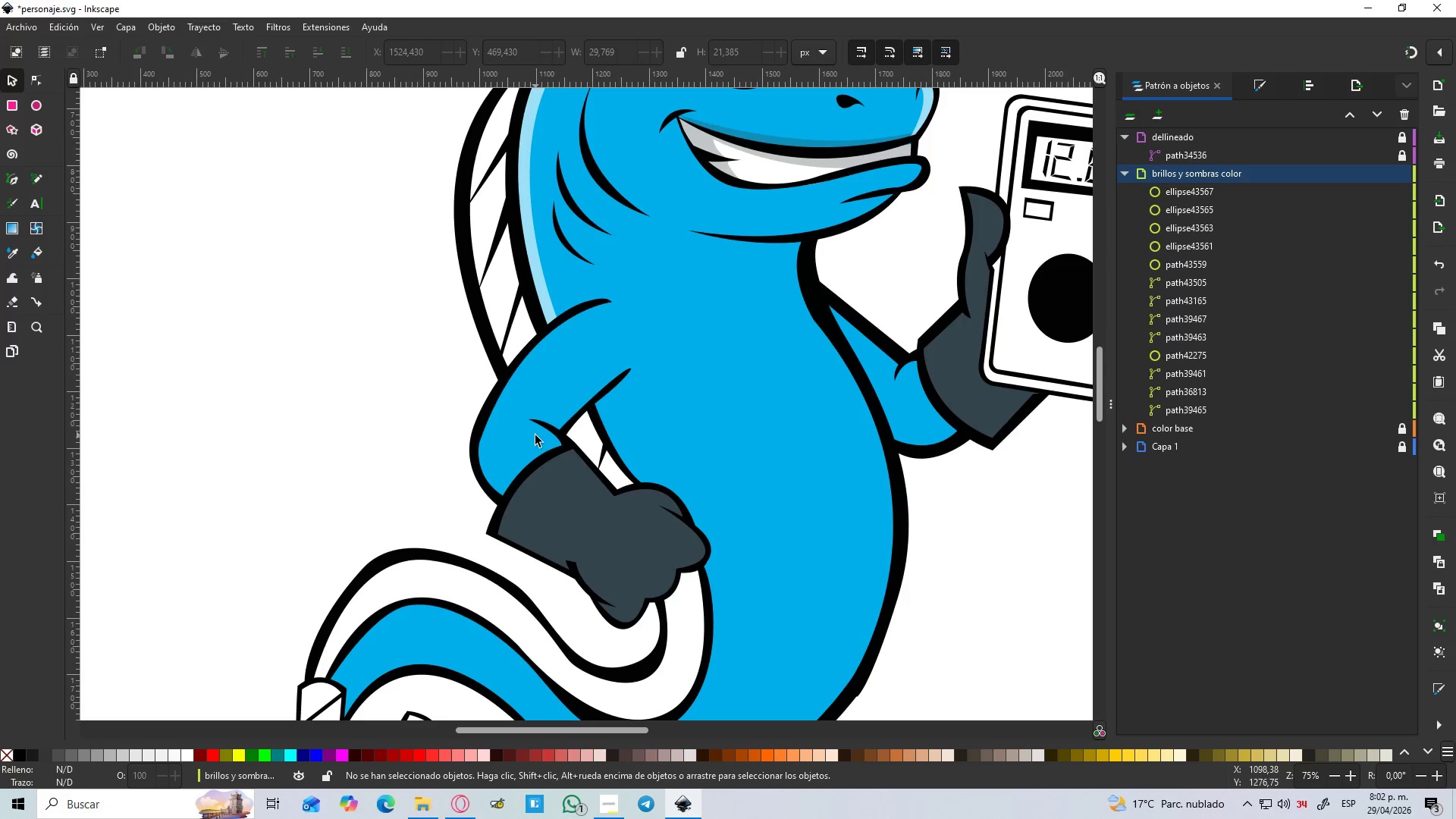 
hold_key(key=ControlLeft, duration=0.75)
scroll: coordinate [1005, 231], scroll_direction: down, amount: 2.0
 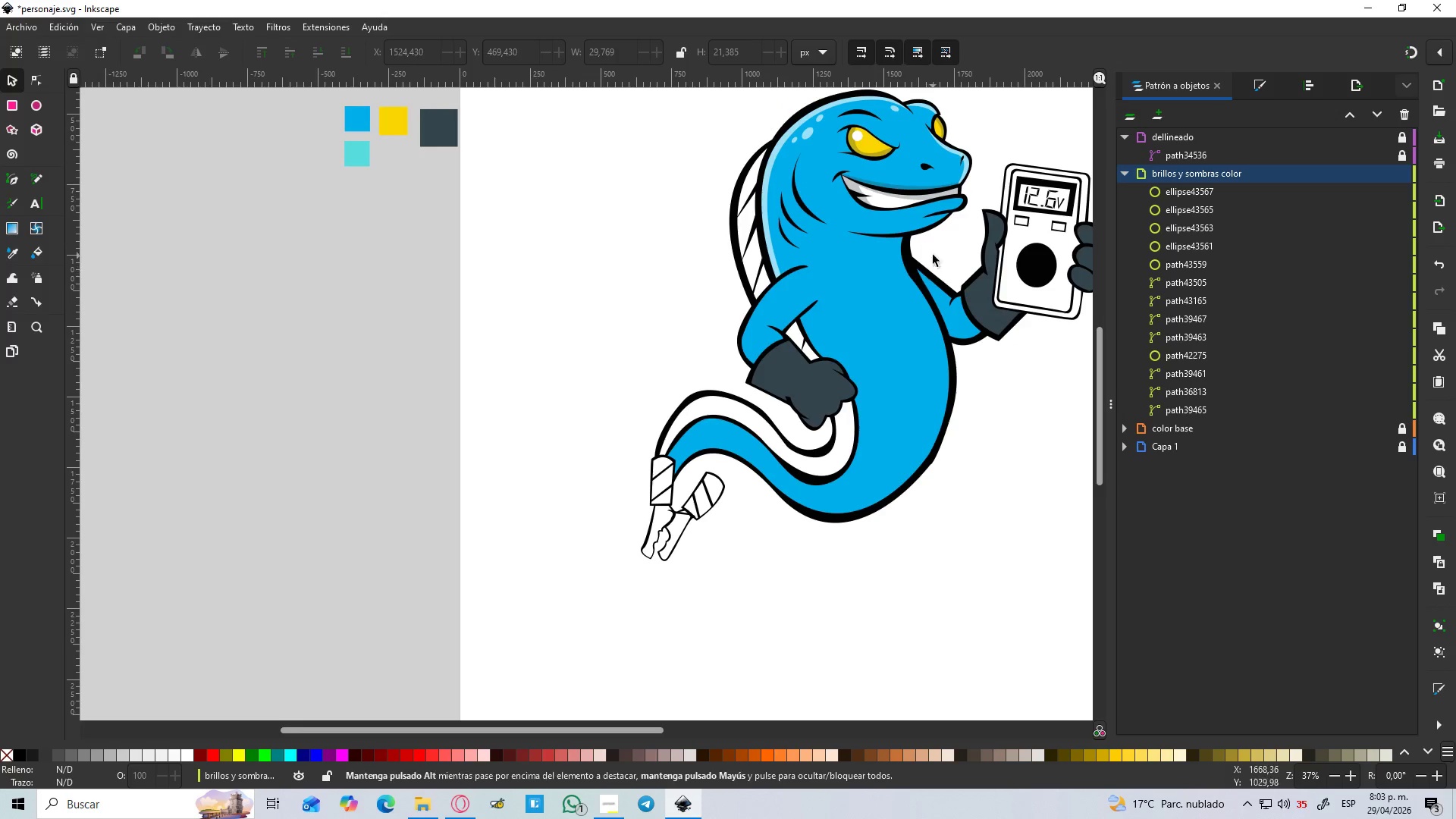 
hold_key(key=ControlLeft, duration=0.98)
scroll: coordinate [902, 180], scroll_direction: up, amount: 1.0
 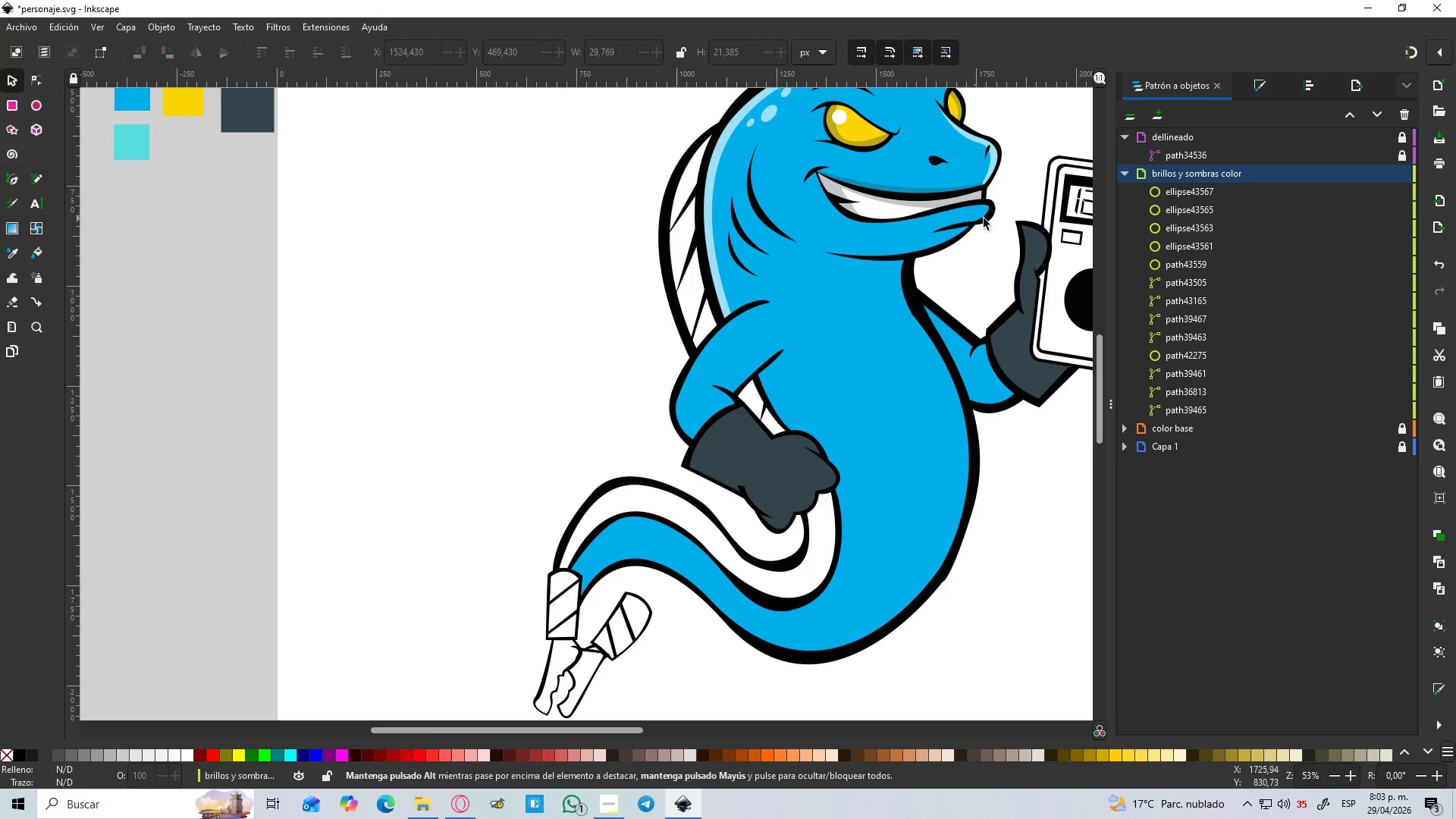 
hold_key(key=Space, duration=0.53)
 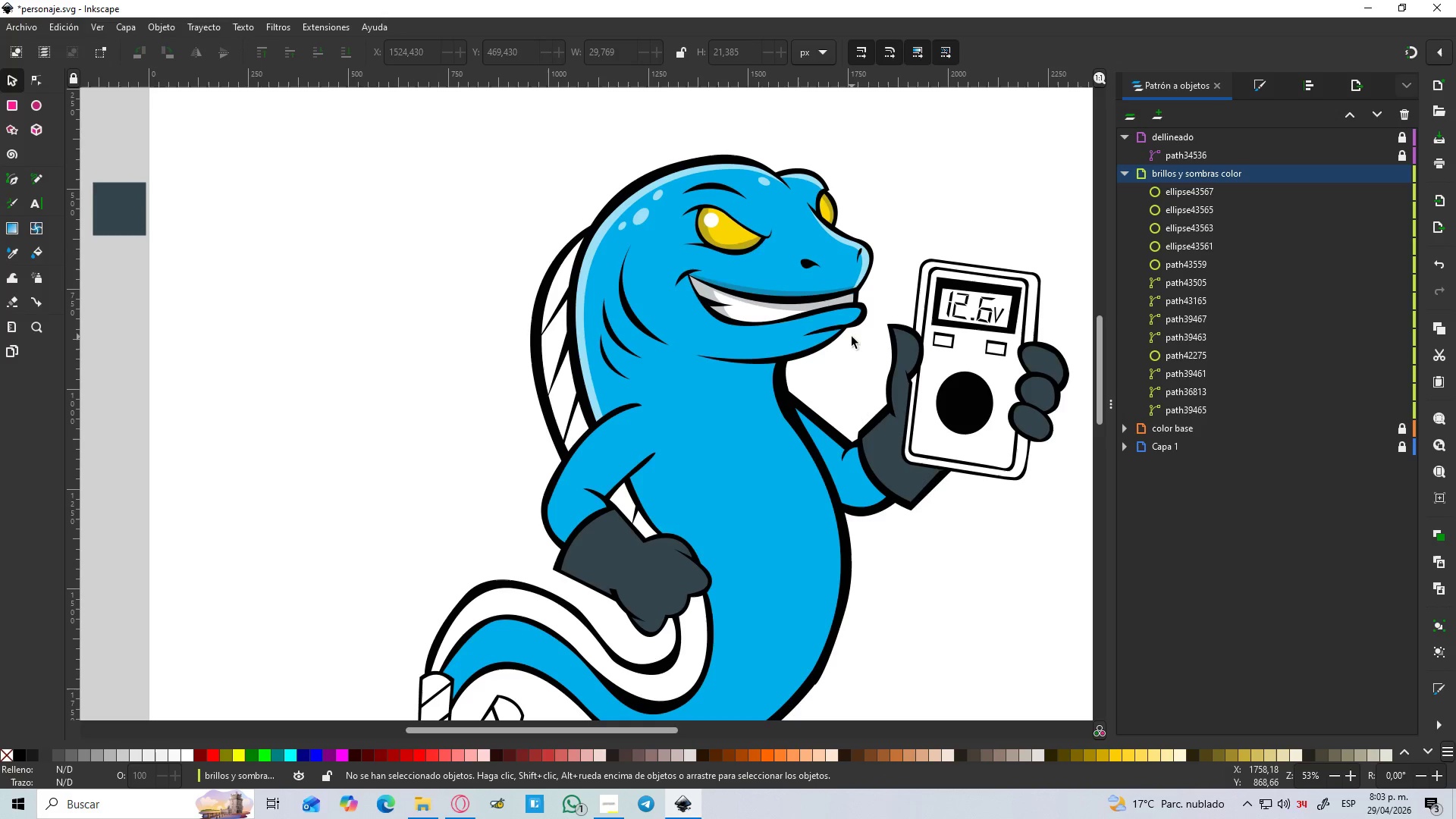 
wait(10.28)
 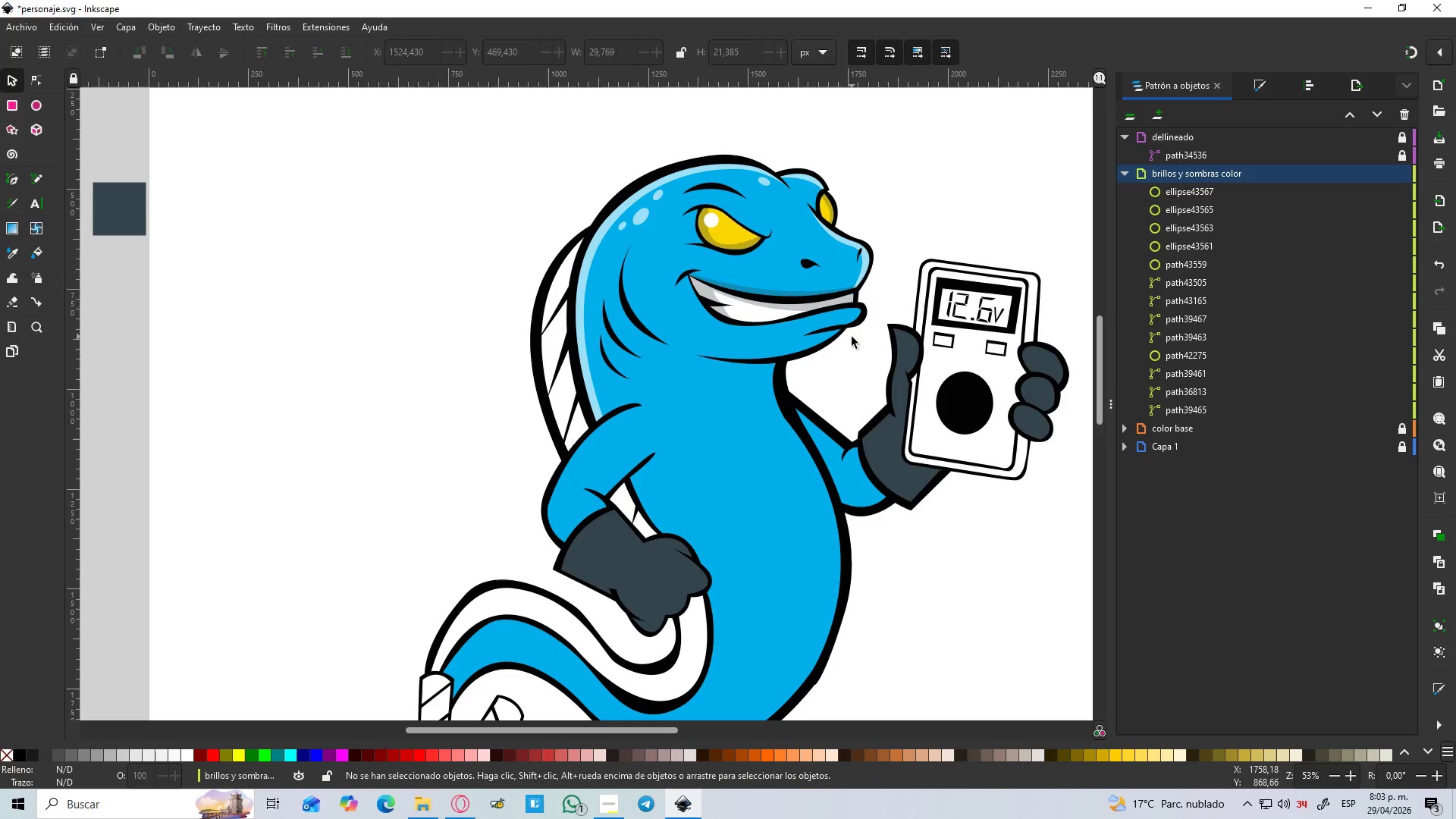 
hold_key(key=ControlLeft, duration=1.55)
scroll: coordinate [769, 267], scroll_direction: down, amount: 1.0
 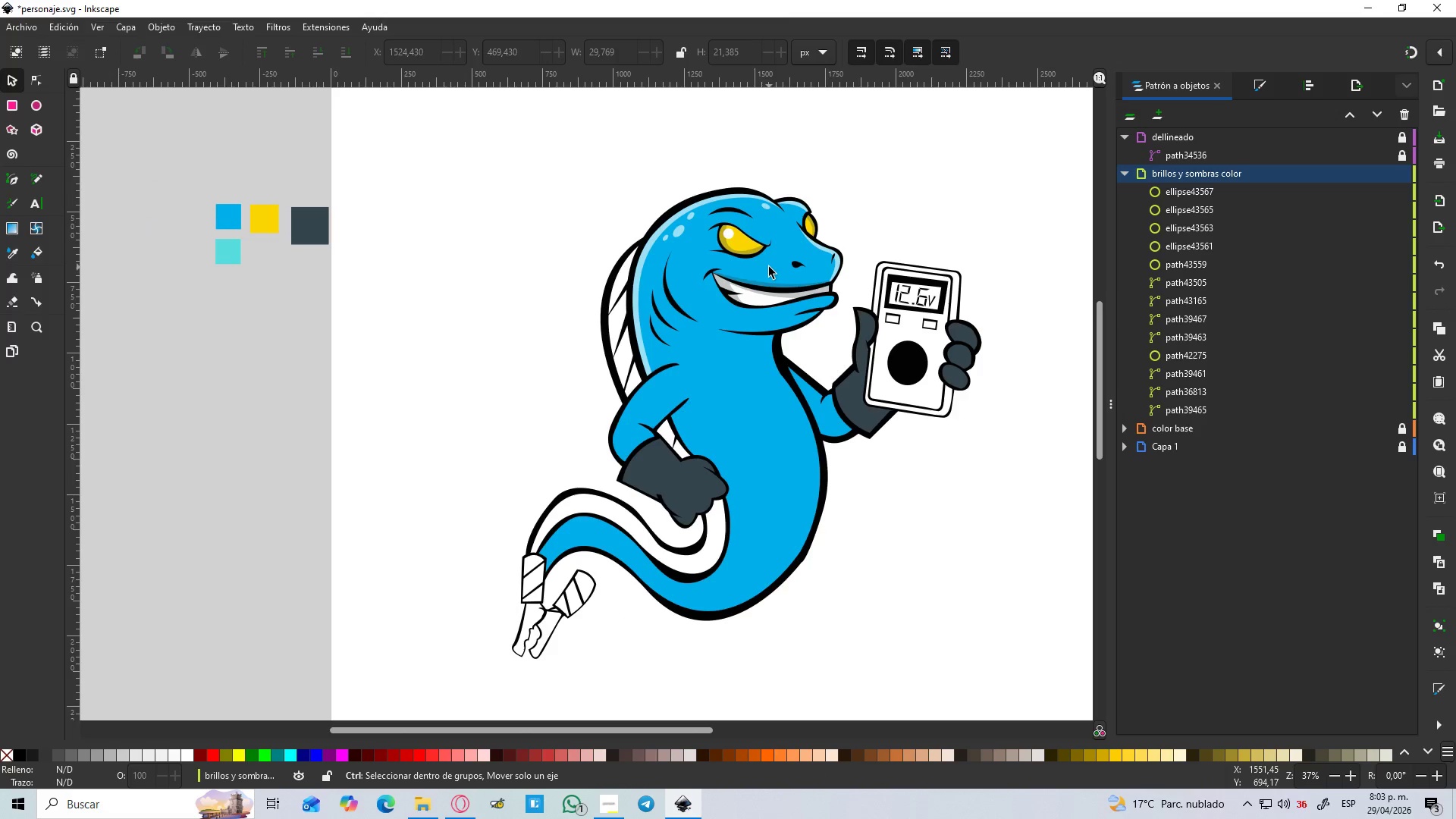 
hold_key(key=ControlLeft, duration=0.52)
scroll: coordinate [716, 245], scroll_direction: up, amount: 4.0
 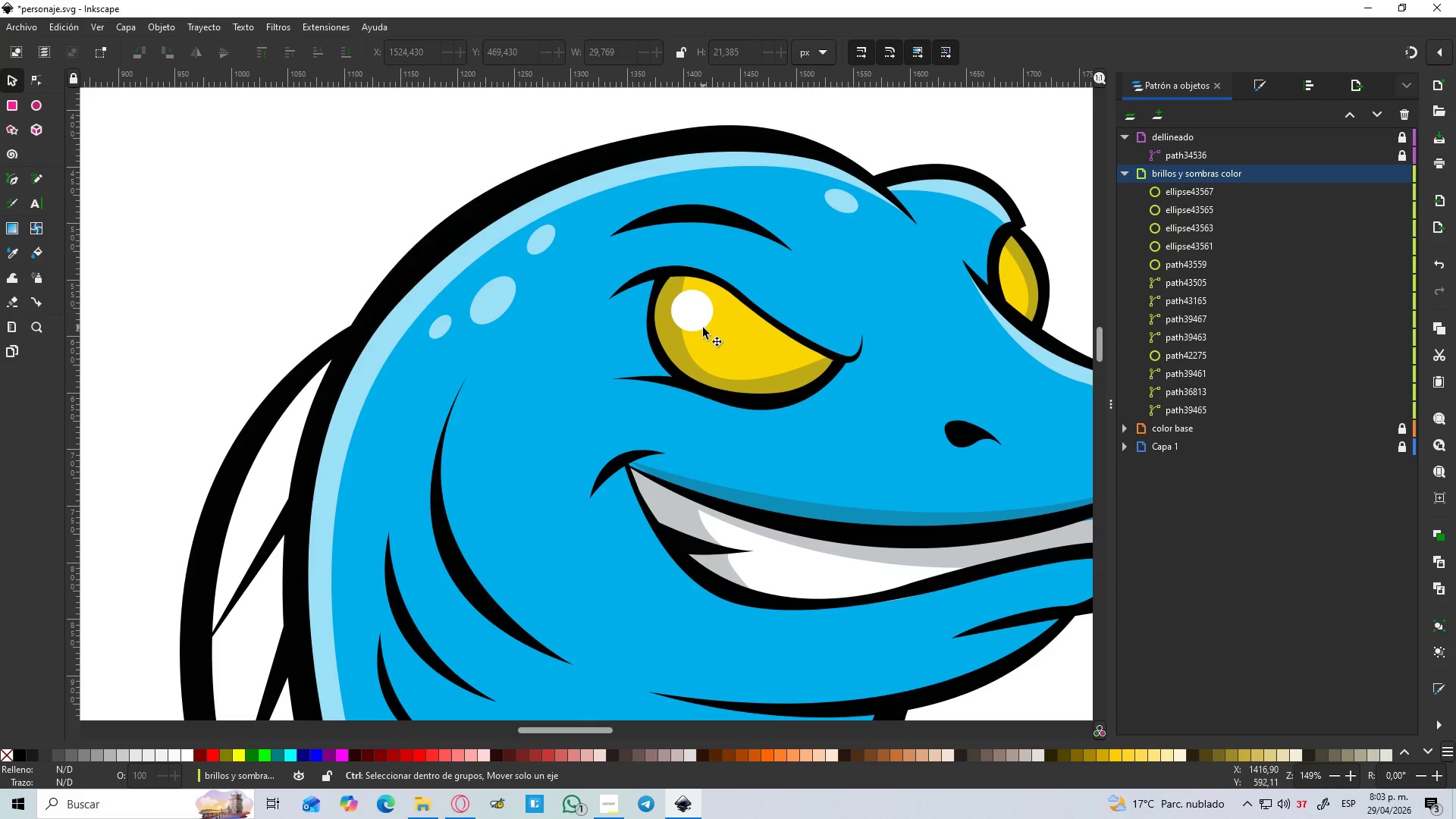 
left_click([1267, 86])
 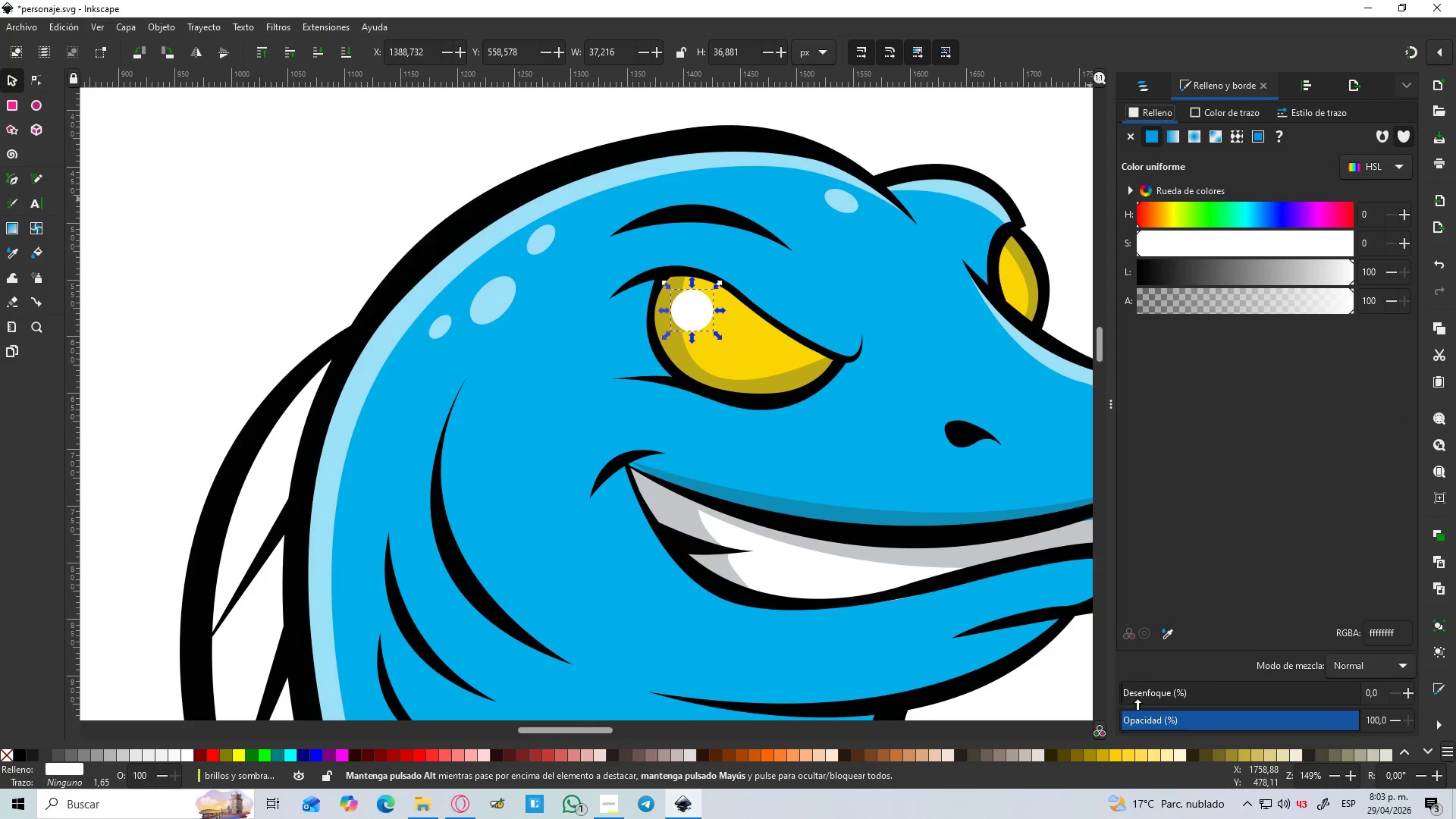 
left_click_drag(start_coordinate=[1128, 698], to_coordinate=[1234, 708])
 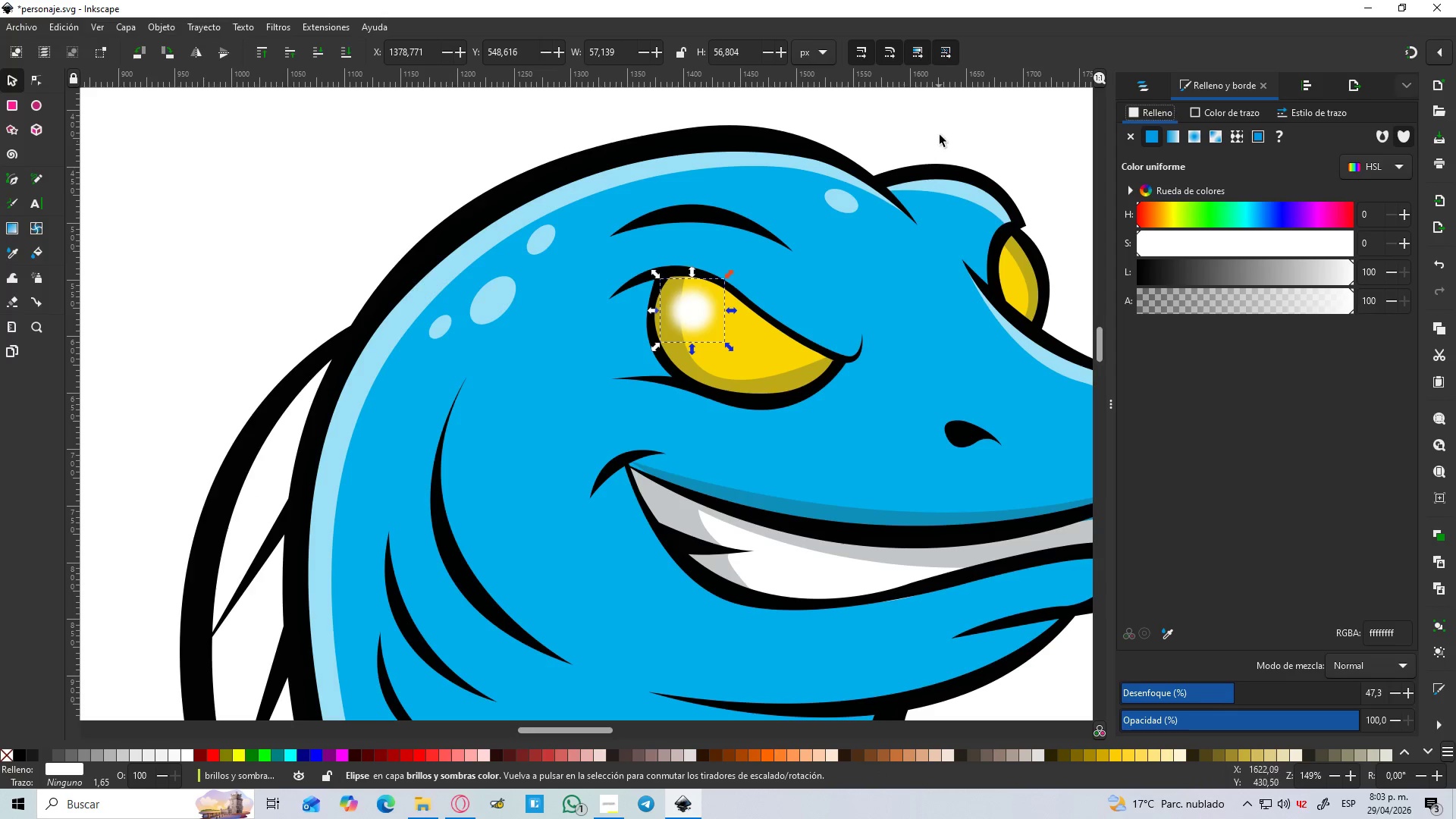 
left_click([951, 94])
 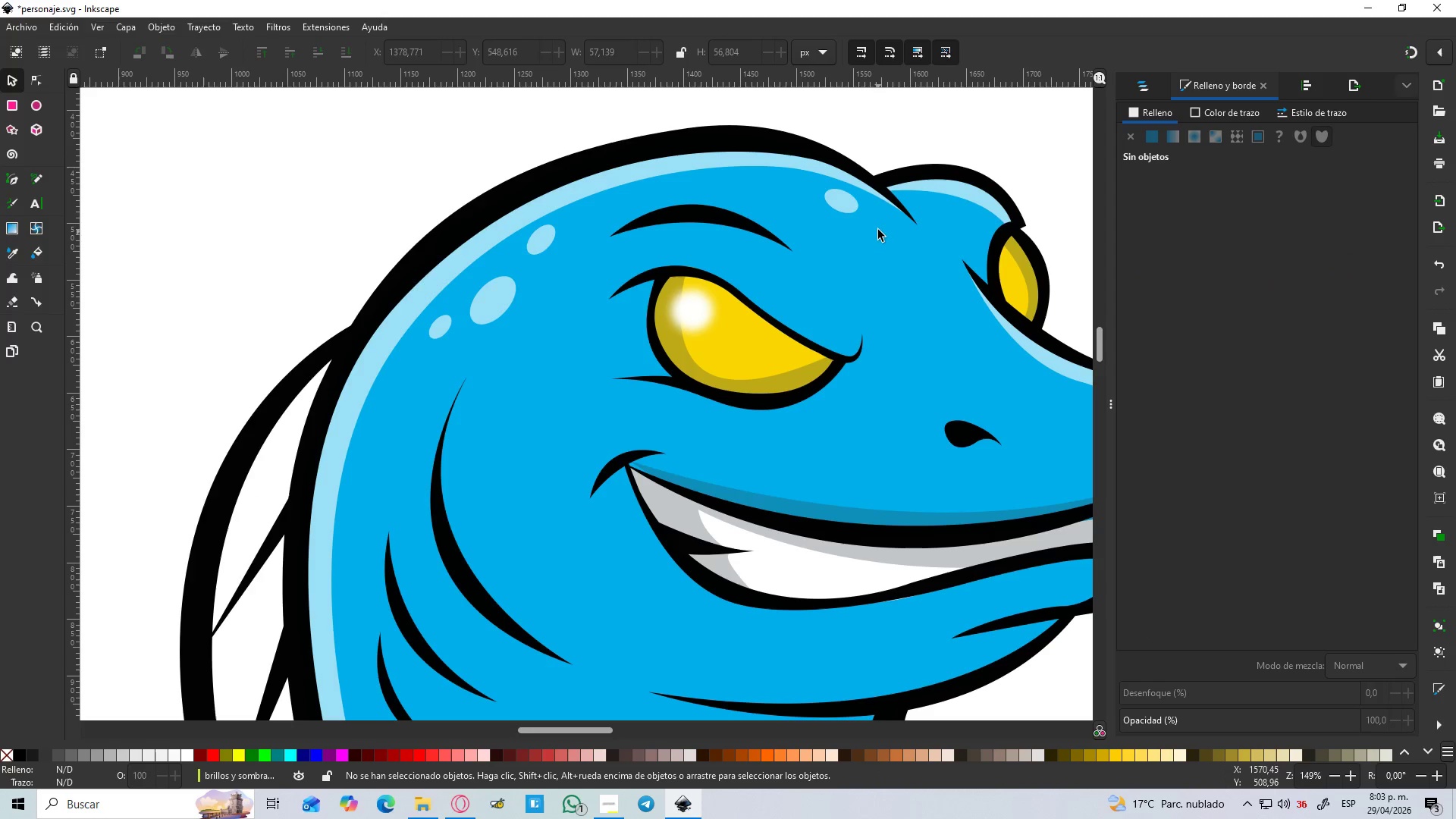 
left_click([855, 211])
 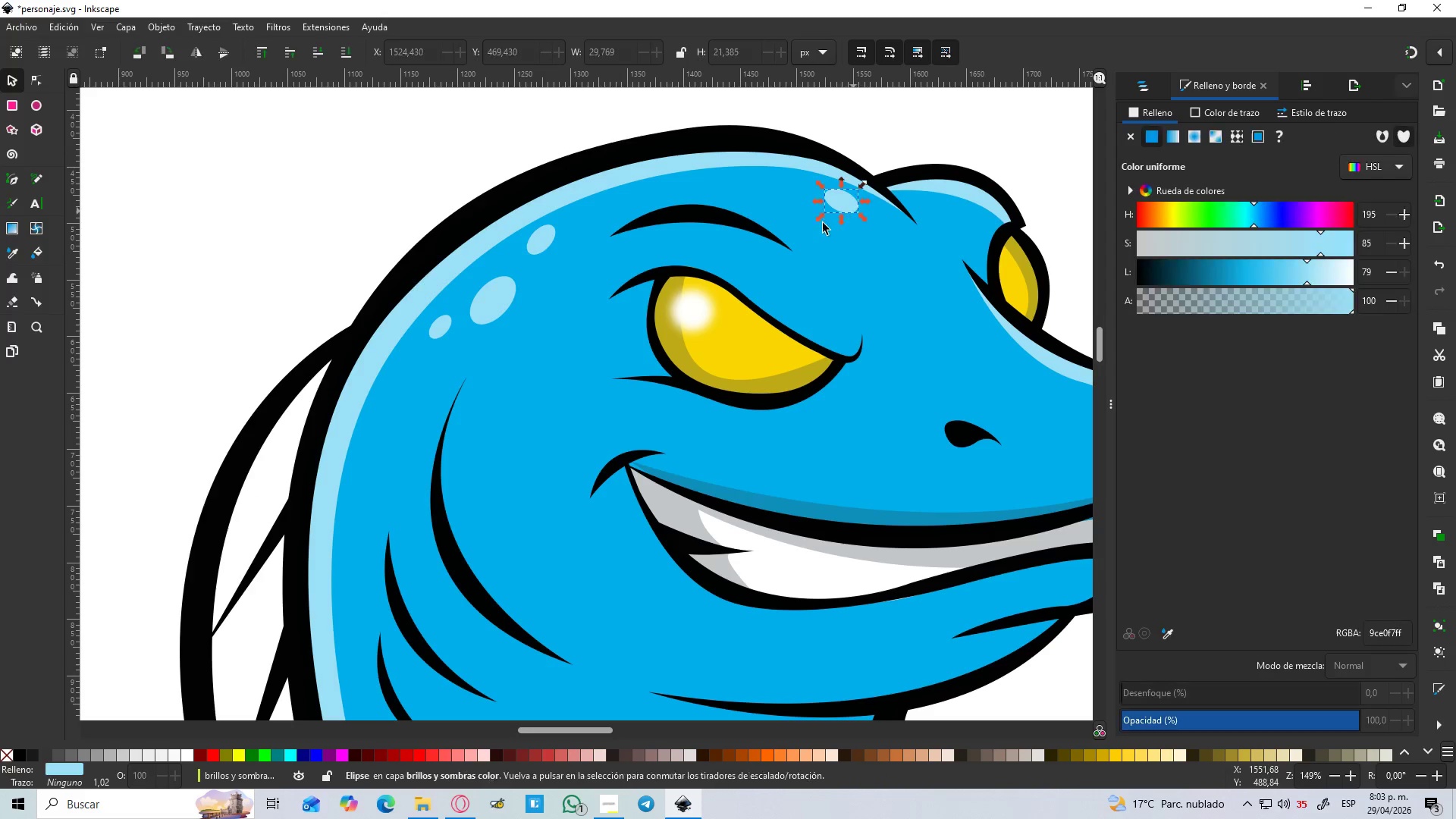 
hold_key(key=ControlLeft, duration=1.5)
 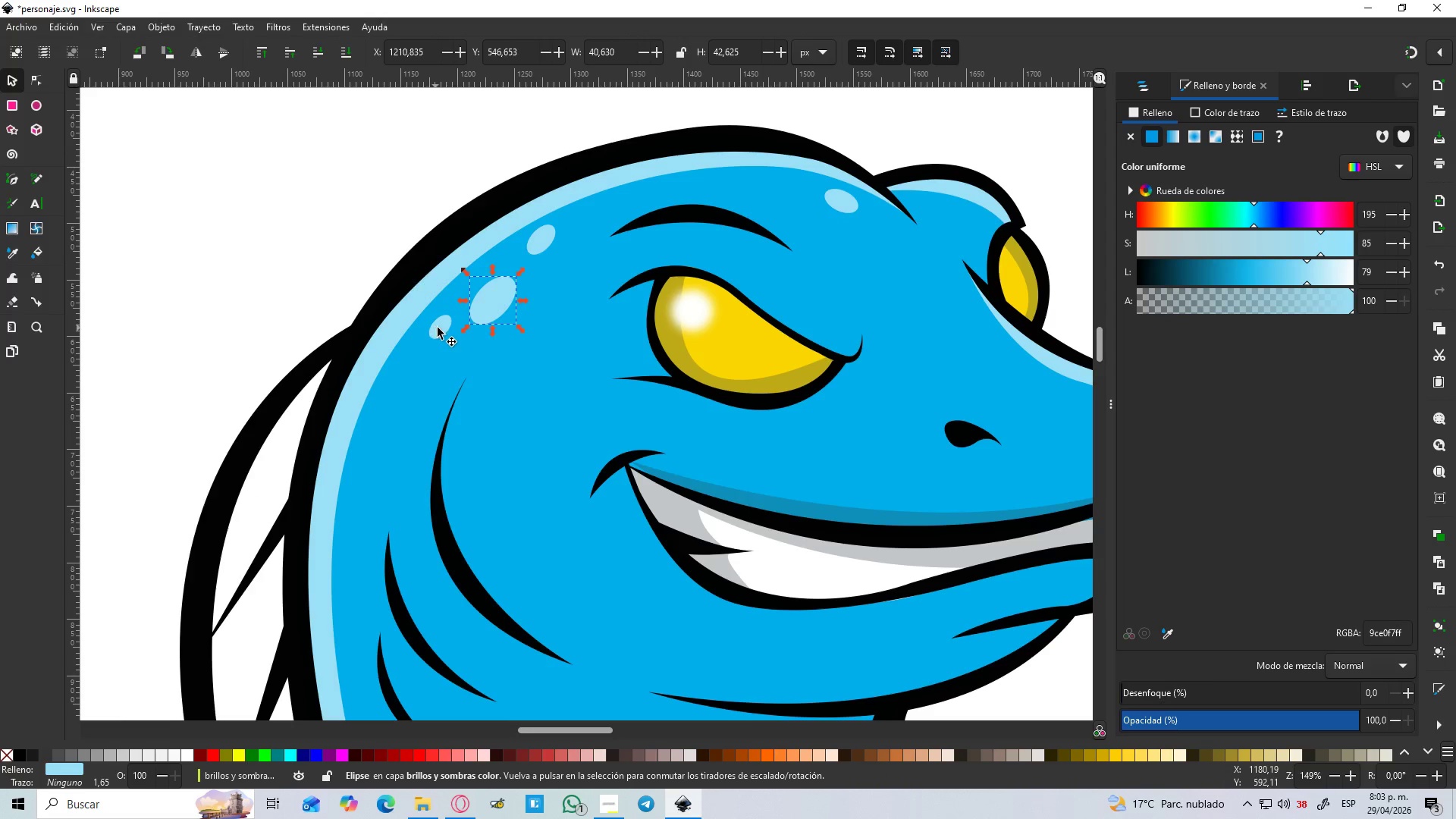 
hold_key(key=ControlLeft, duration=0.67)
left_click([435, 328])
 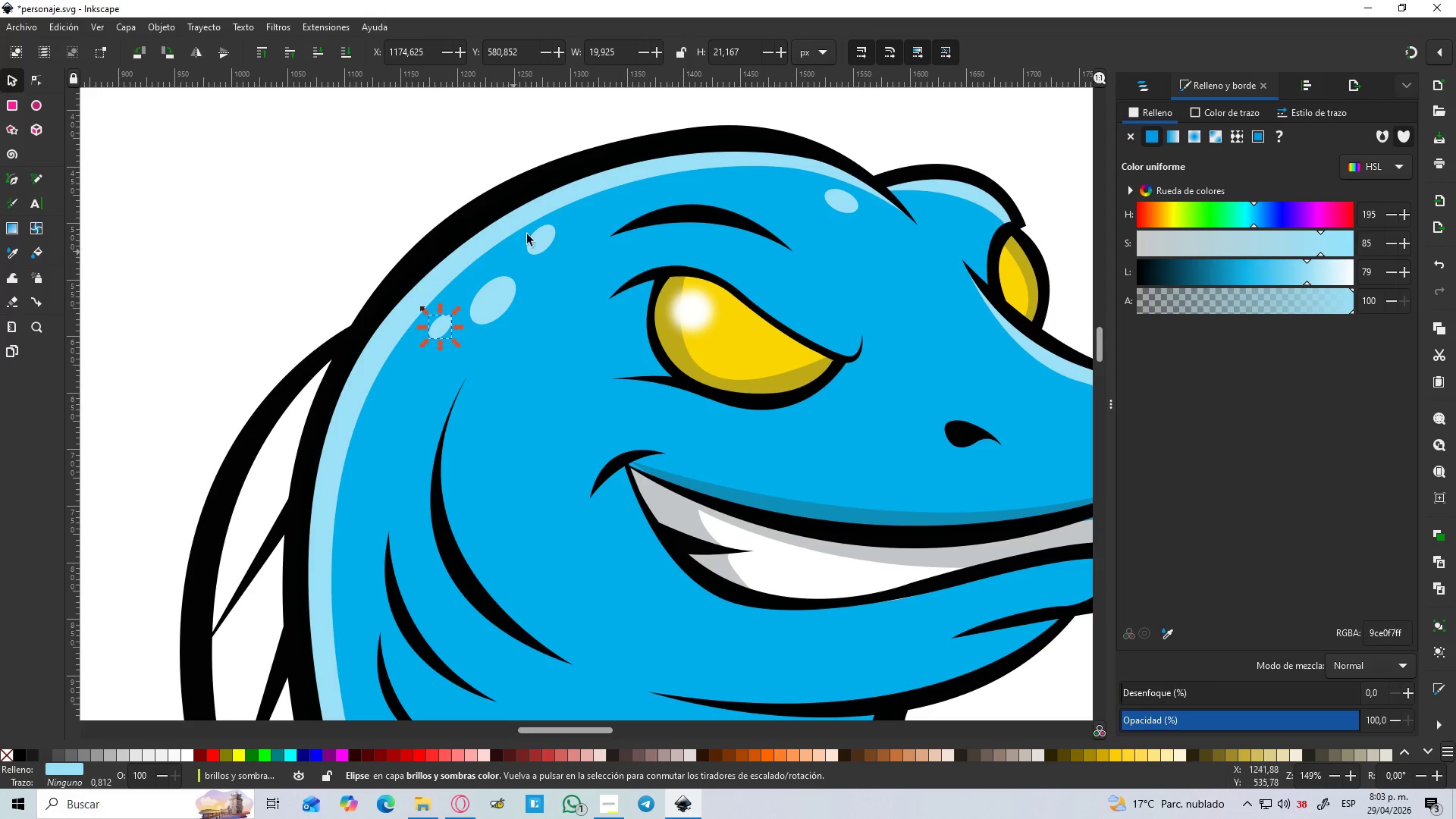 
key(Control+ControlLeft)
 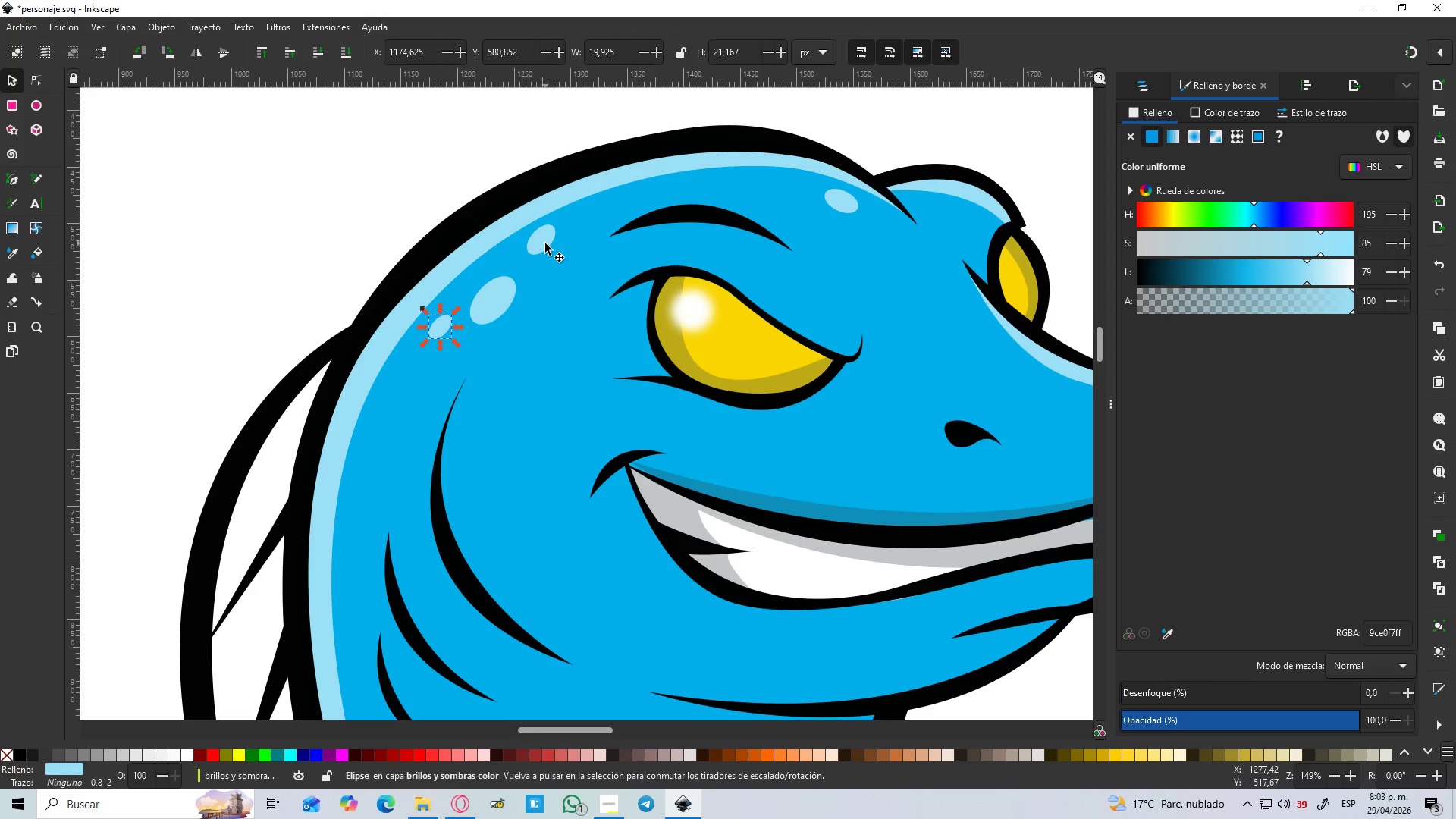 
hold_key(key=ShiftLeft, duration=1.51)
left_click([545, 243])
 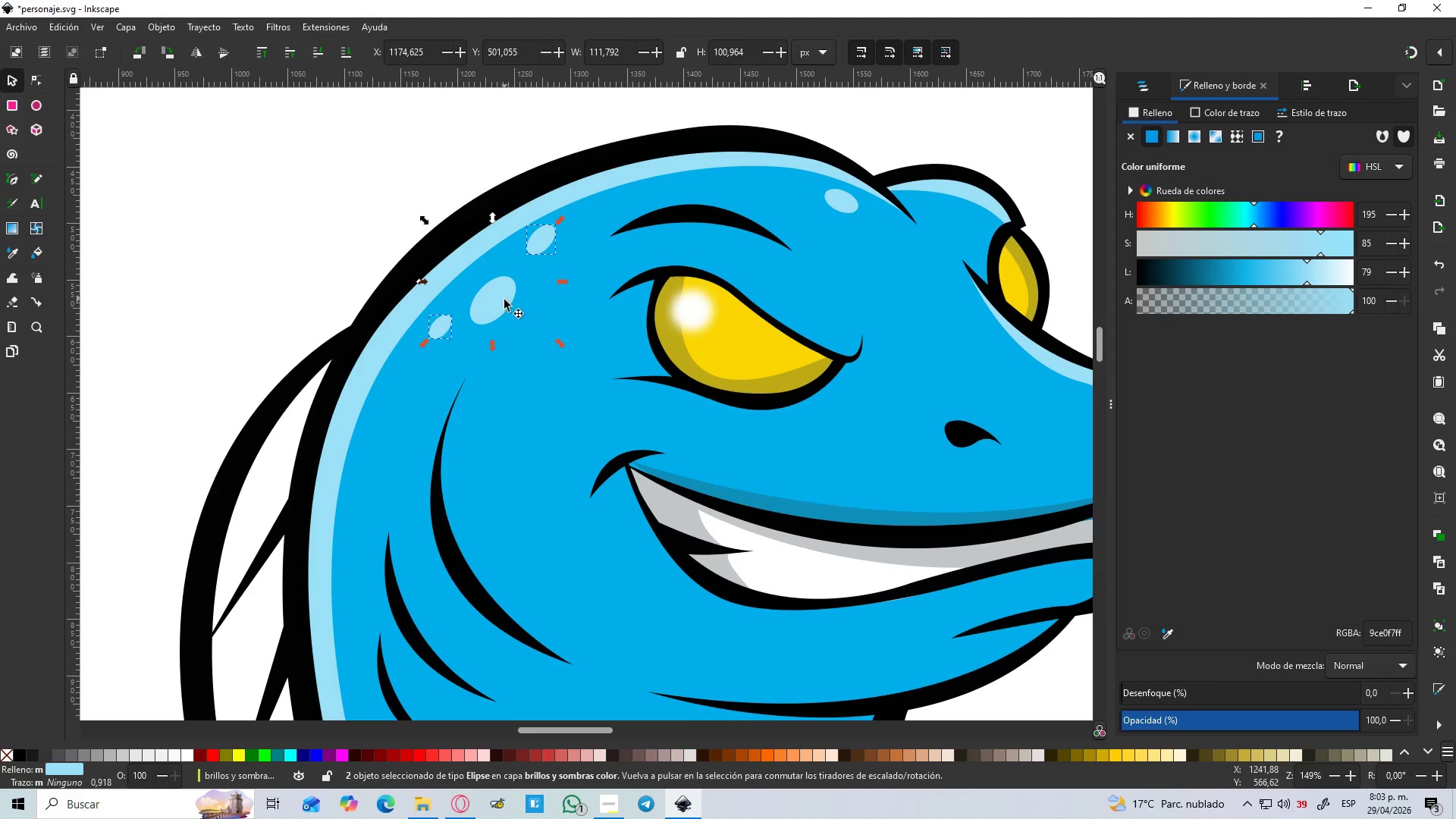 
left_click([499, 302])
 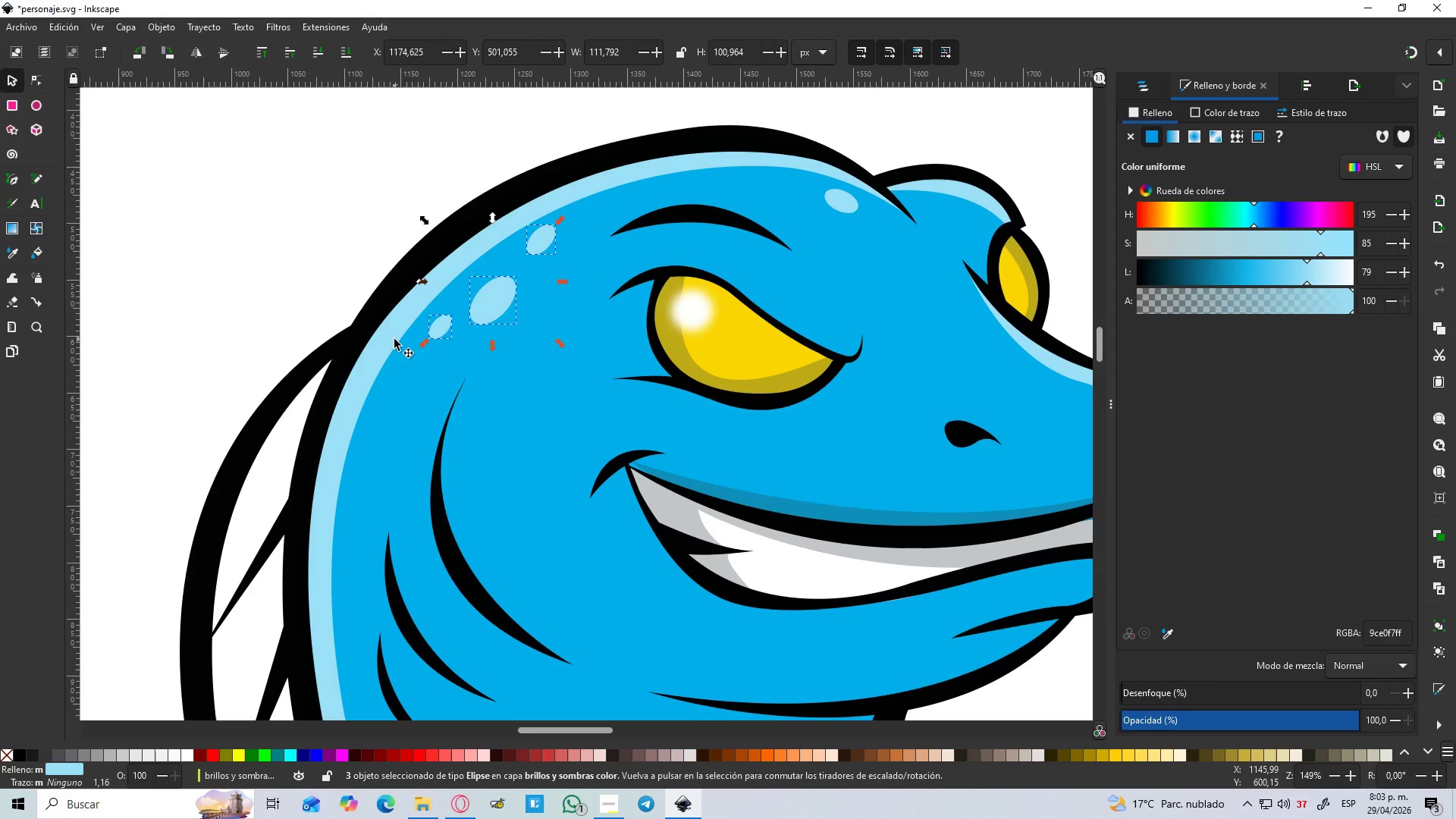 
hold_key(key=ShiftLeft, duration=1.34)
left_click([394, 339])
 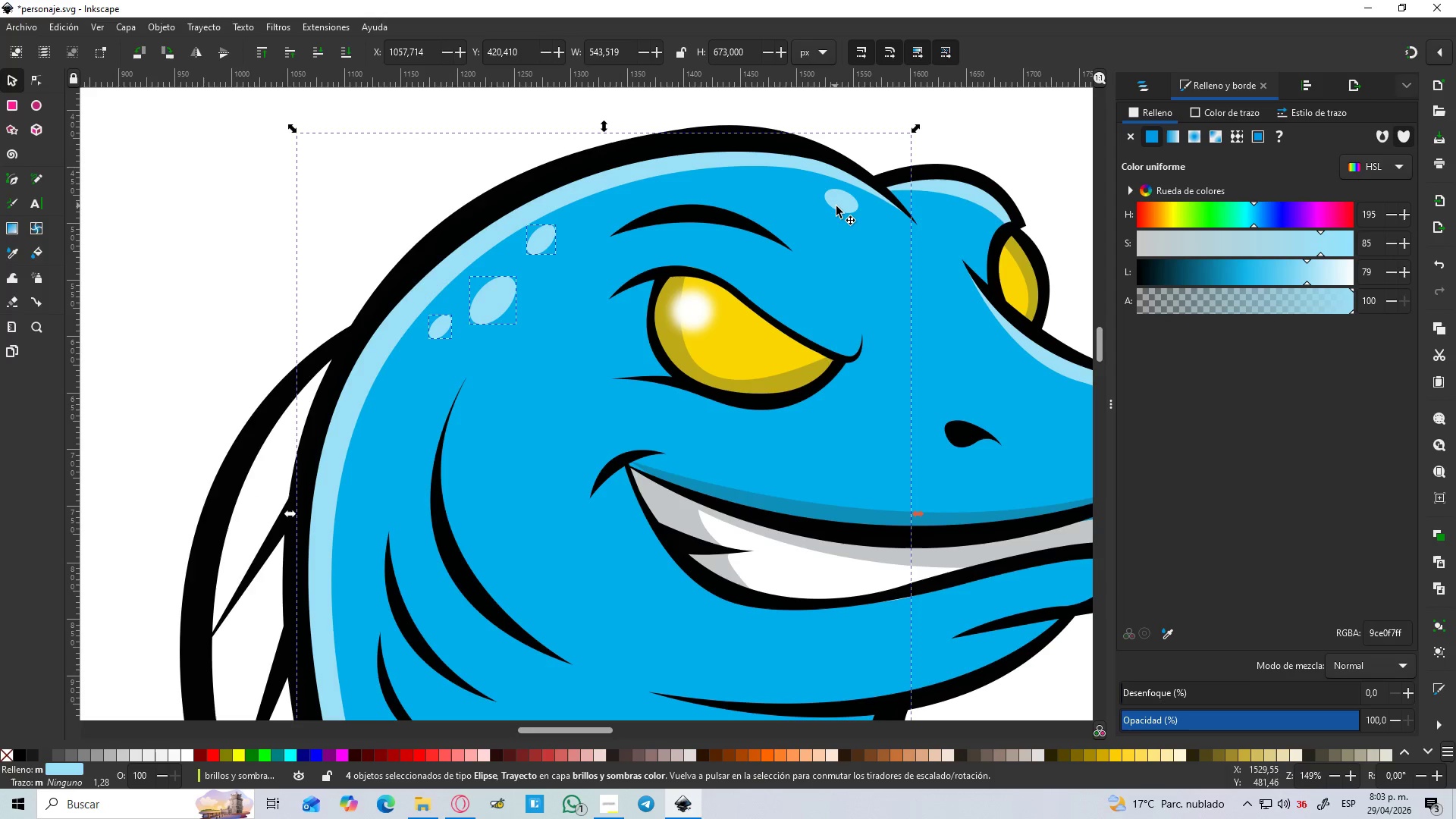 
left_click([844, 203])
 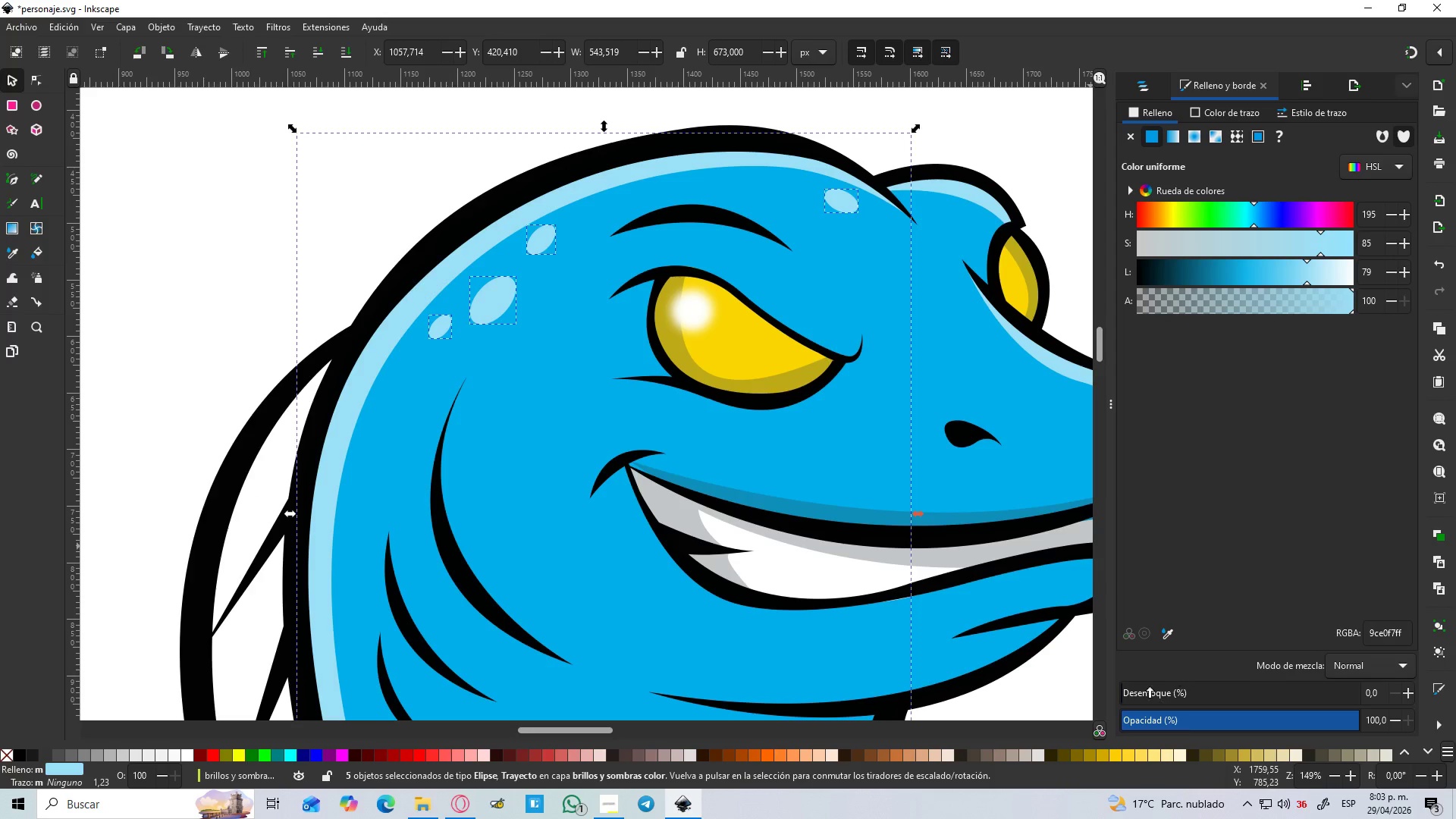 
left_click_drag(start_coordinate=[1129, 689], to_coordinate=[1150, 685])
 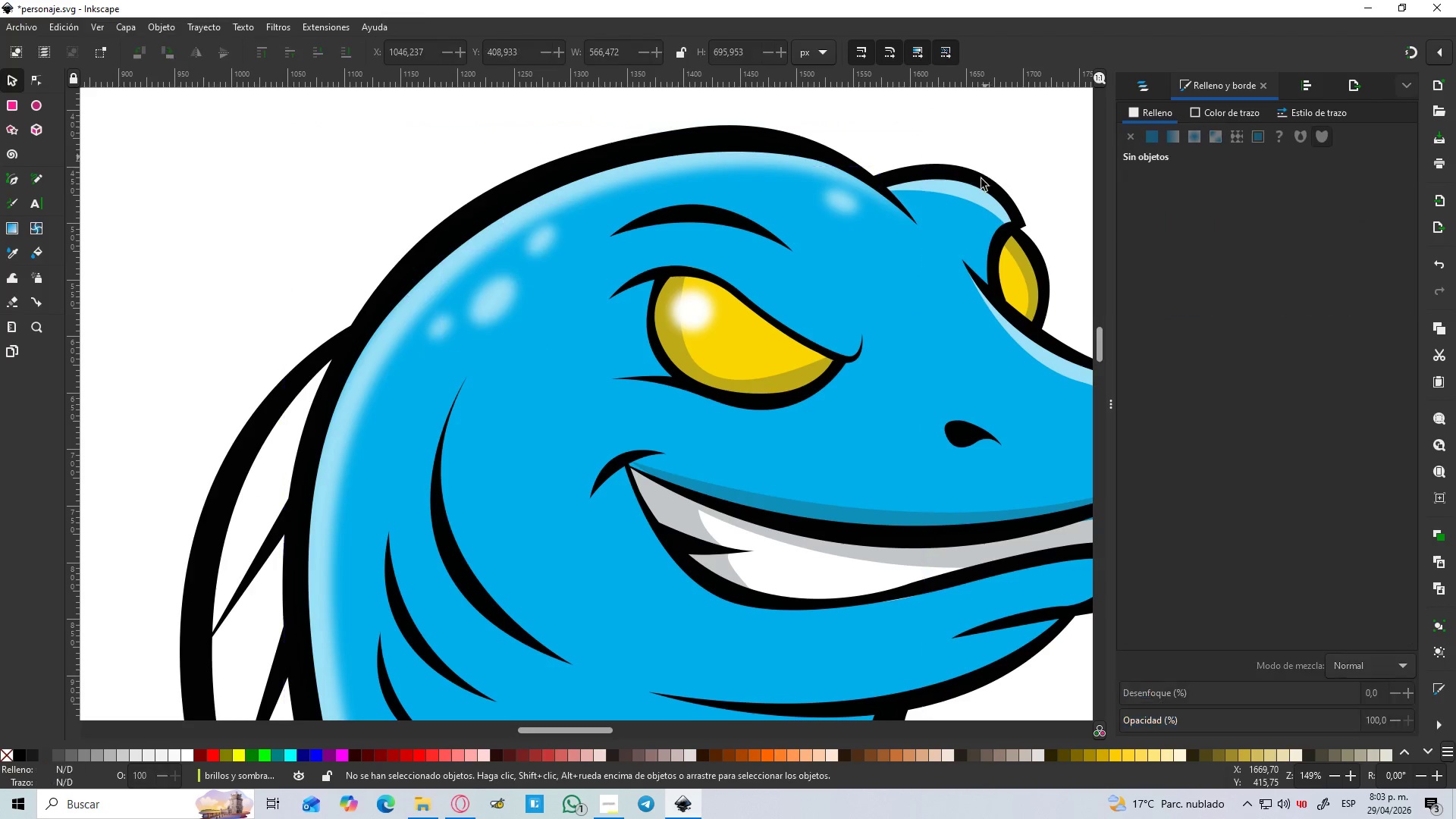 
left_click([981, 195])
 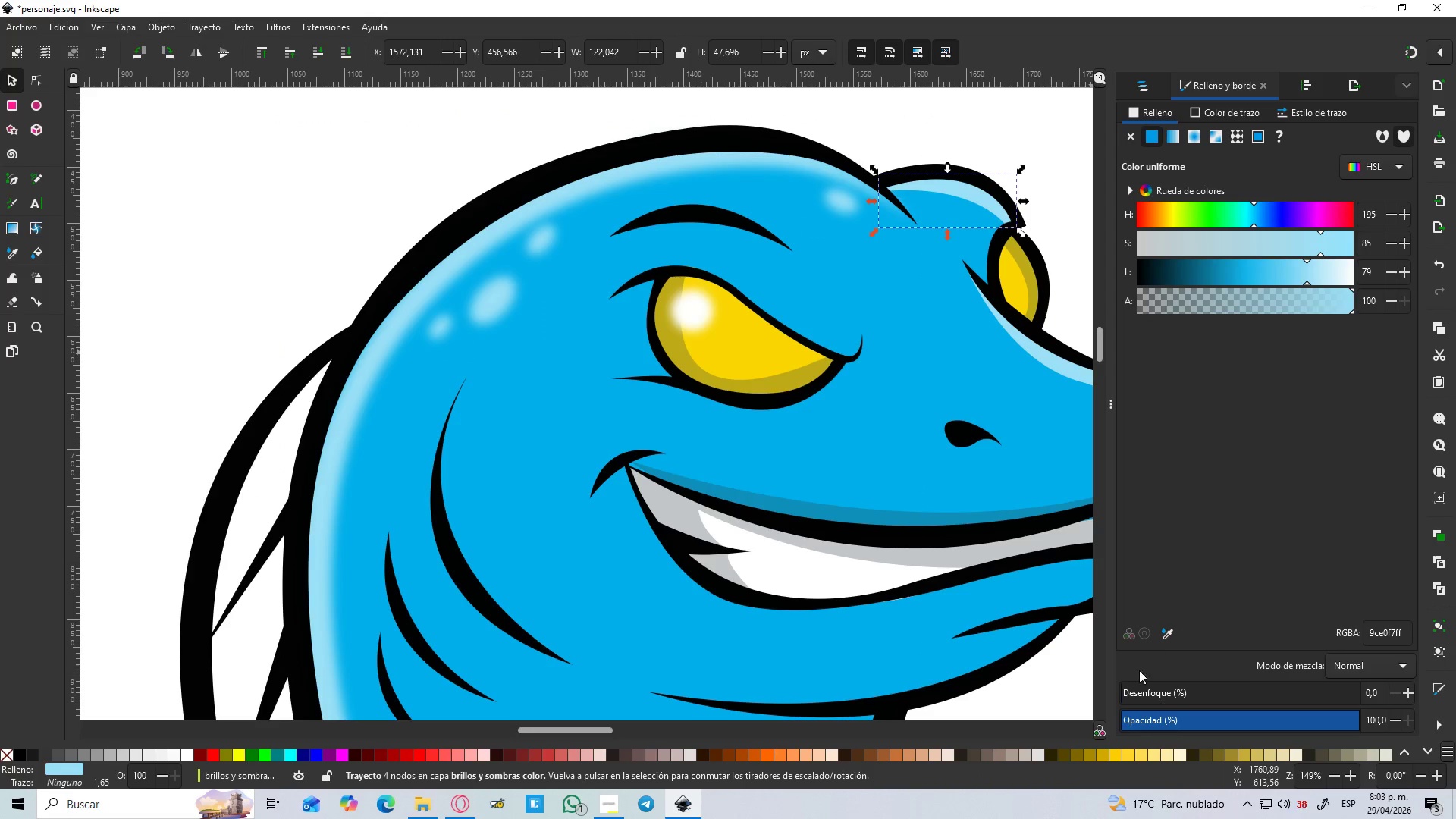 
left_click_drag(start_coordinate=[1125, 695], to_coordinate=[1173, 703])
 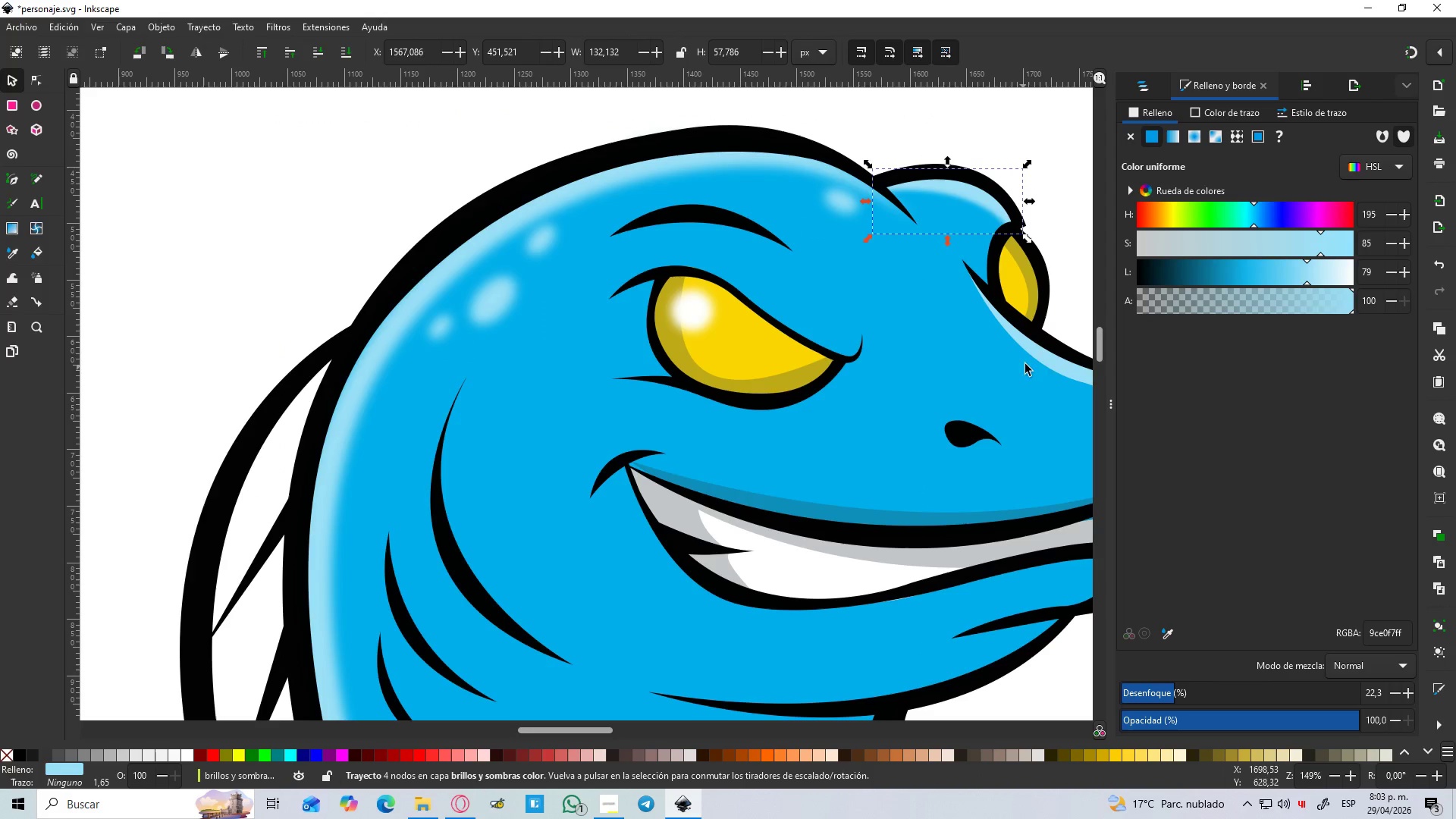 
left_click([1043, 356])
 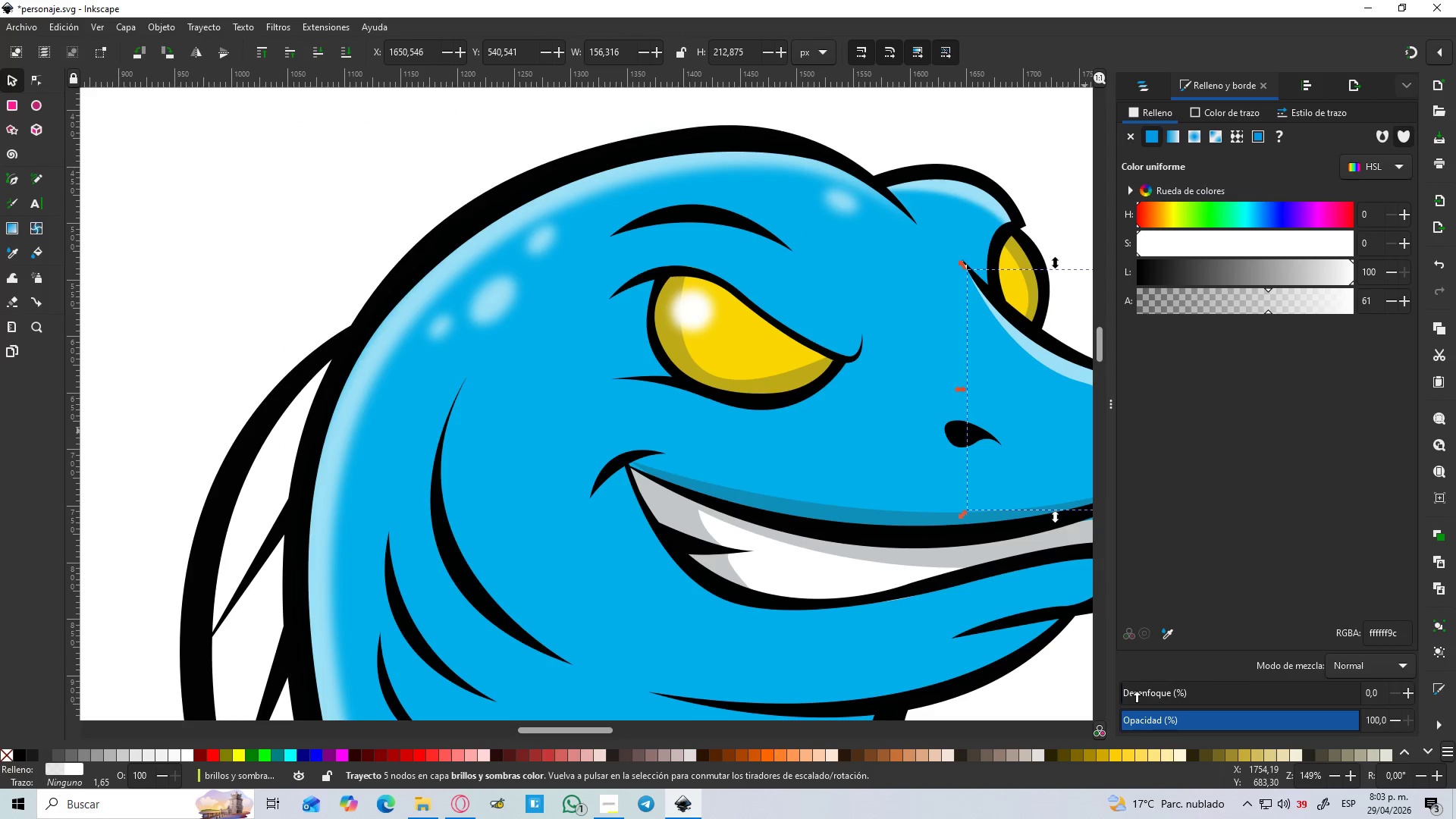 
left_click_drag(start_coordinate=[1134, 691], to_coordinate=[1181, 704])
 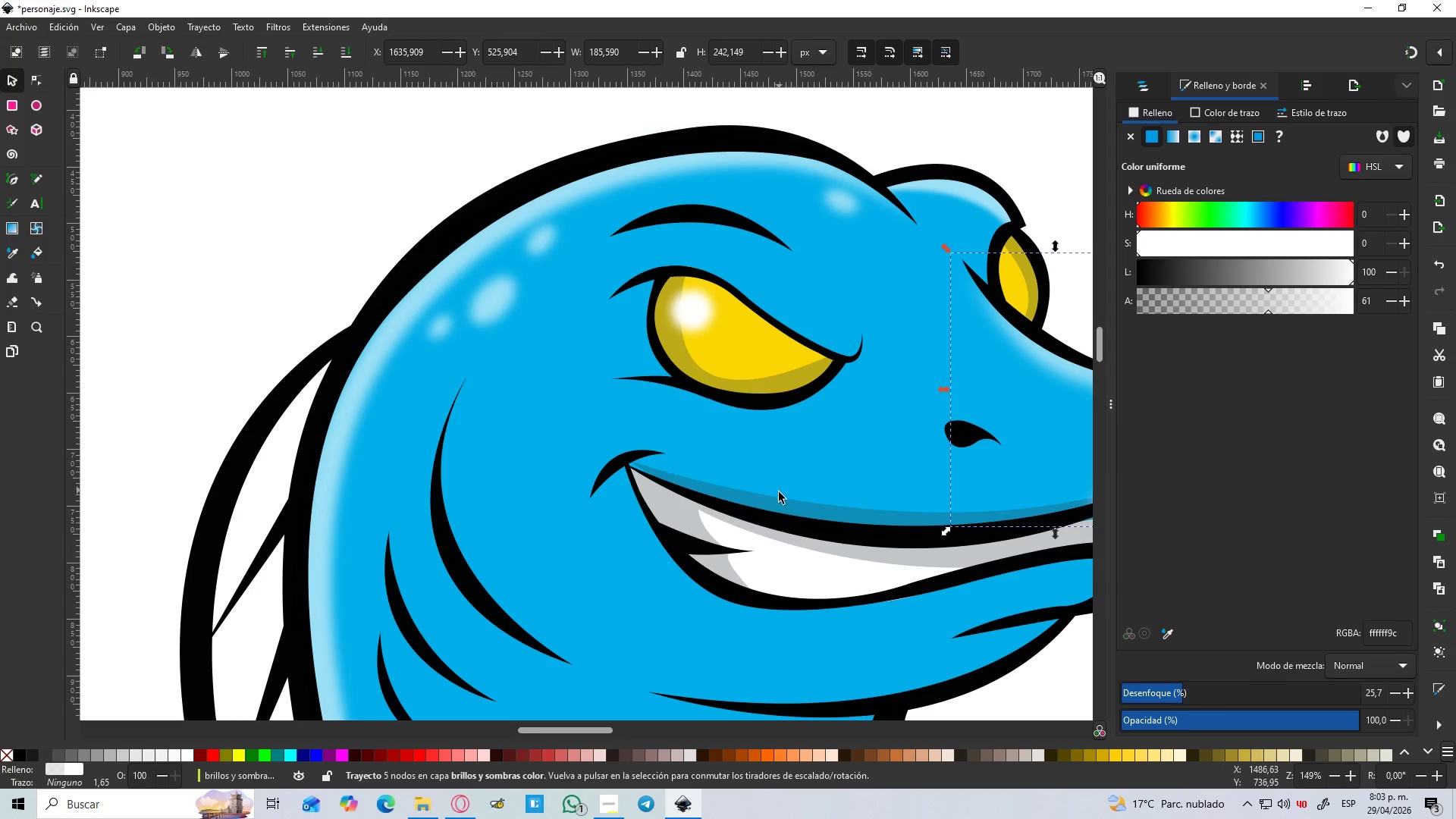 
left_click([798, 518])
 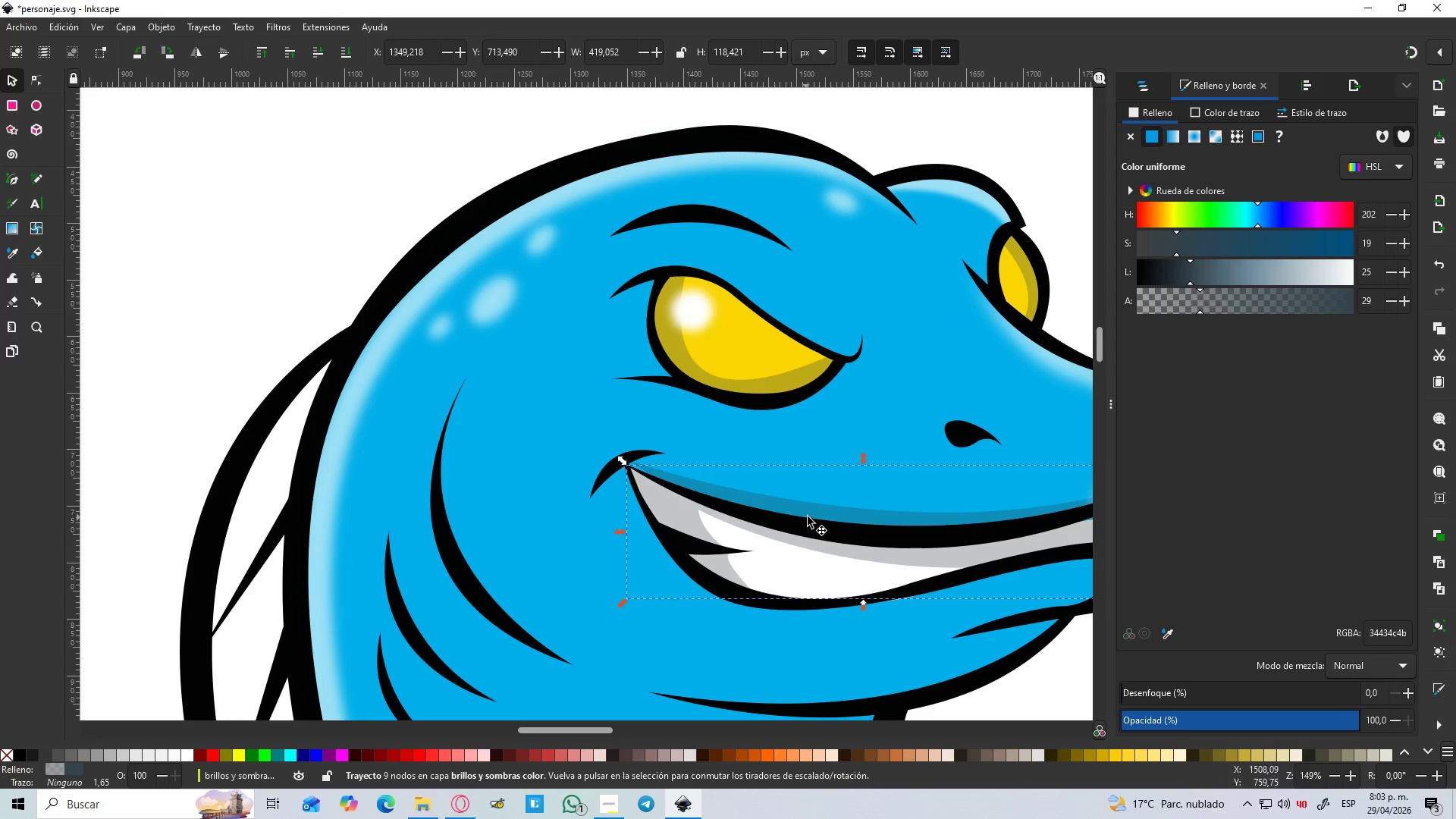 
left_click([817, 513])
 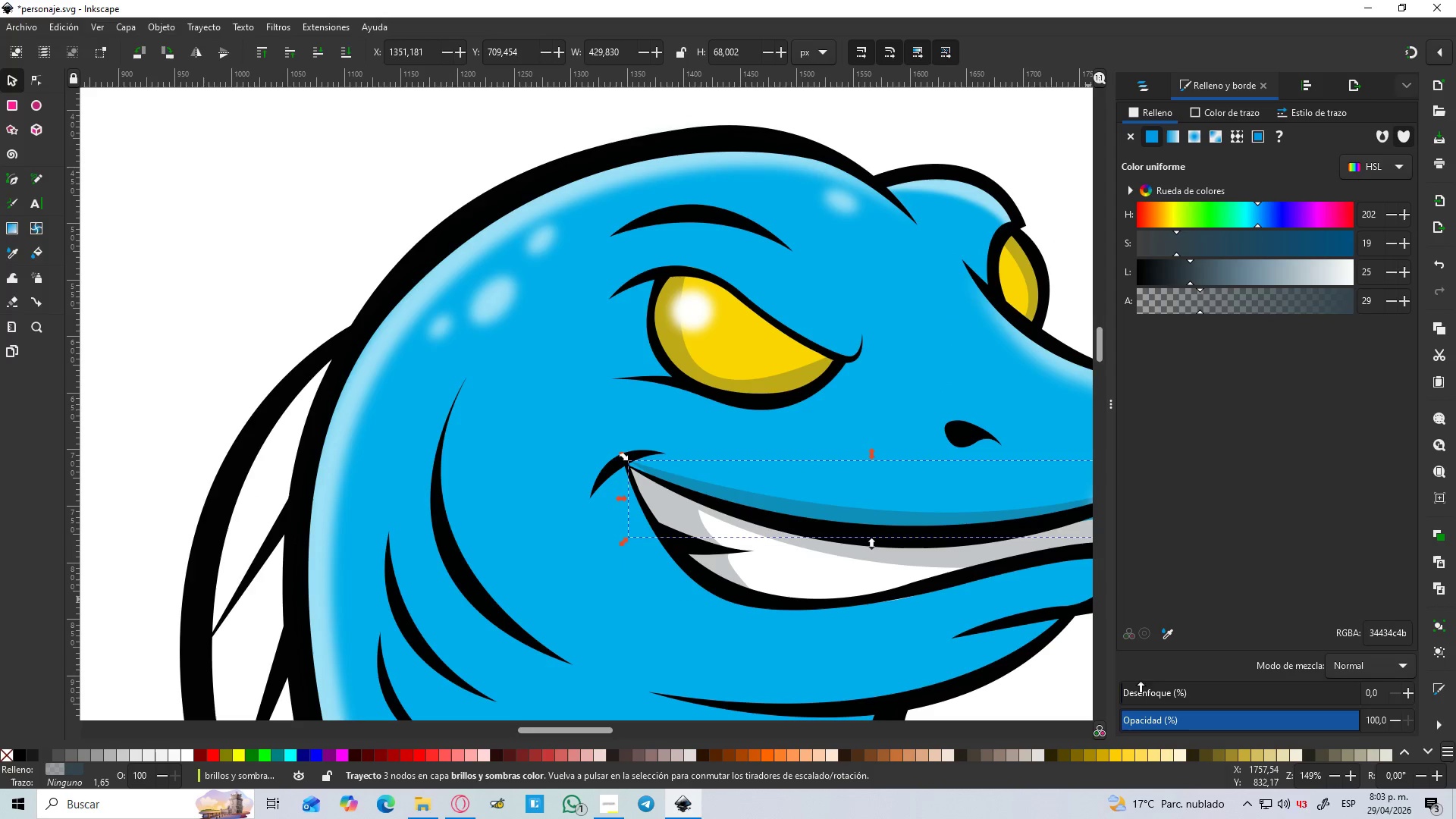 
left_click_drag(start_coordinate=[1132, 695], to_coordinate=[1153, 697])
 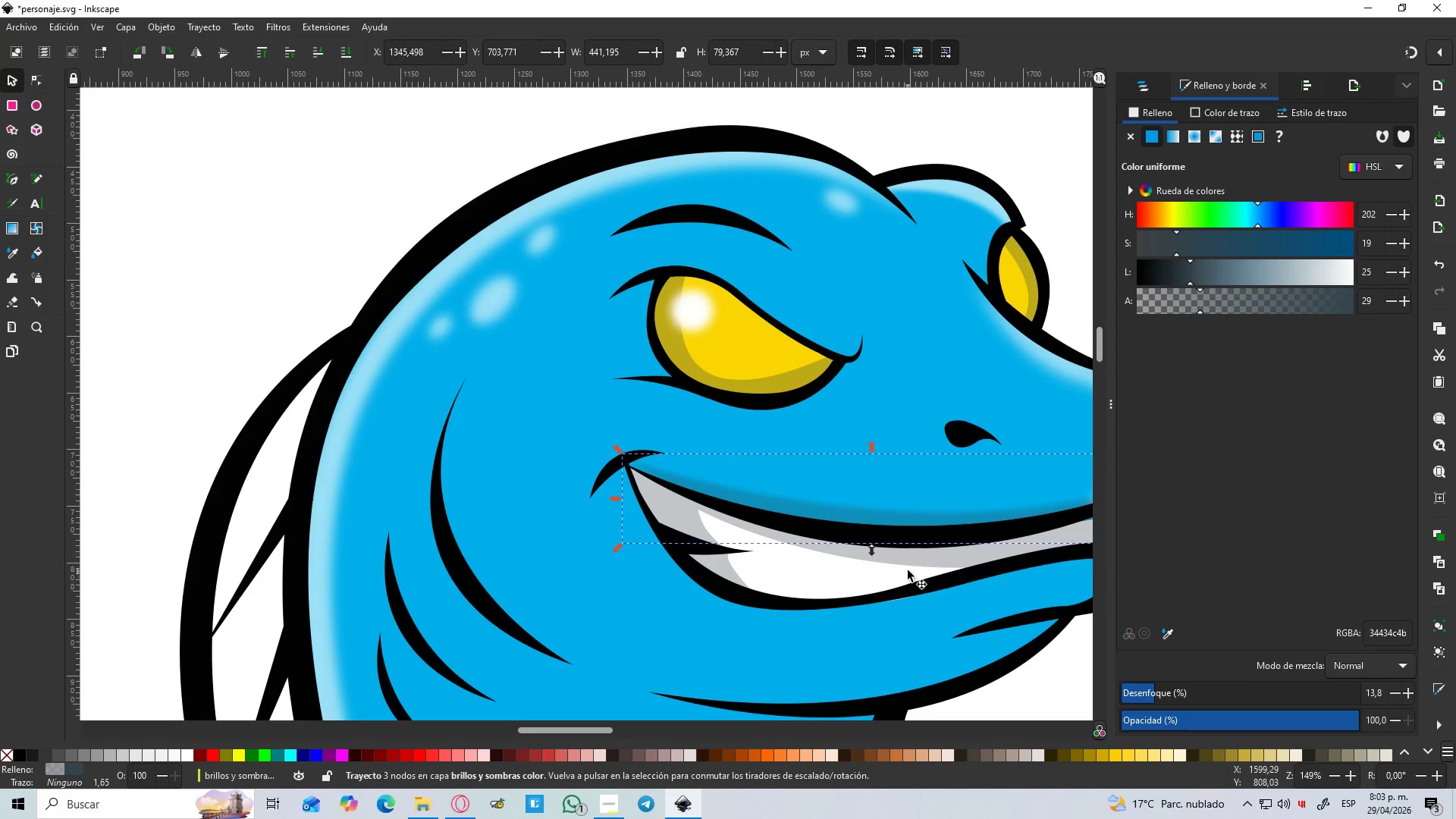 
left_click([905, 564])
 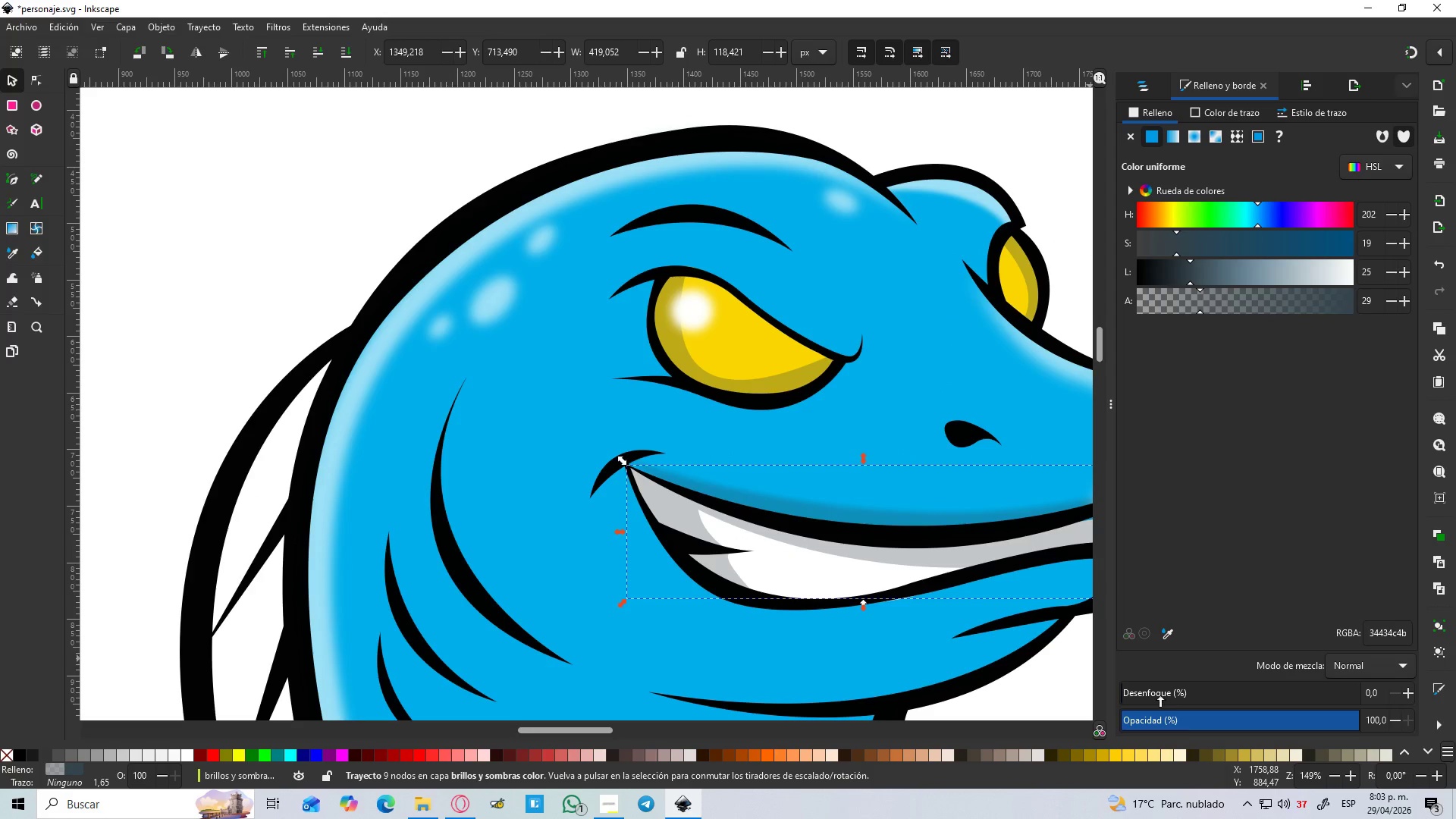 
left_click_drag(start_coordinate=[1132, 691], to_coordinate=[1156, 695])
 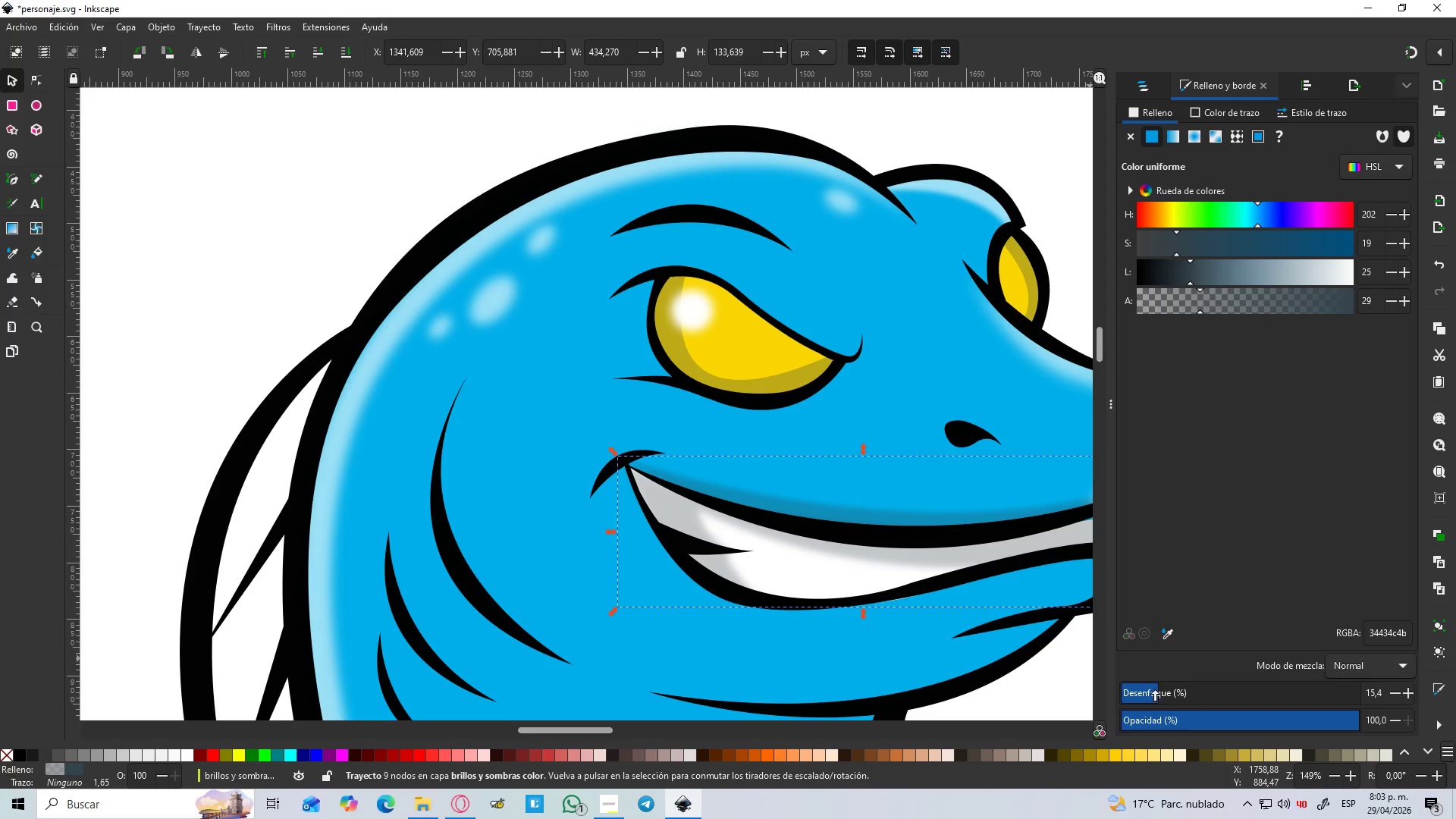 
hold_key(key=ControlLeft, duration=0.56)
 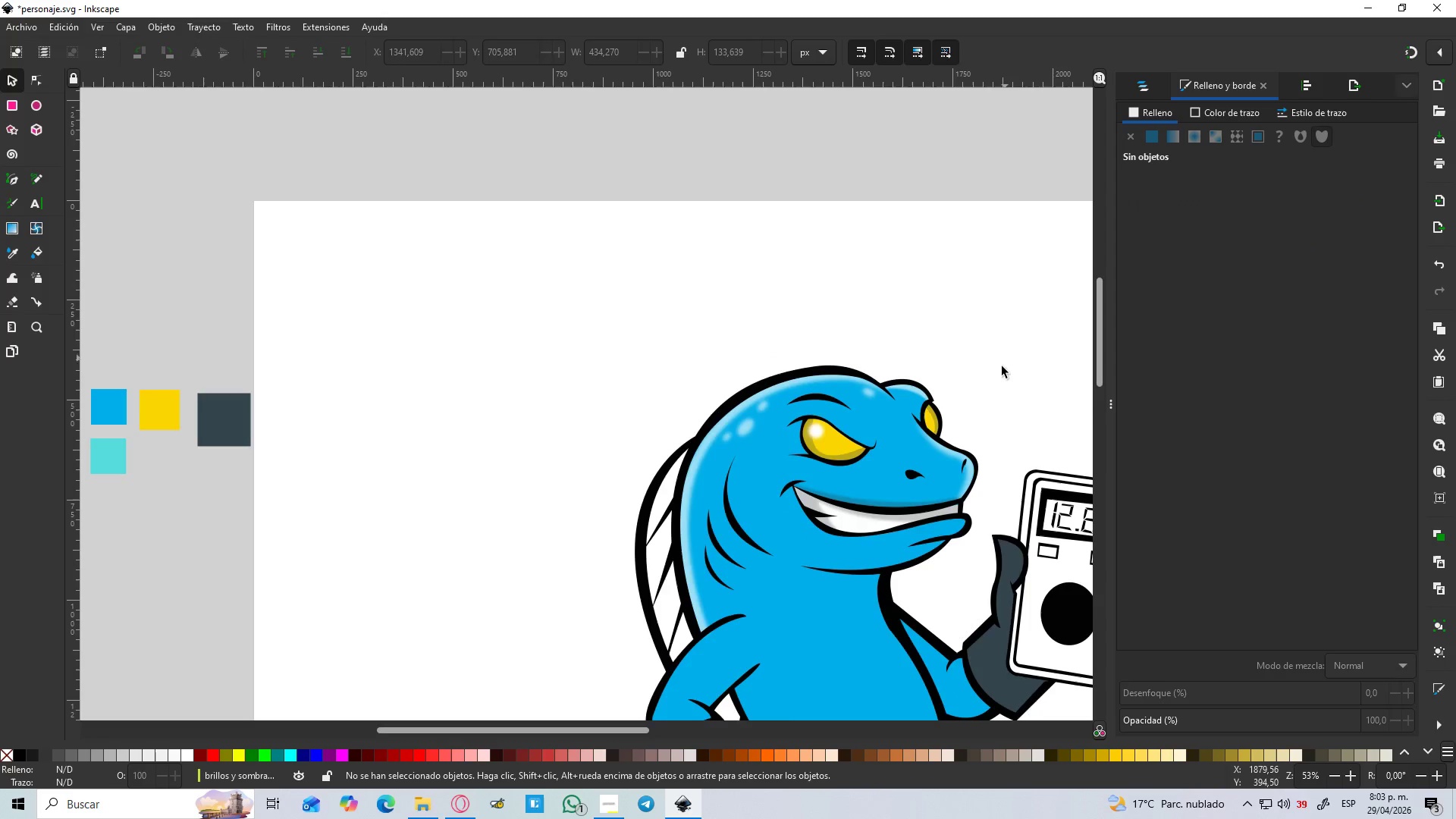 
left_click([1008, 340])
 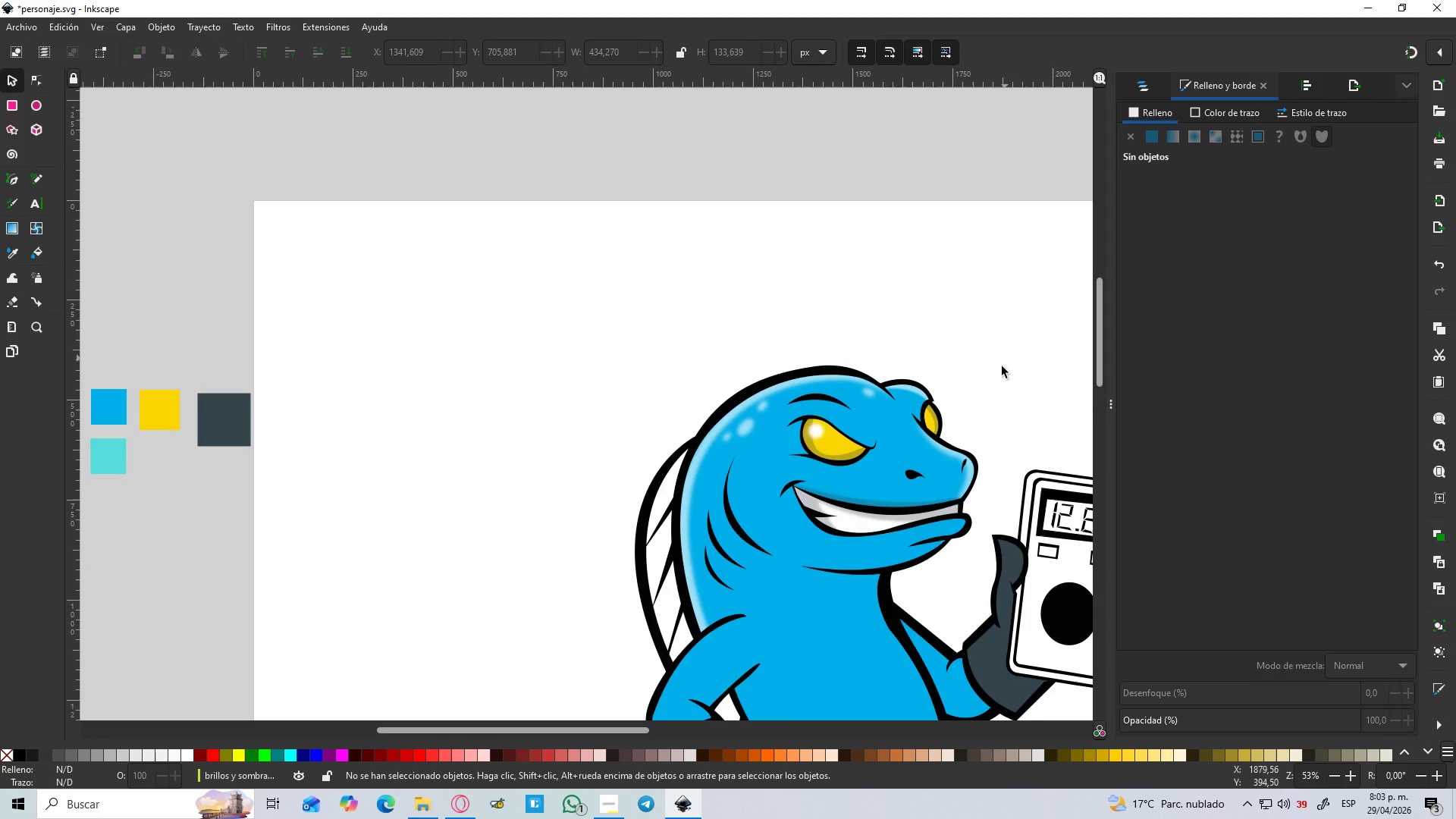 
scroll: coordinate [883, 495], scroll_direction: down, amount: 3.0
 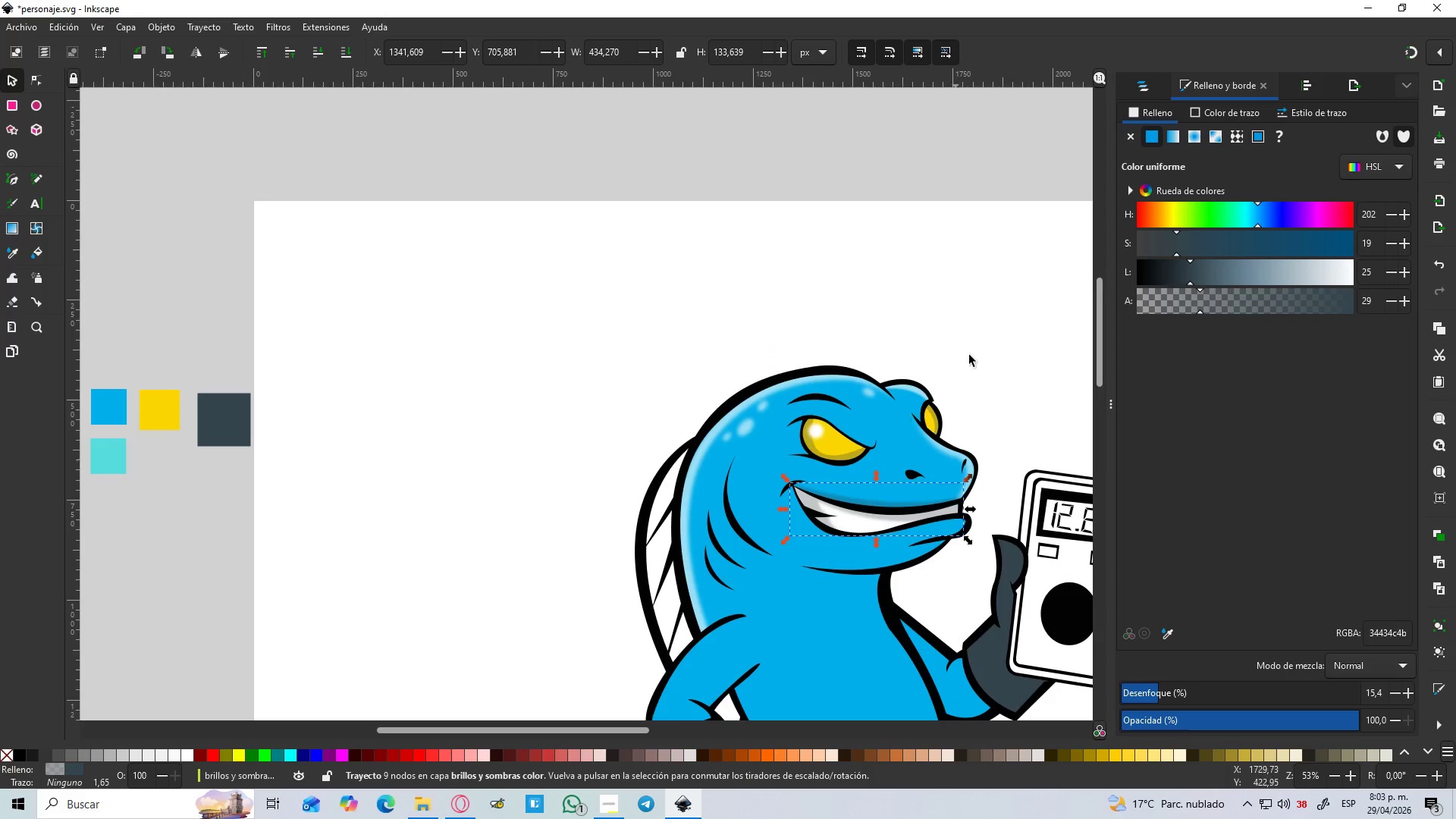 
hold_key(key=ControlLeft, duration=1.2)
scroll: coordinate [987, 392], scroll_direction: down, amount: 2.0
 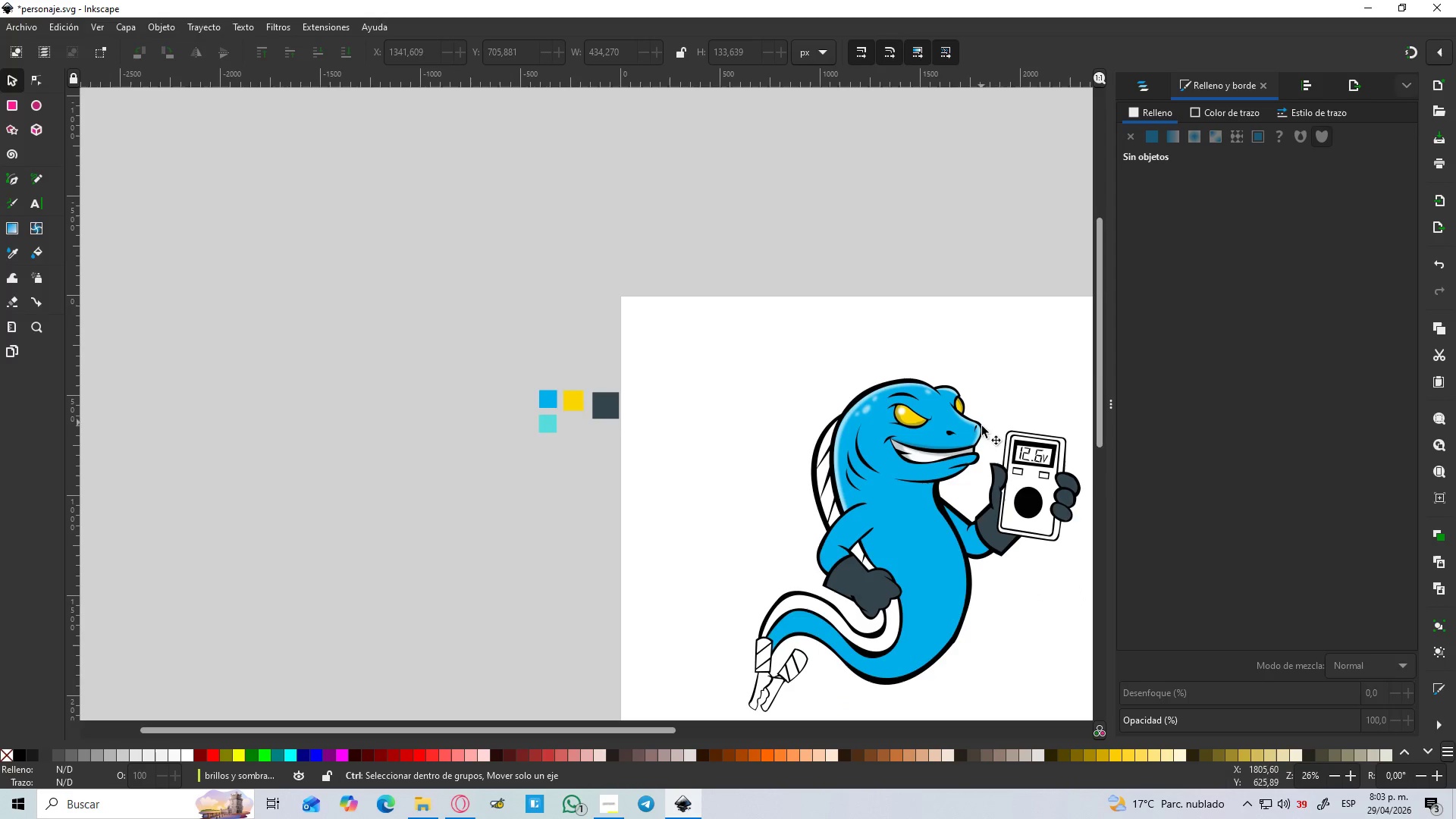 
scroll: coordinate [987, 433], scroll_direction: up, amount: 3.0
 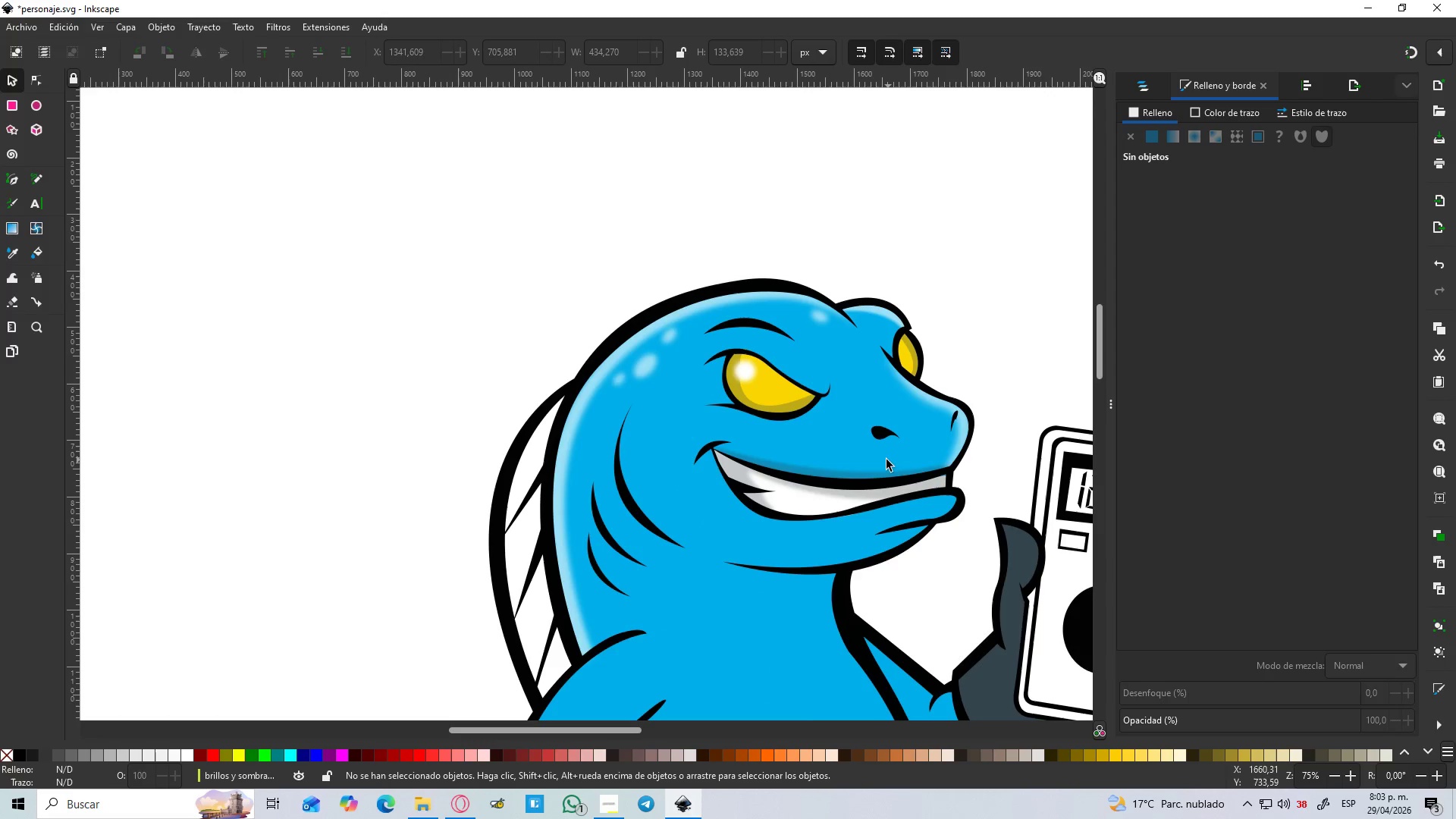 
scroll: coordinate [796, 451], scroll_direction: down, amount: 4.0
 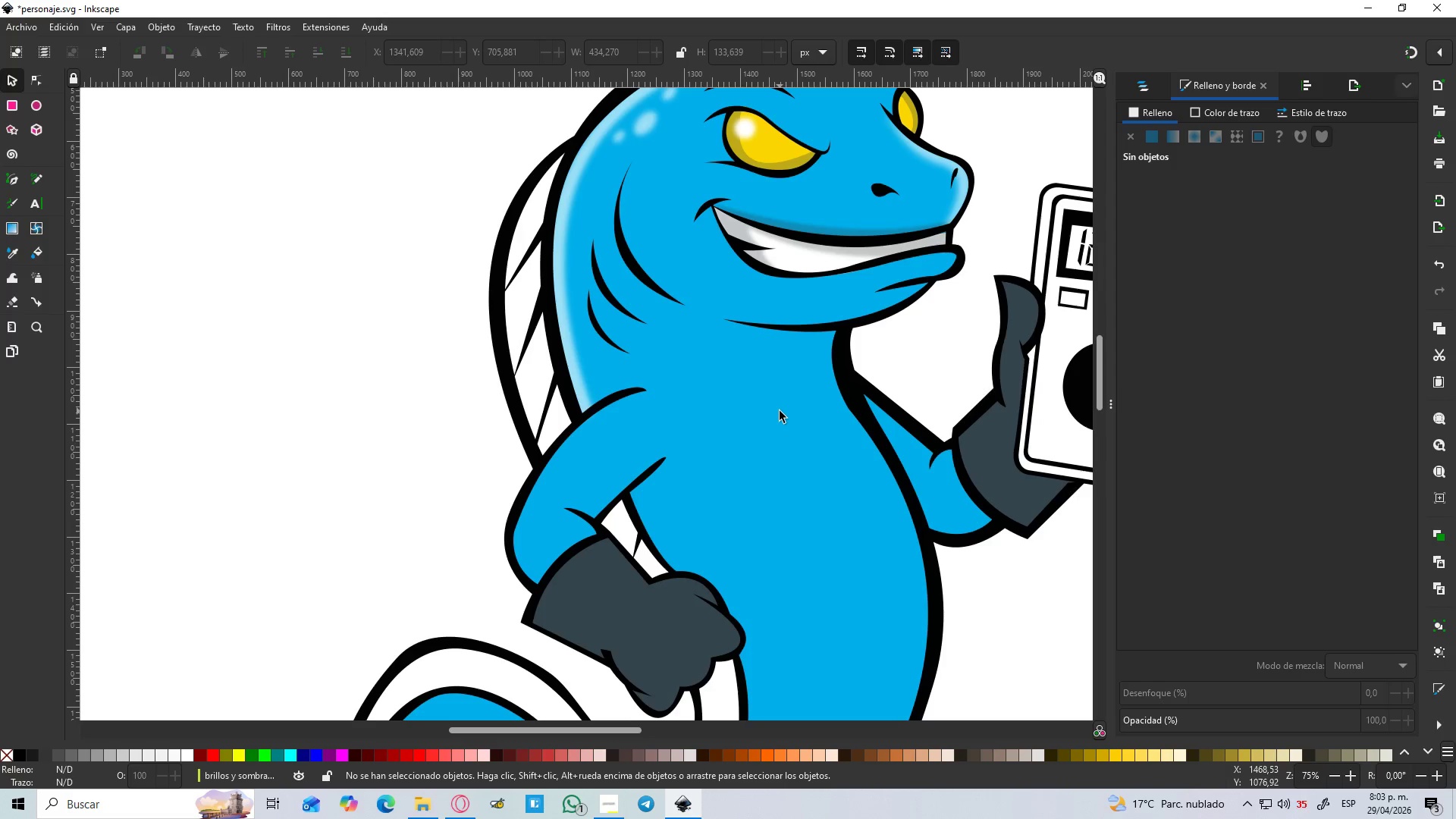 
scroll: coordinate [780, 158], scroll_direction: up, amount: 3.0
 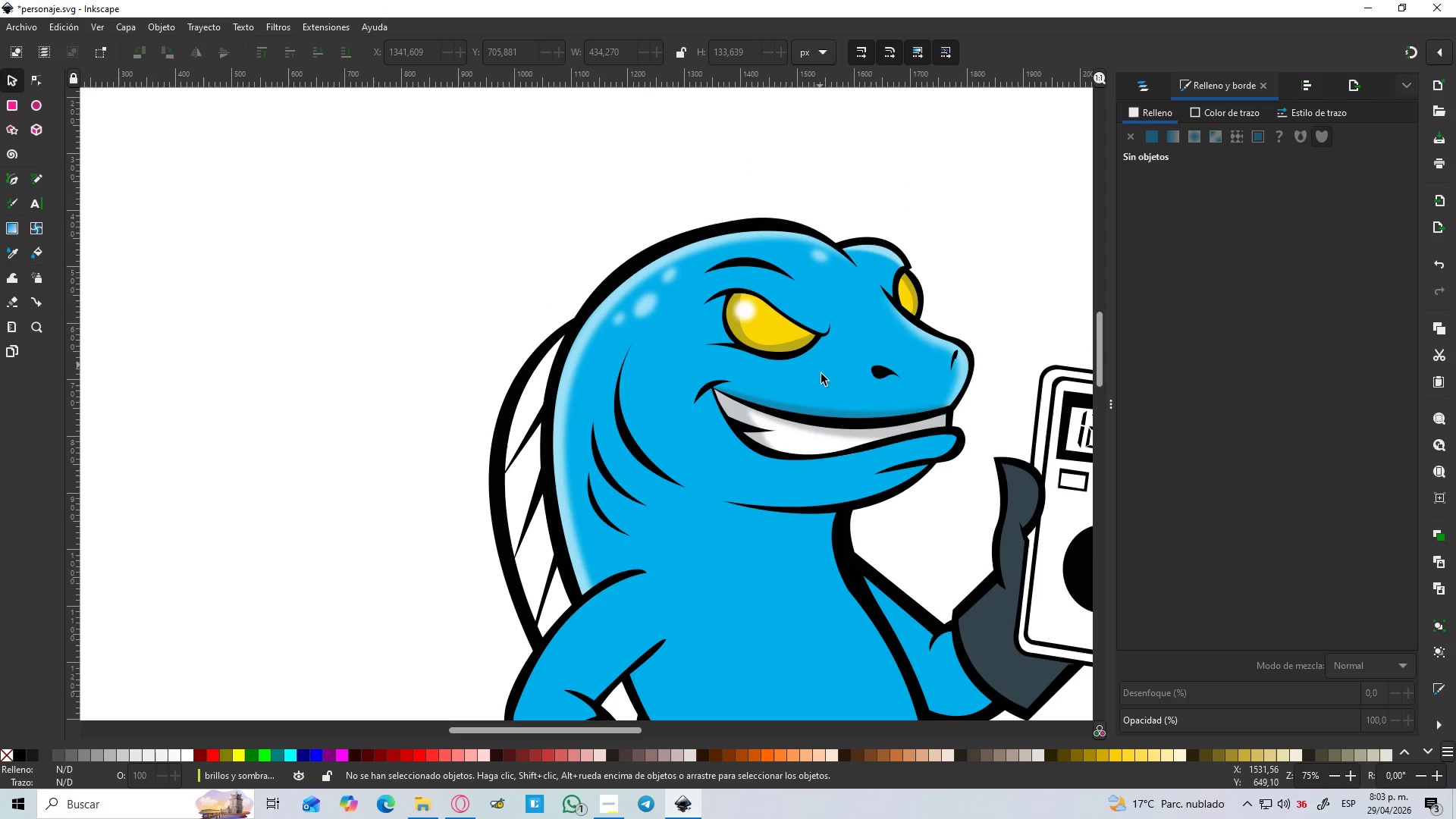 
hold_key(key=ControlLeft, duration=0.47)
 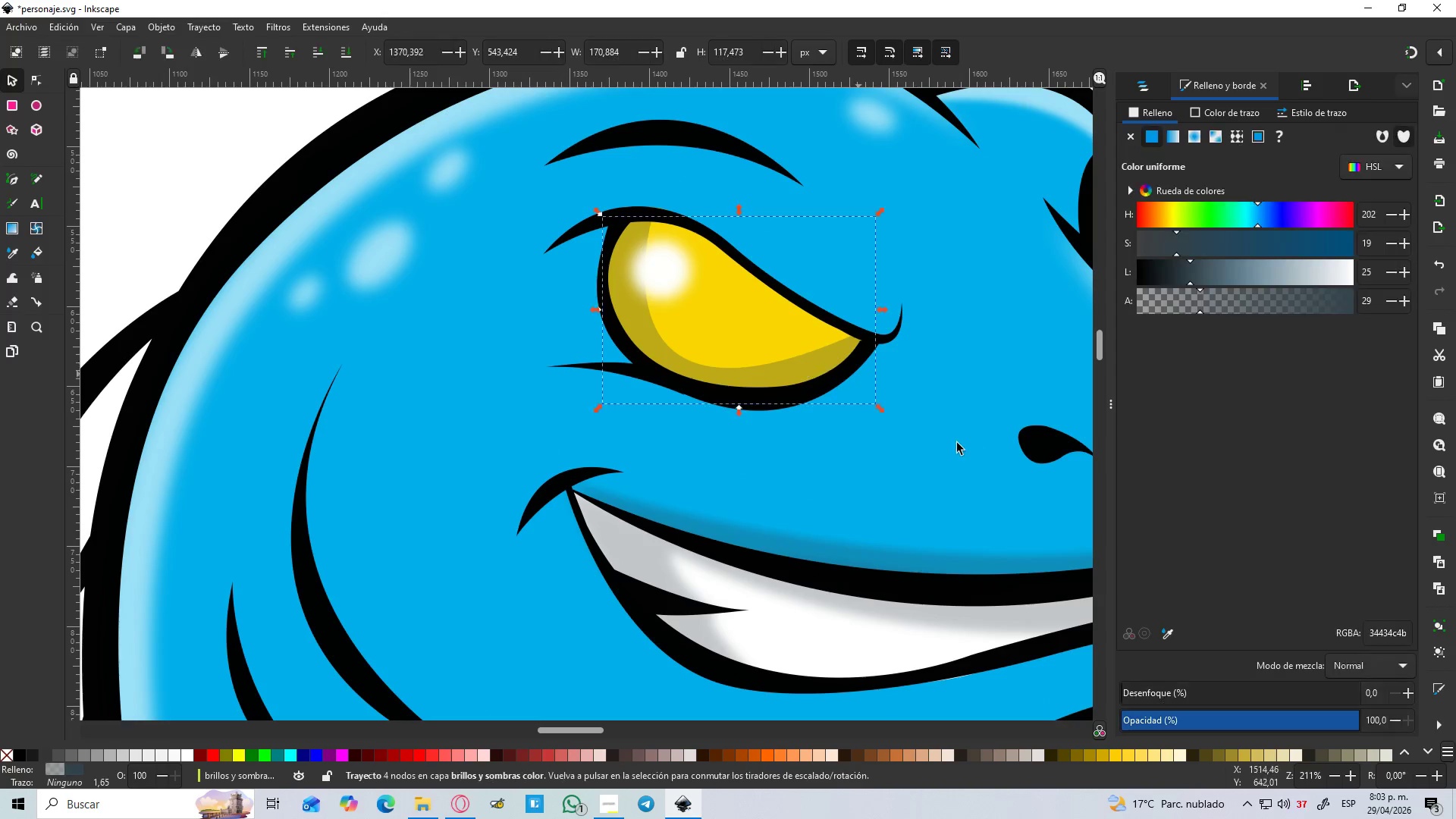 
left_click([796, 364])
 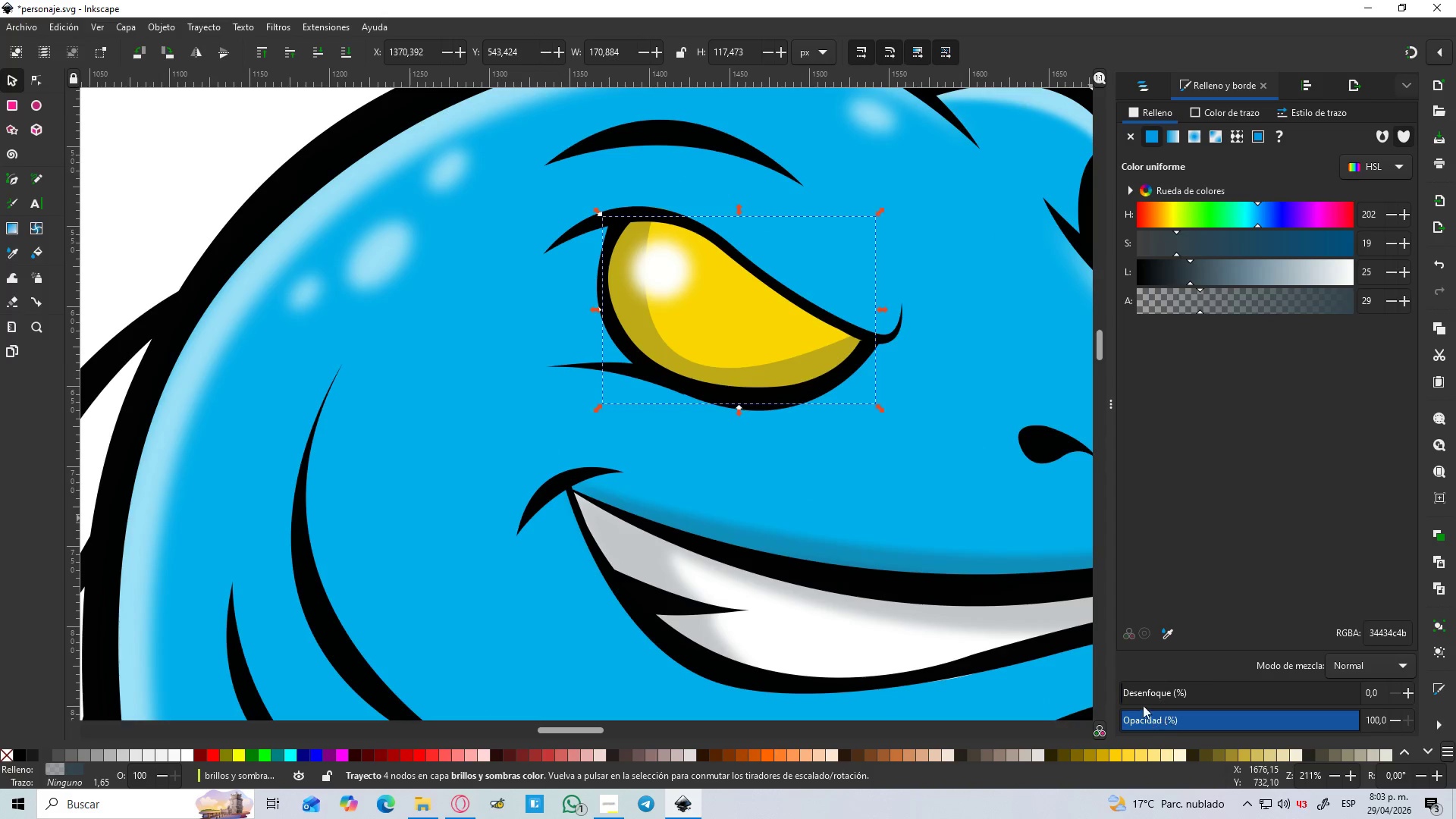 
scroll: coordinate [790, 332], scroll_direction: up, amount: 3.0
 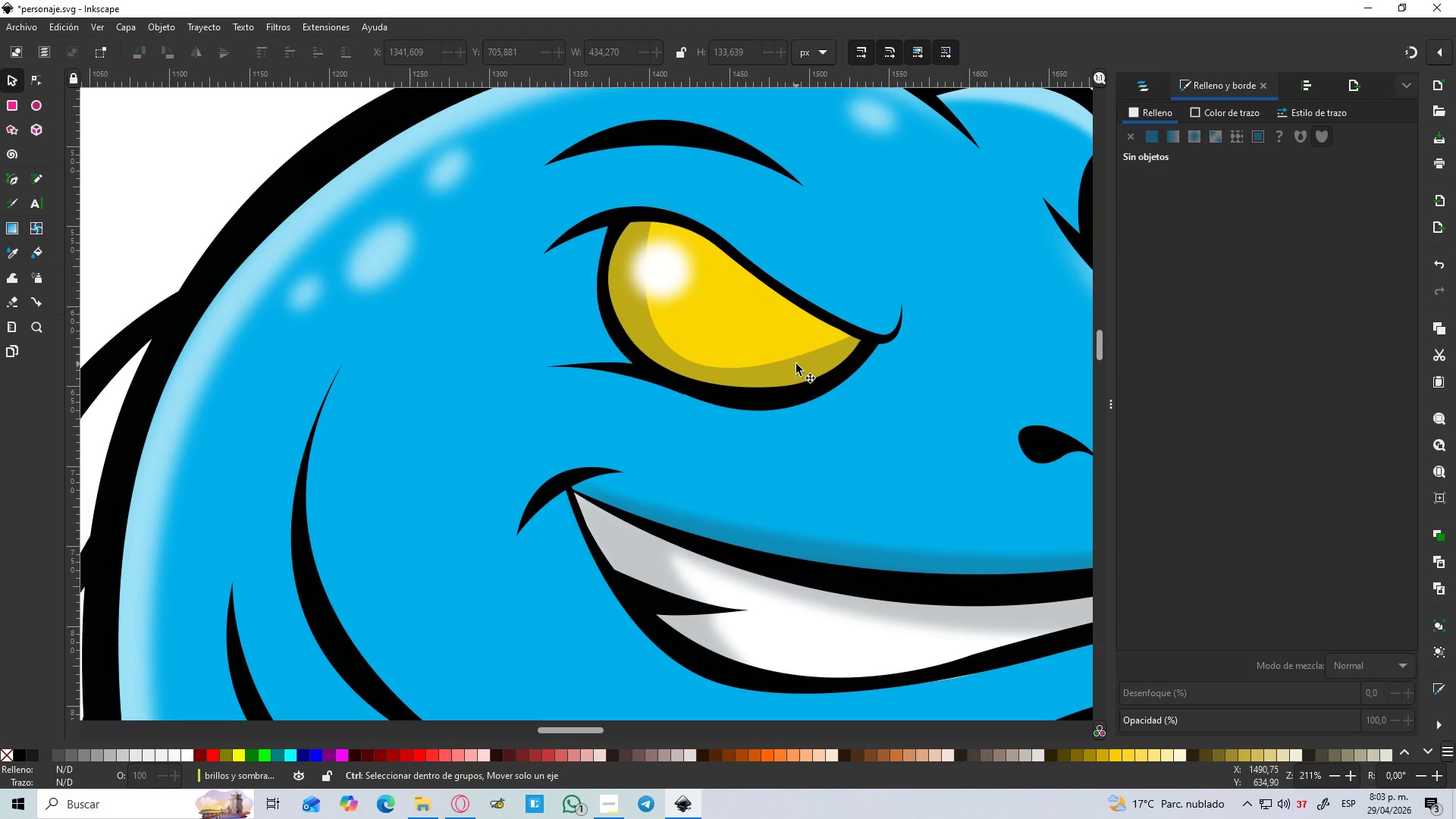 
left_click_drag(start_coordinate=[1138, 699], to_coordinate=[1165, 701])
 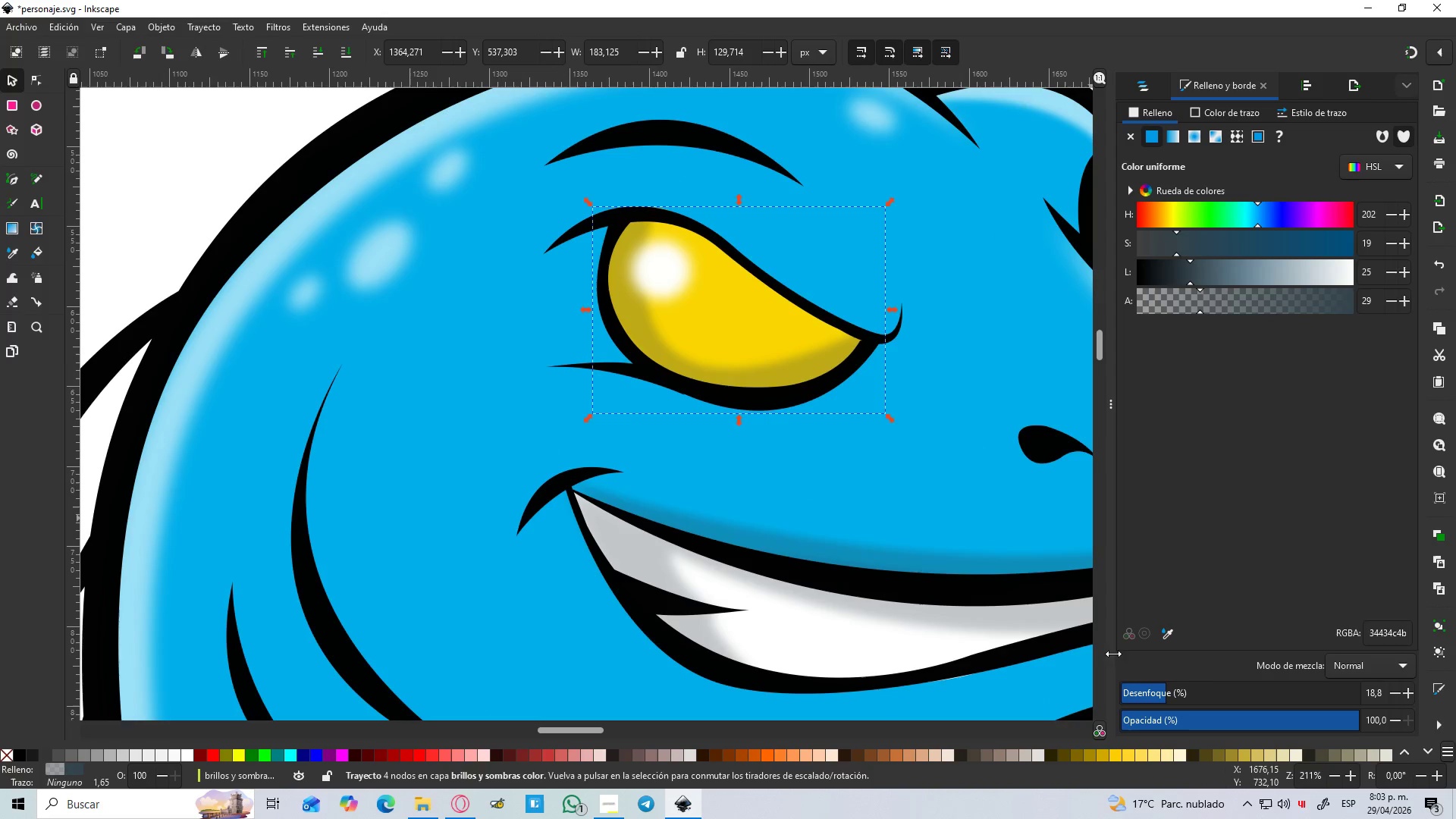 
hold_key(key=ControlLeft, duration=0.64)
 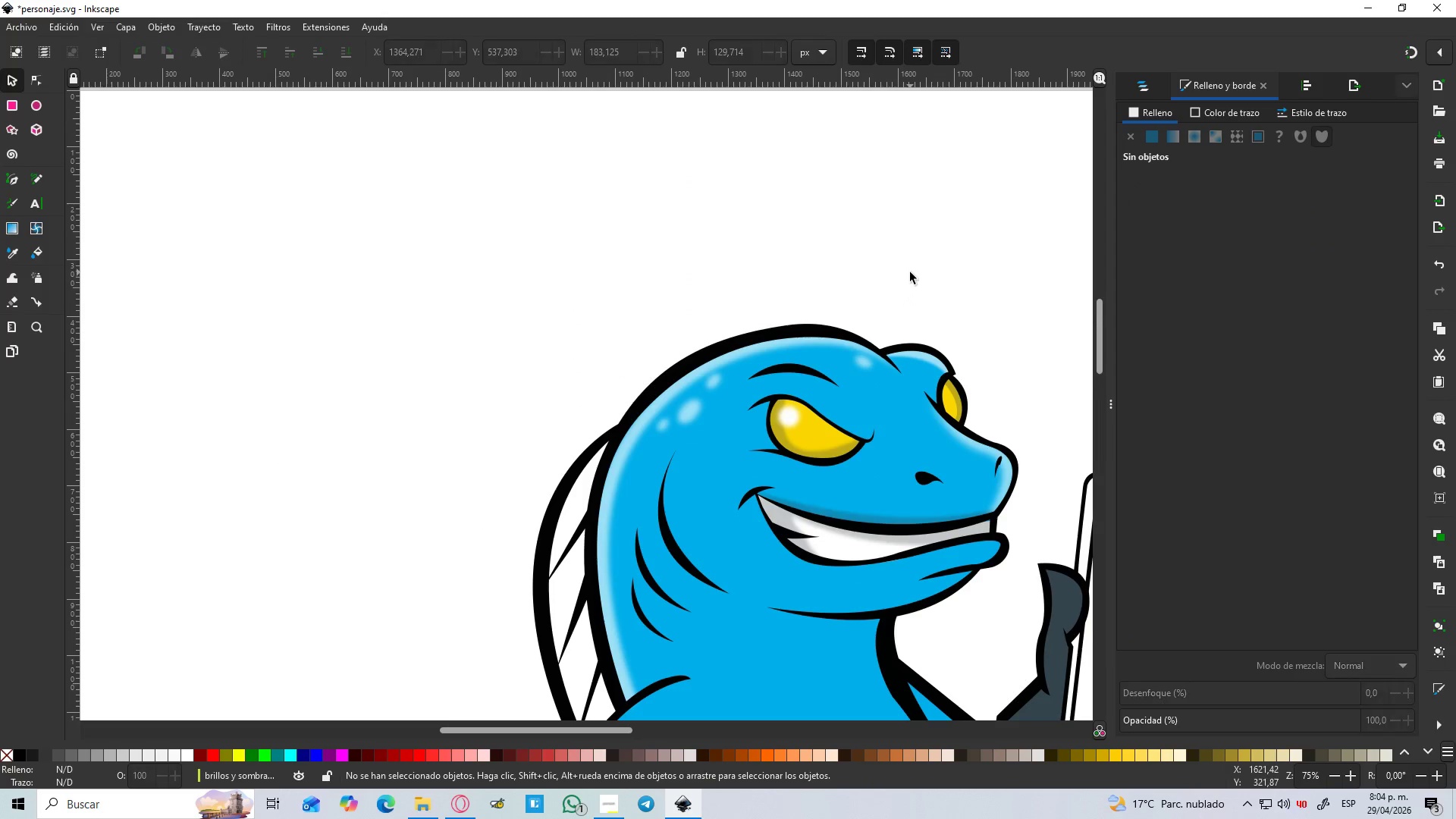 
left_click([910, 272])
 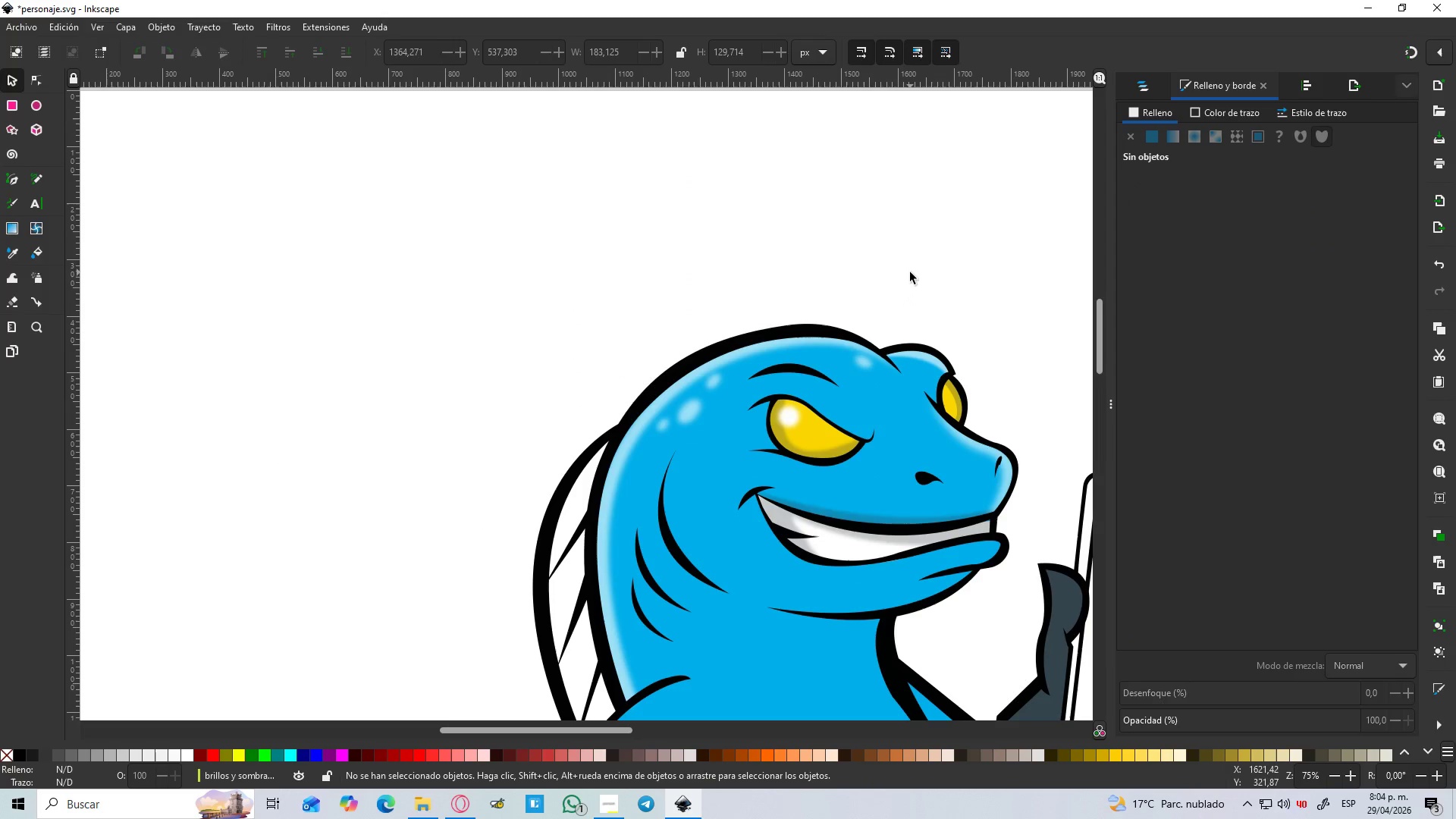 
scroll: coordinate [857, 495], scroll_direction: down, amount: 4.0
 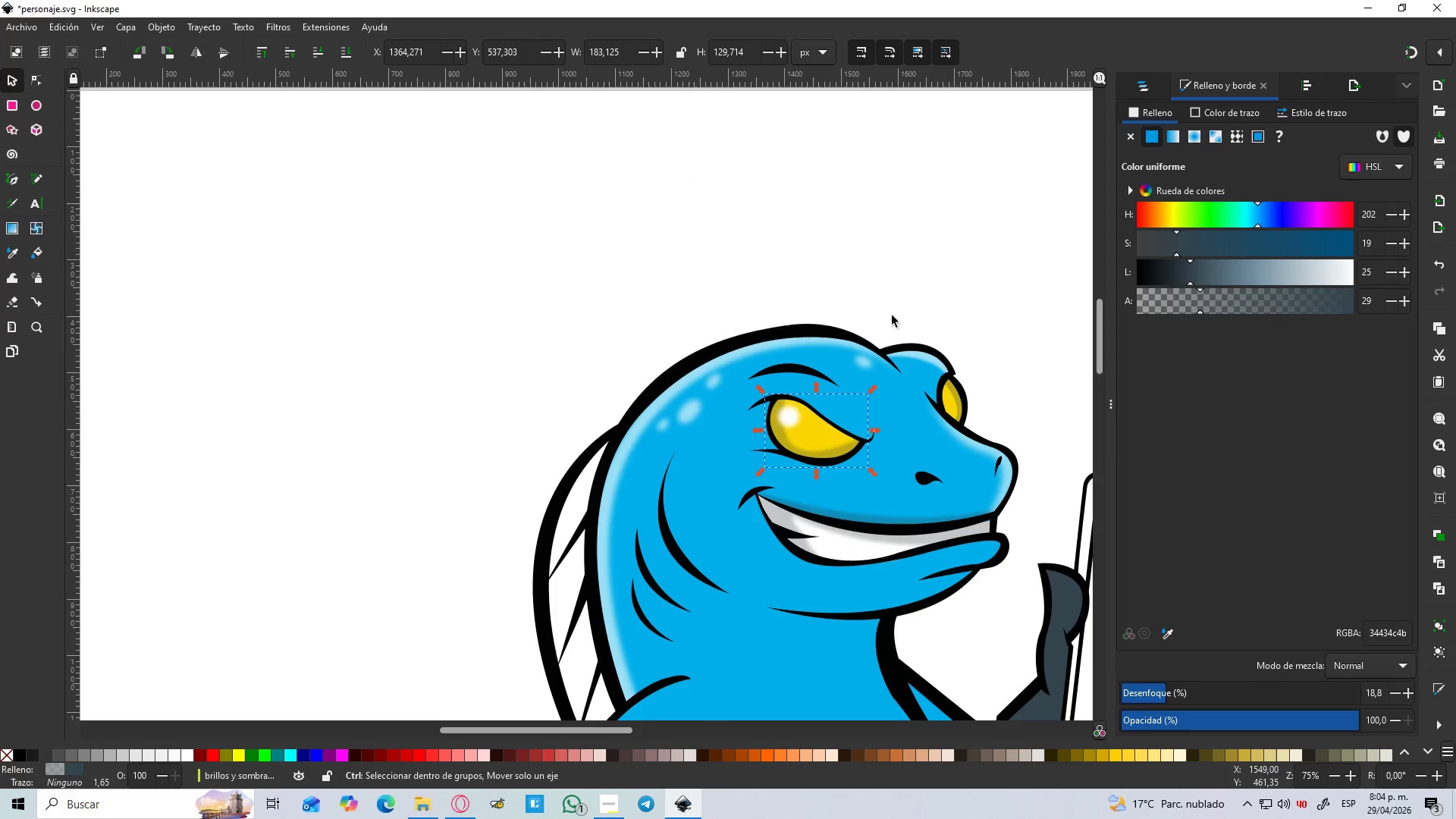 
hold_key(key=ControlLeft, duration=1.5)
 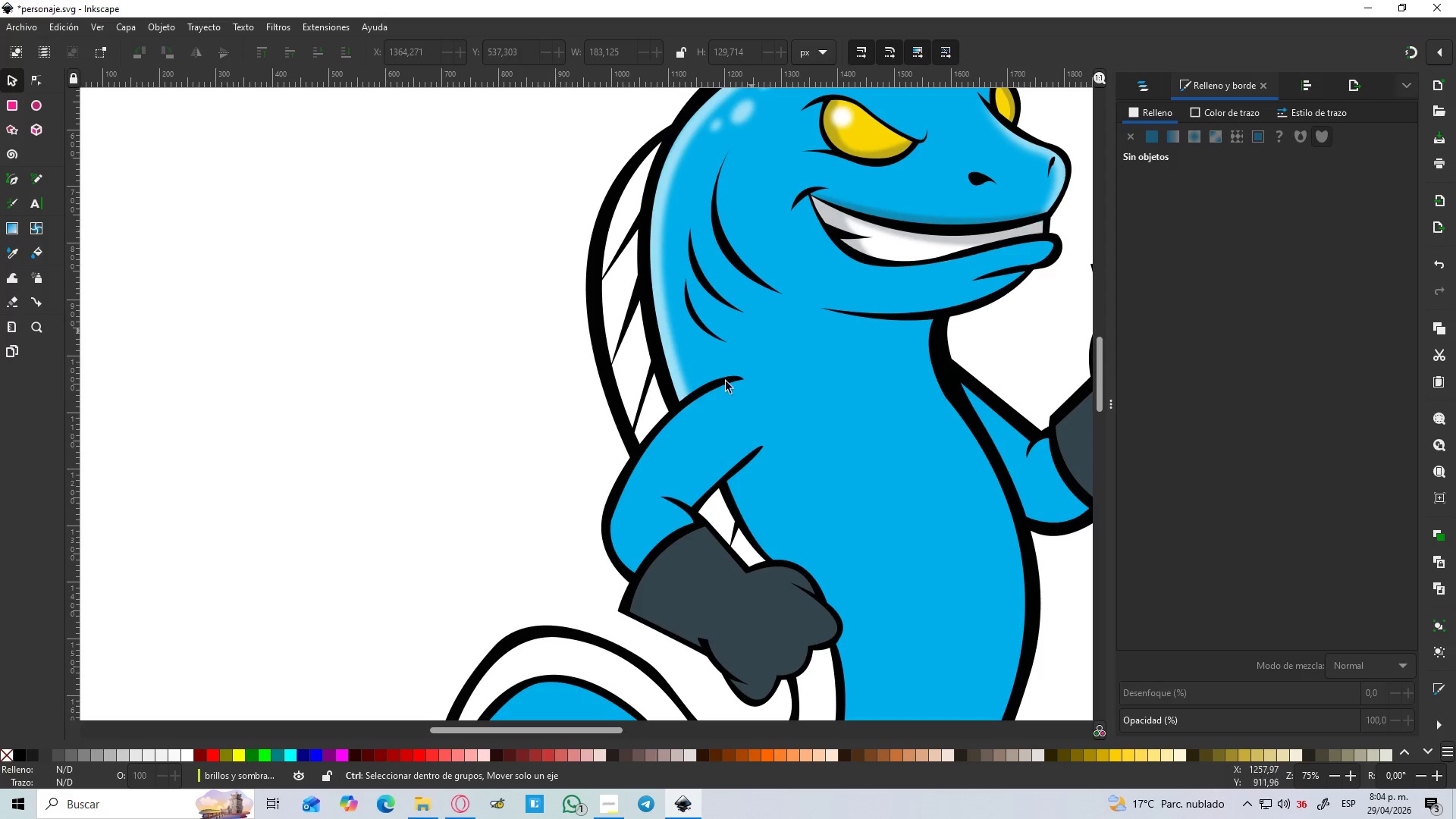 
scroll: coordinate [827, 296], scroll_direction: down, amount: 8.0
 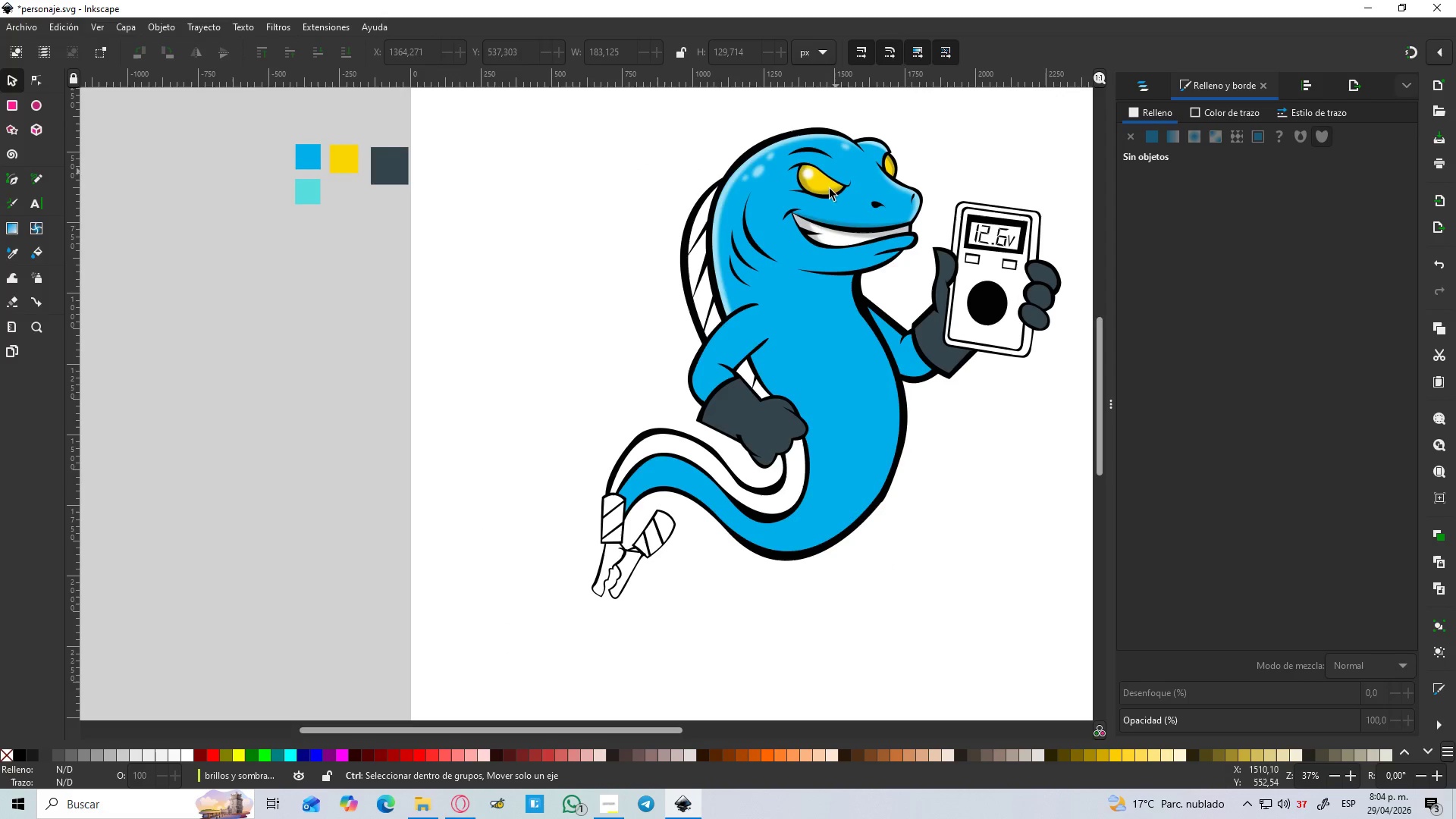 
hold_key(key=ControlLeft, duration=1.51)
scroll: coordinate [773, 231], scroll_direction: up, amount: 2.0
 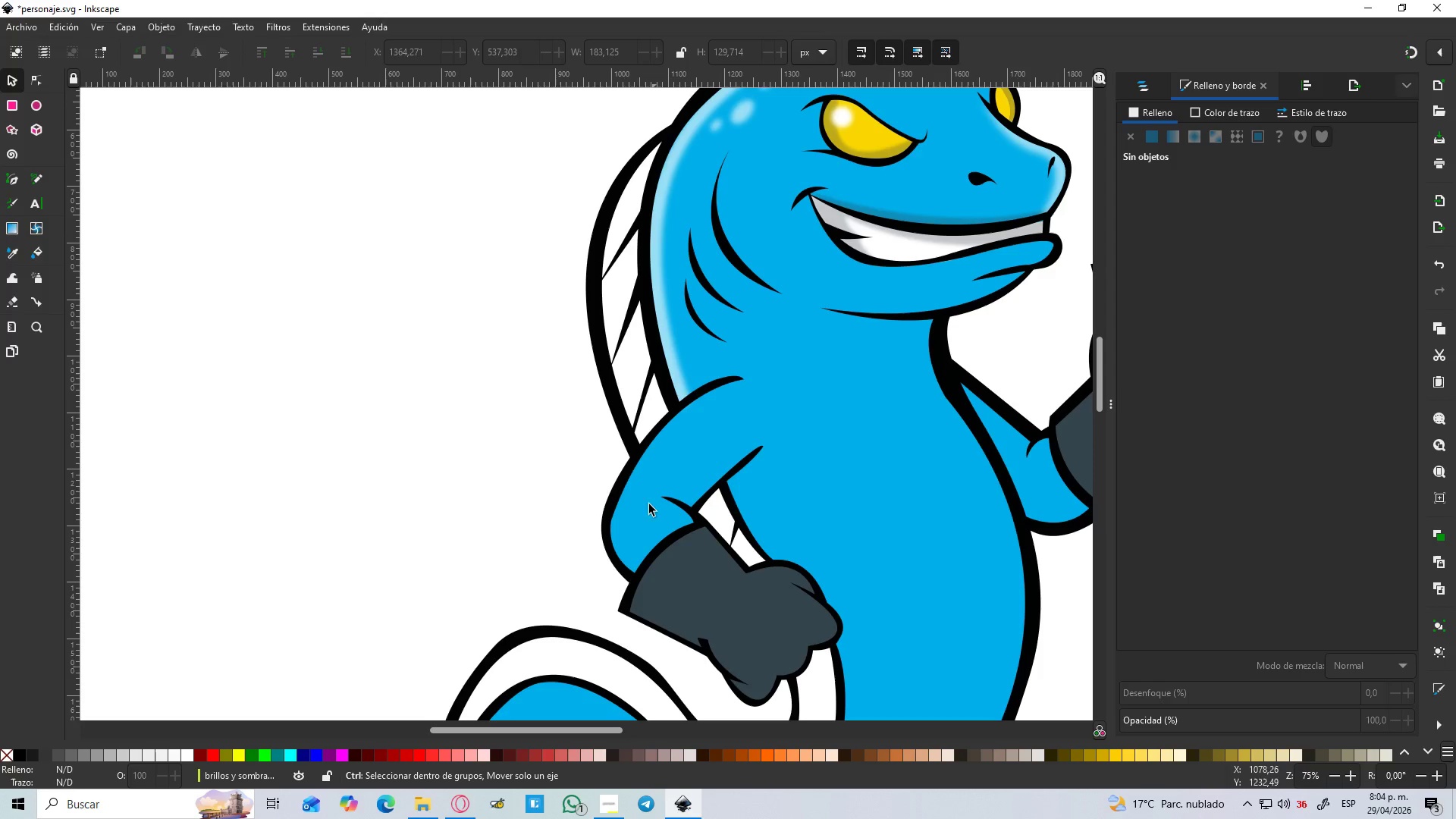 
hold_key(key=ControlLeft, duration=0.42)
 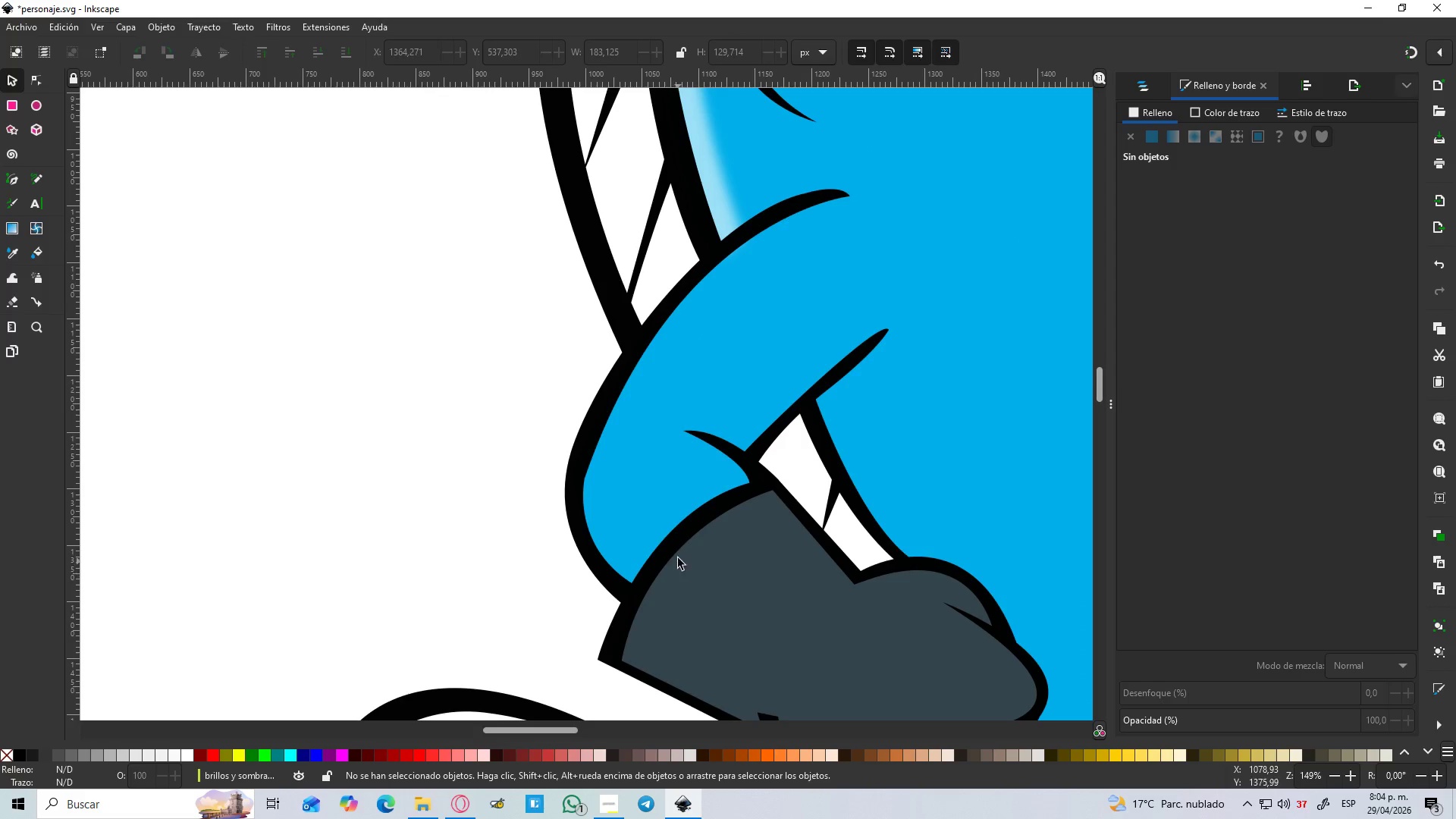 
scroll: coordinate [628, 567], scroll_direction: up, amount: 2.0
 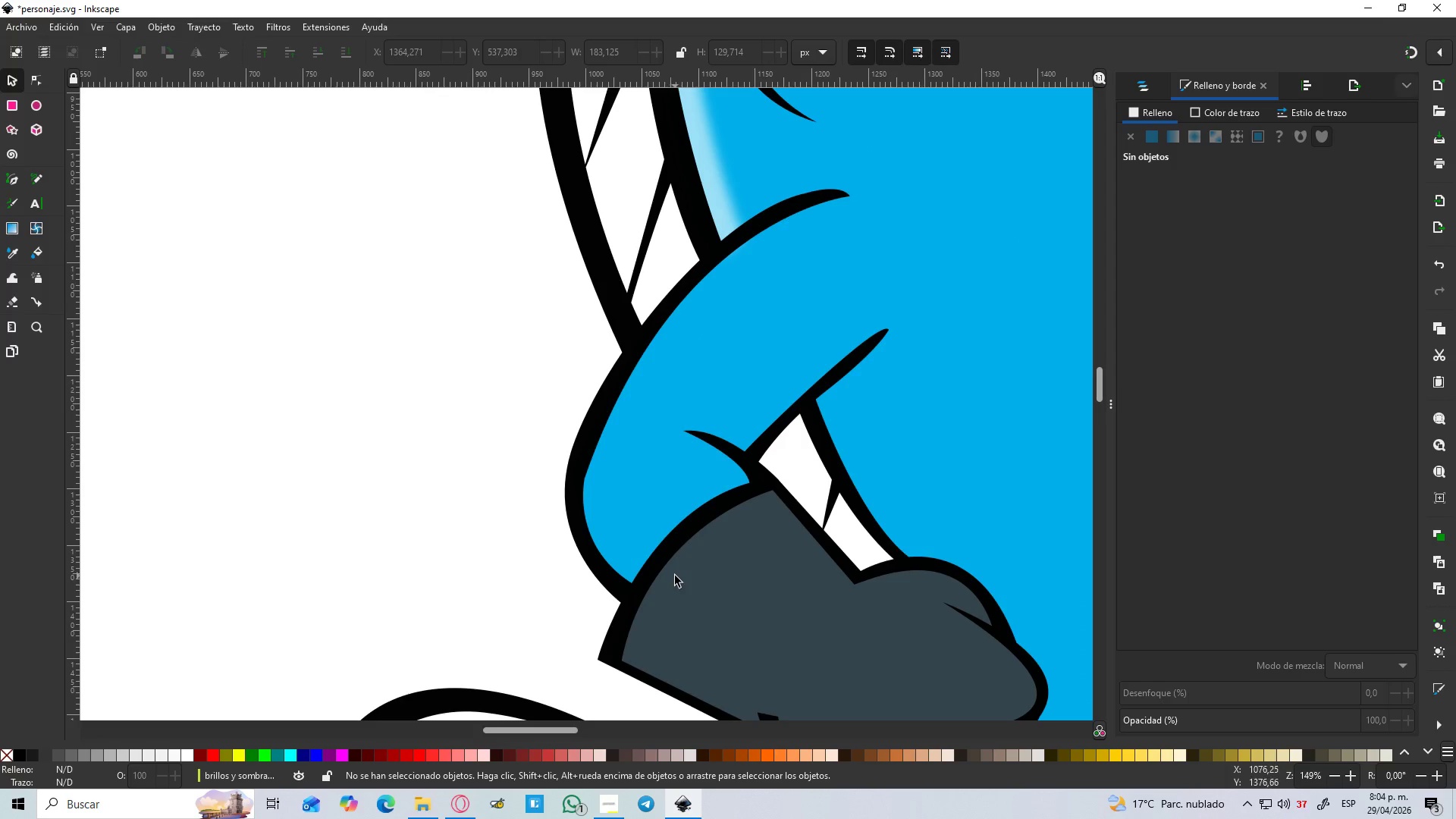 
key(B)
 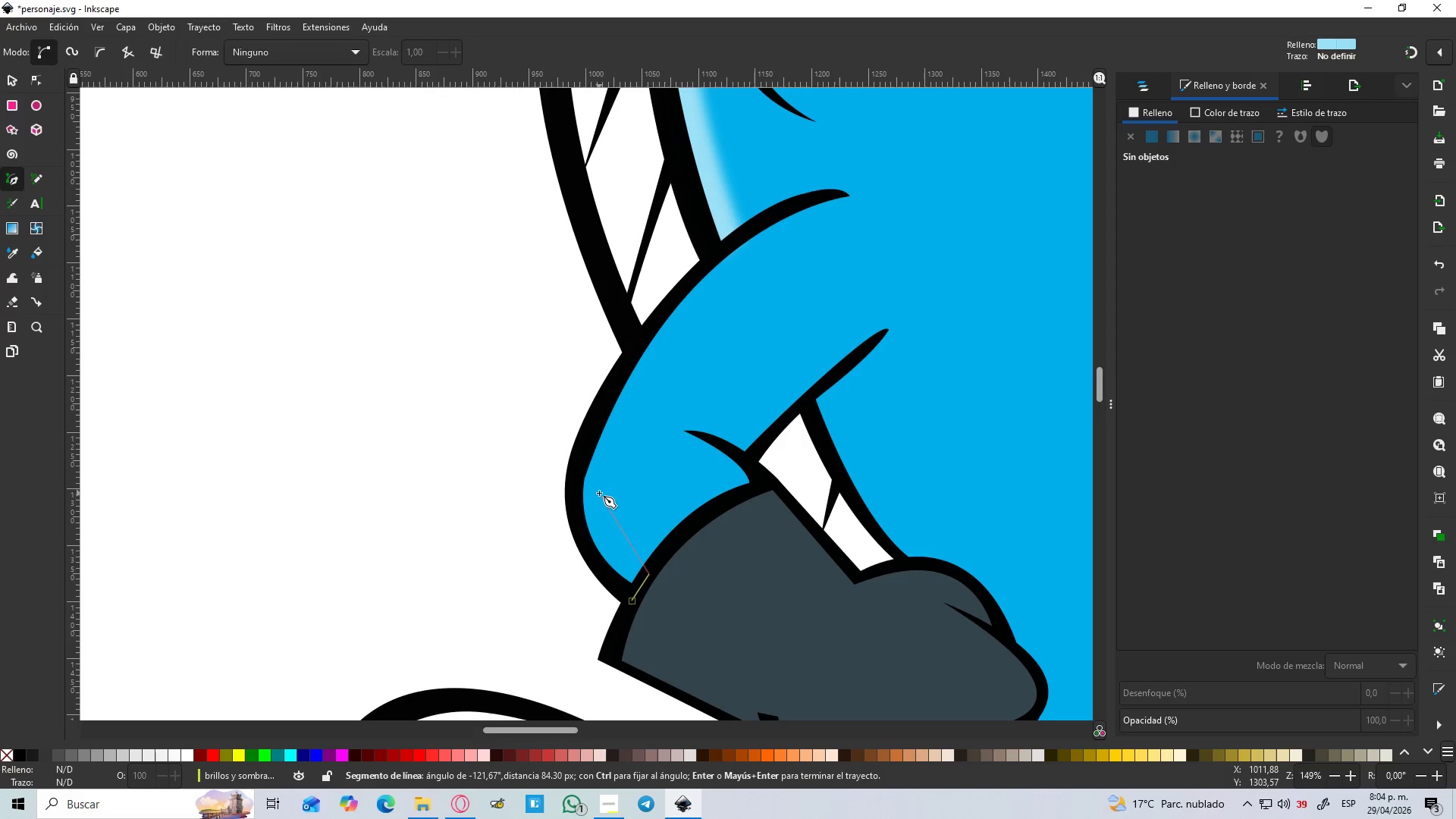 
left_click_drag(start_coordinate=[599, 490], to_coordinate=[610, 431])
 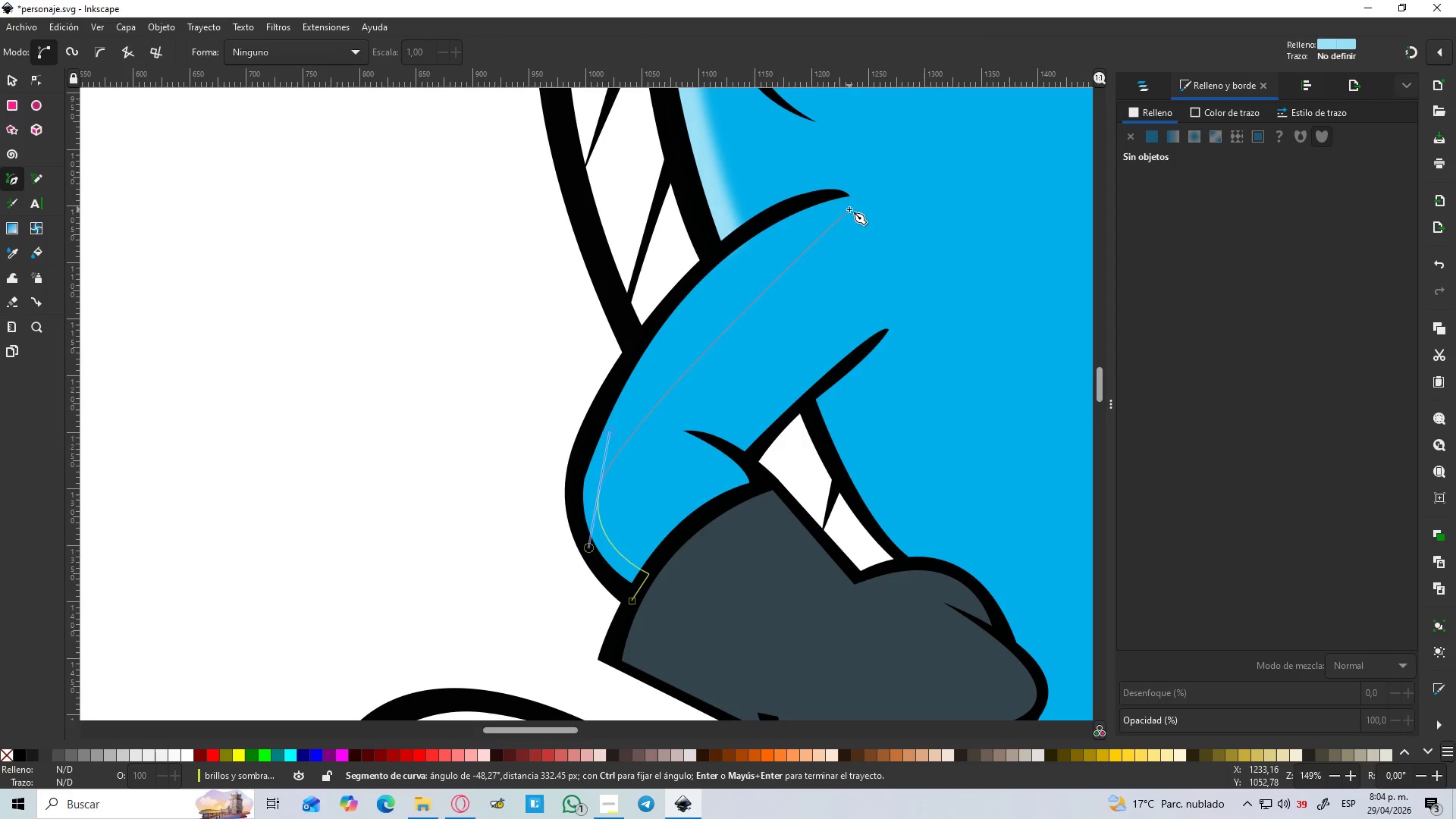 
left_click_drag(start_coordinate=[841, 199], to_coordinate=[977, 175])
 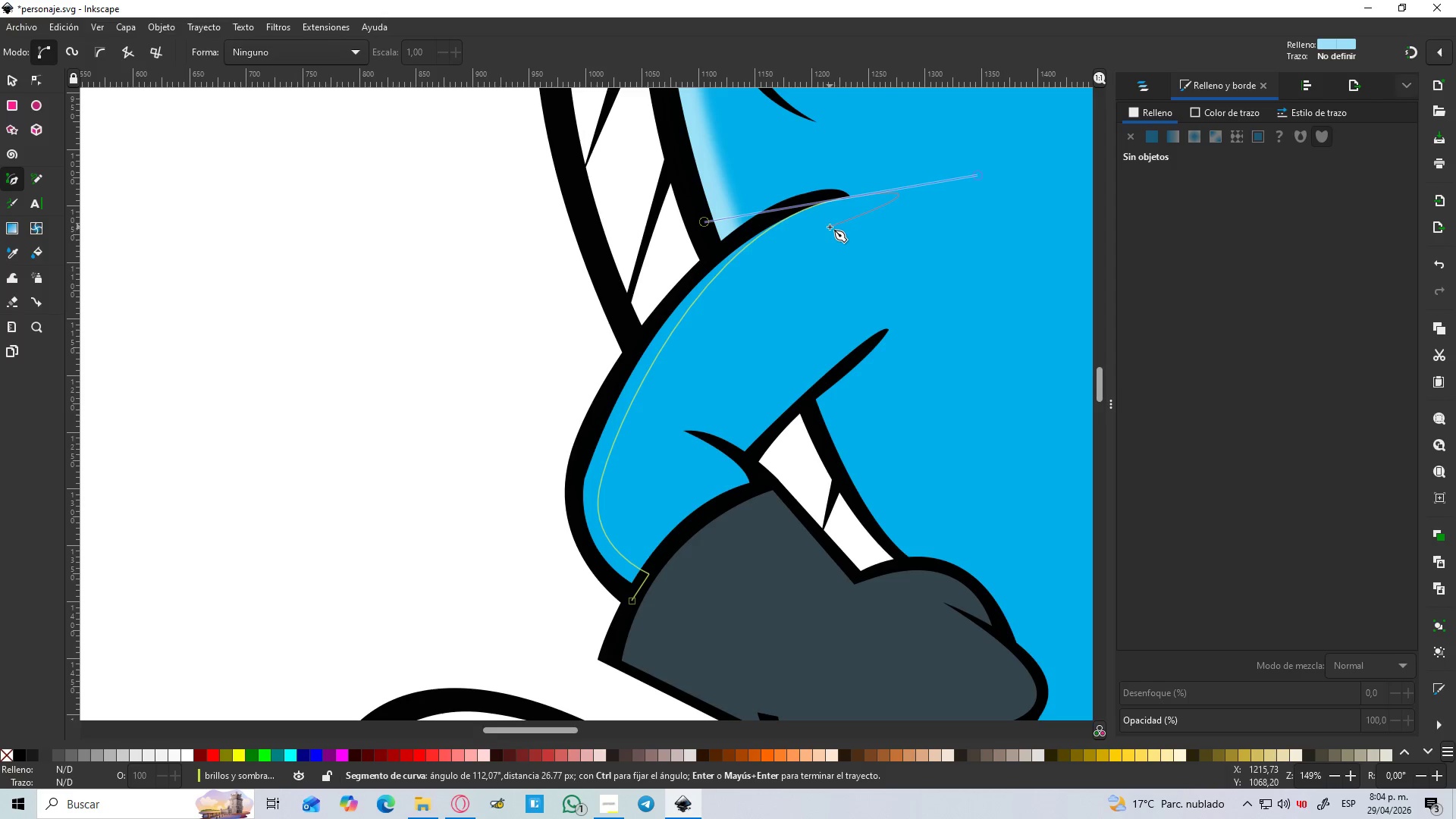 
key(Shift+L)
 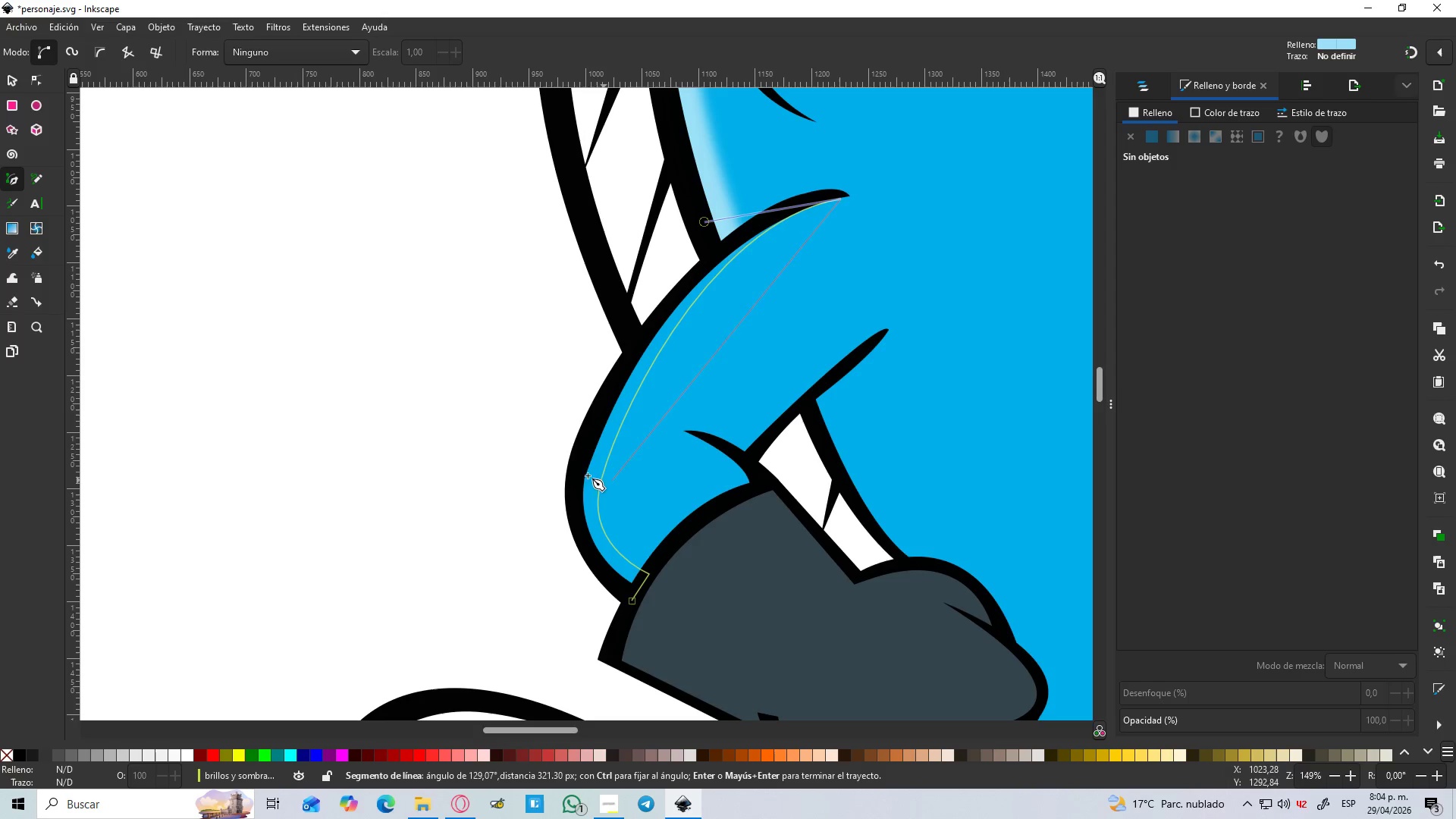 
left_click_drag(start_coordinate=[577, 467], to_coordinate=[463, 748])
 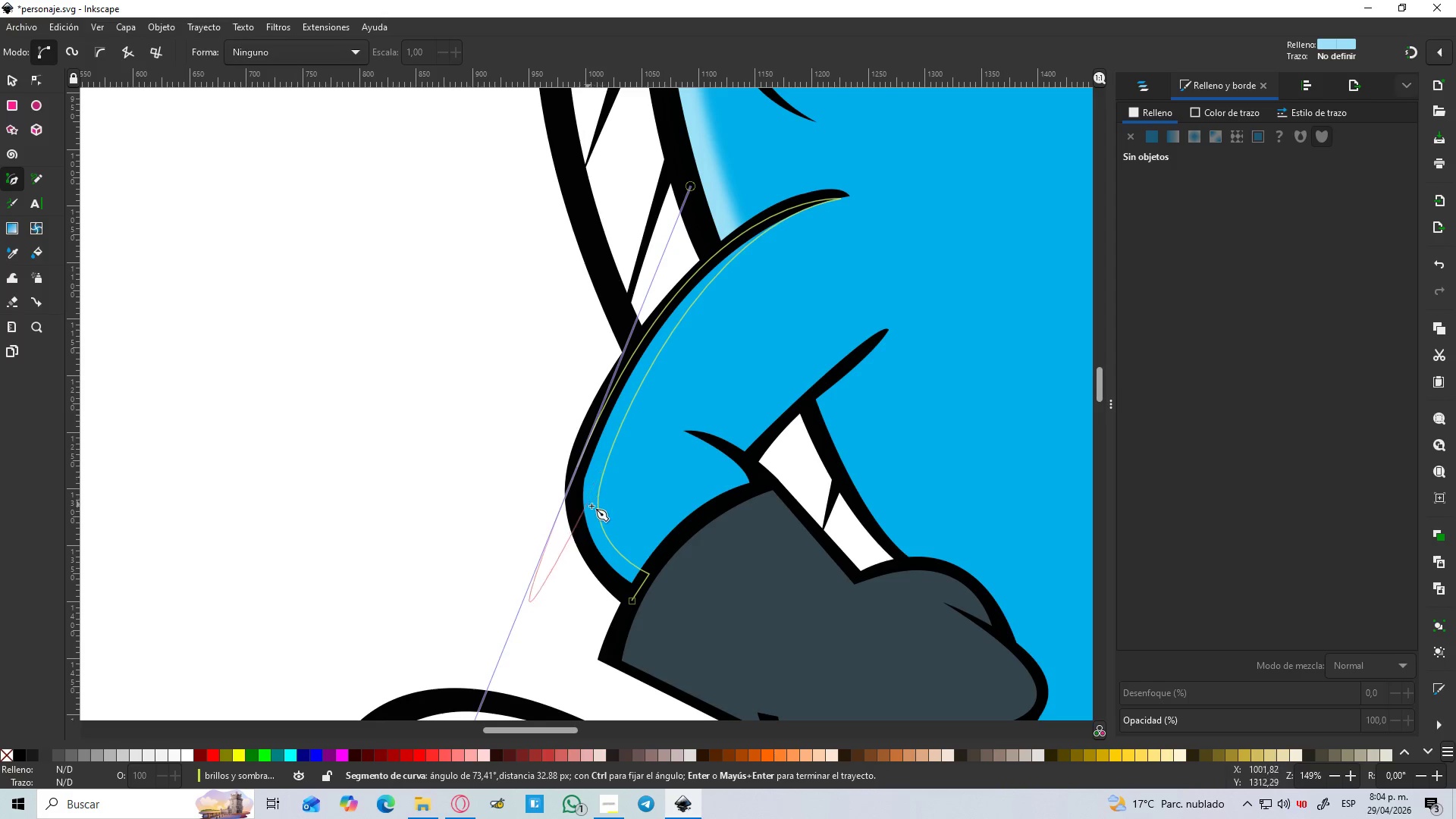 
key(Shift+L)
 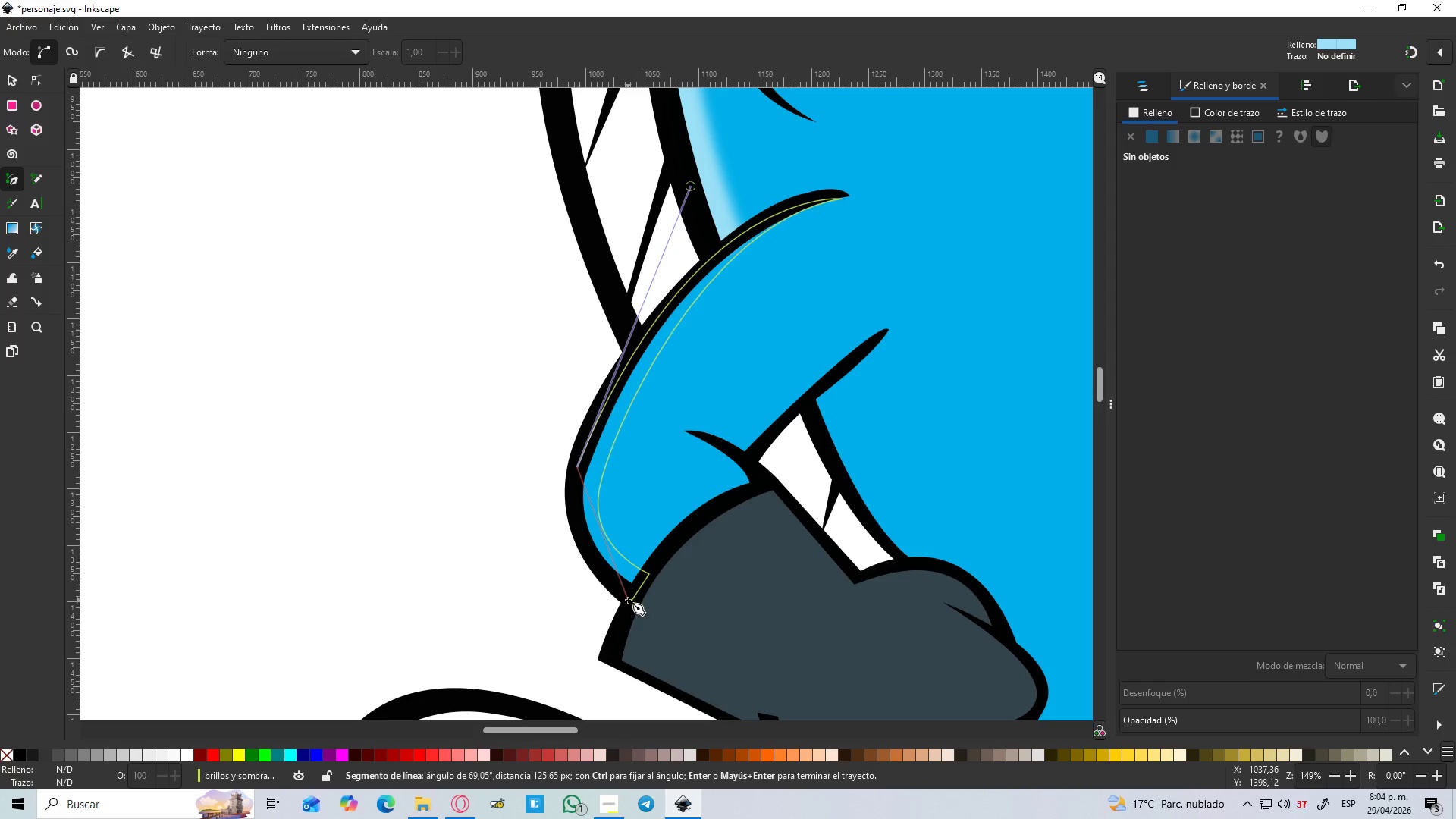 
left_click_drag(start_coordinate=[632, 602], to_coordinate=[714, 661])
 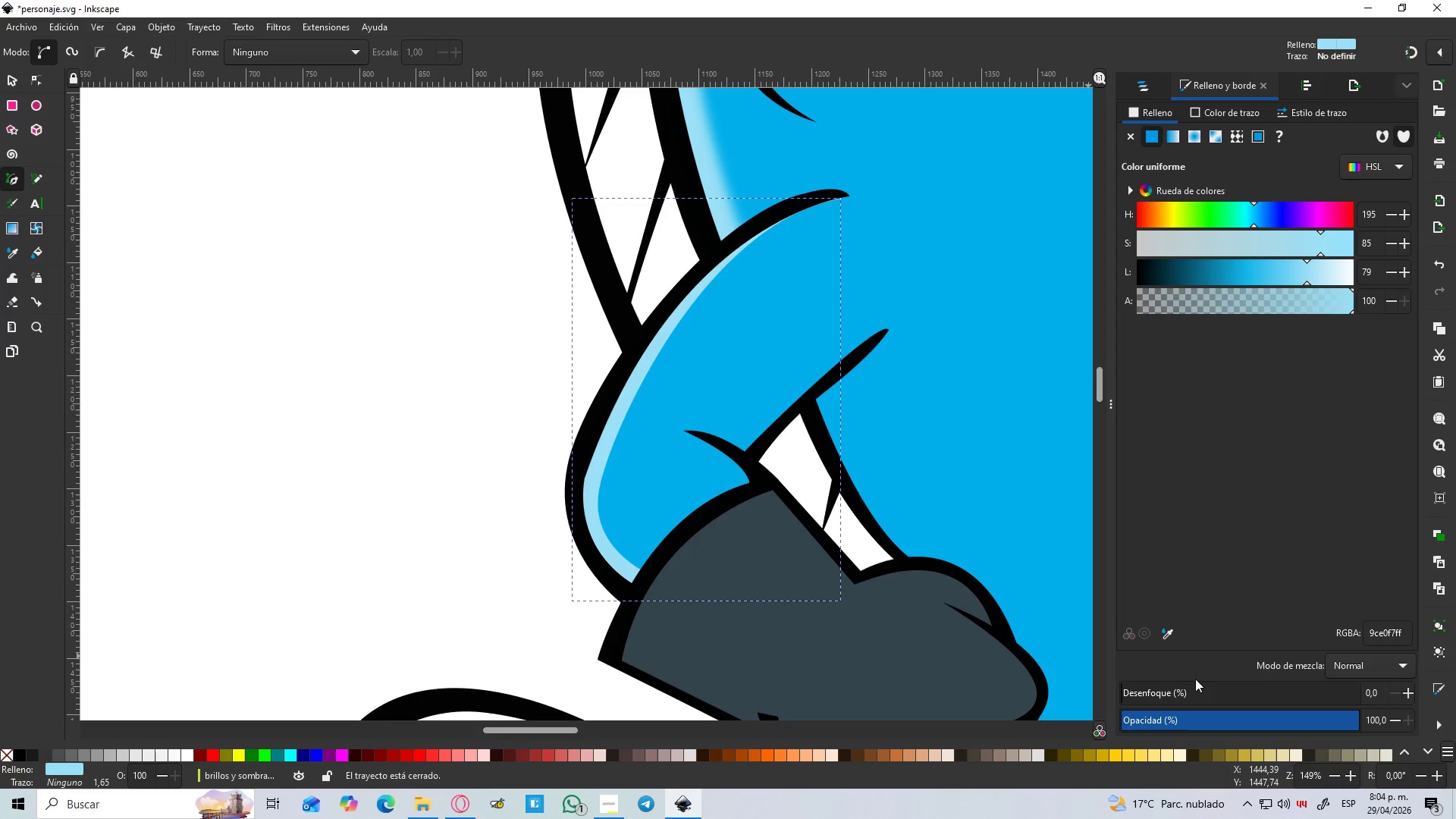 
left_click_drag(start_coordinate=[1134, 695], to_coordinate=[1163, 699])
 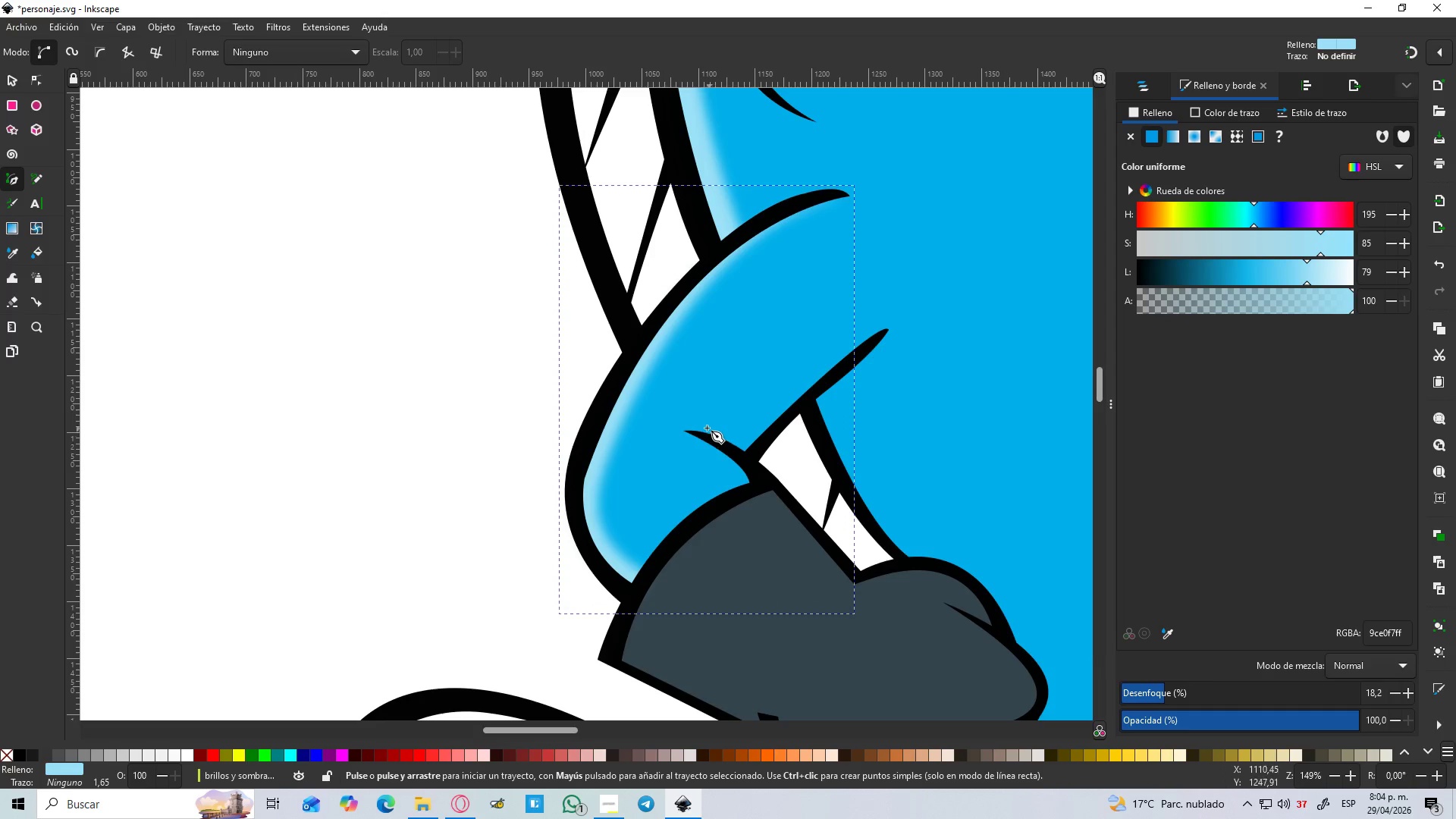 
left_click([694, 431])
 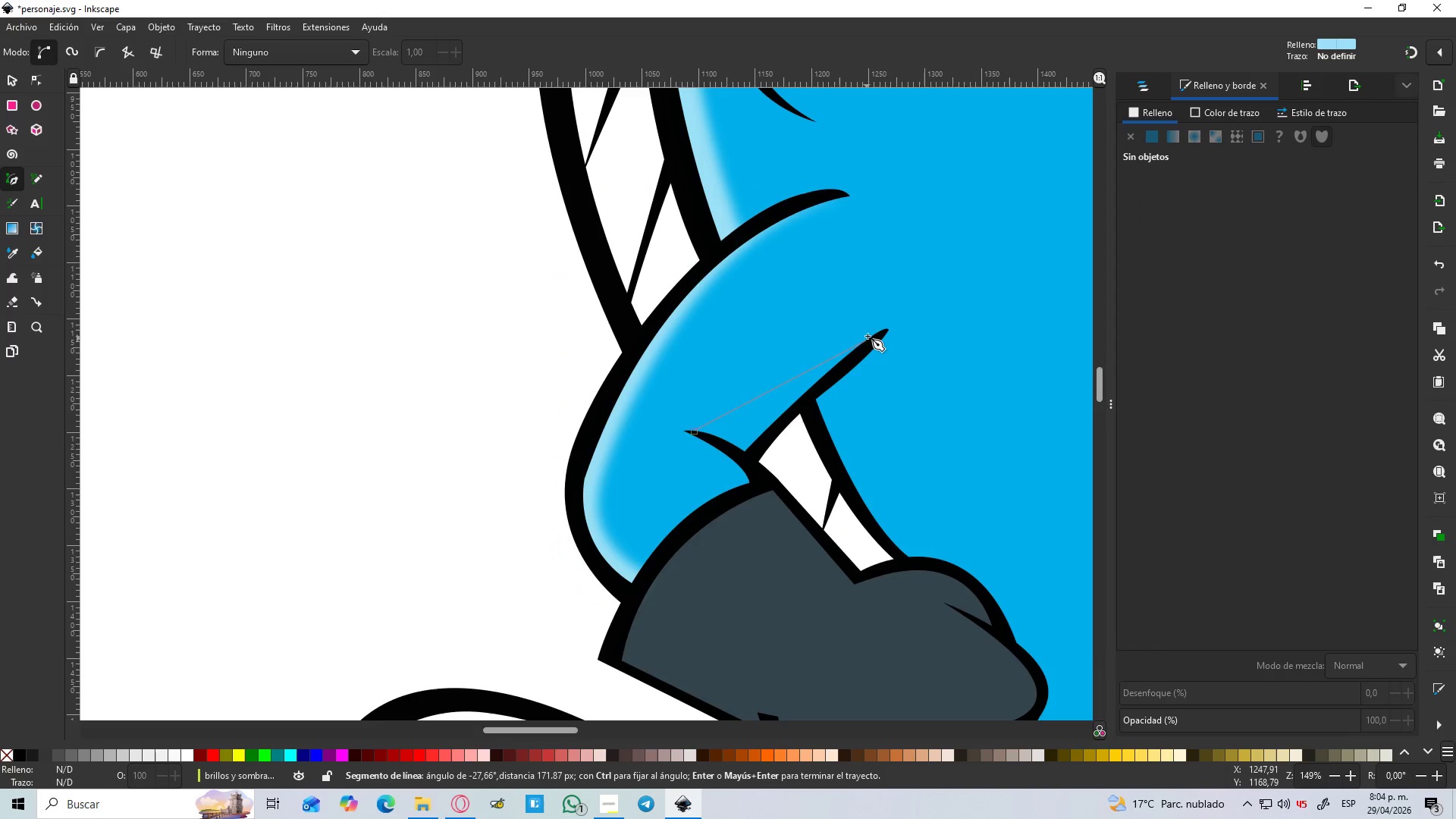 
left_click_drag(start_coordinate=[876, 333], to_coordinate=[1039, 213])
 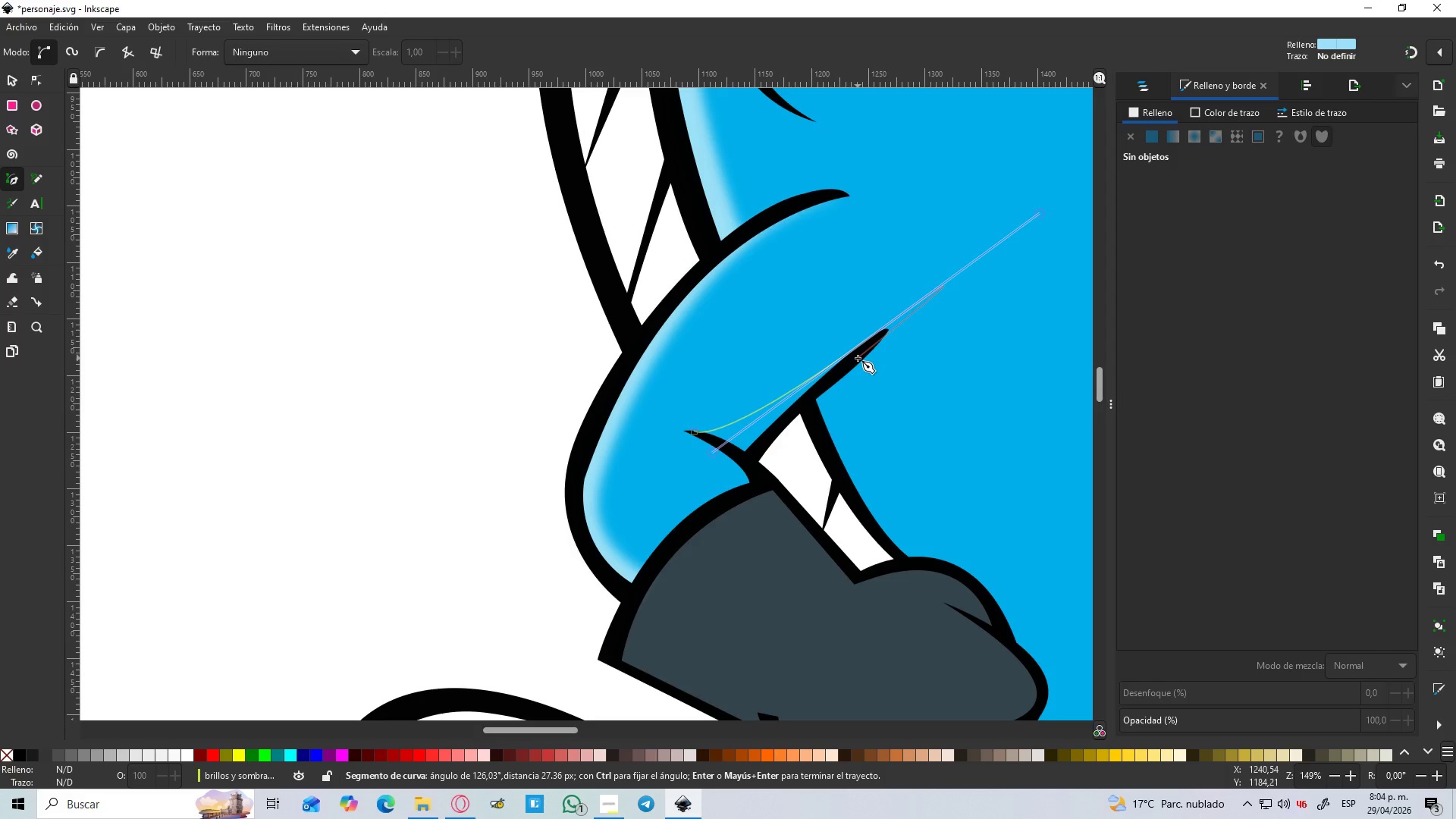 
key(Shift+L)
 